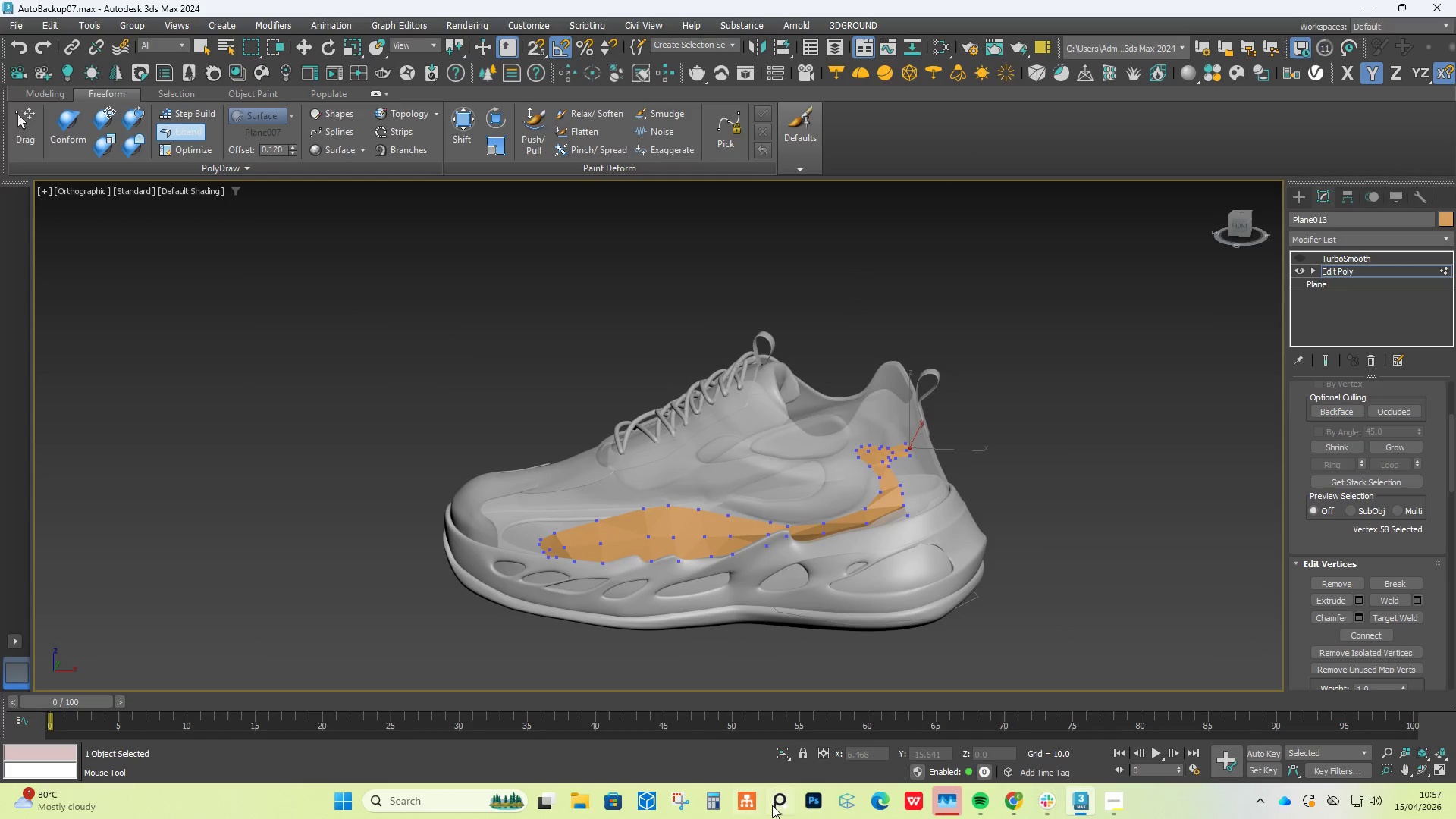 
left_click([782, 811])
 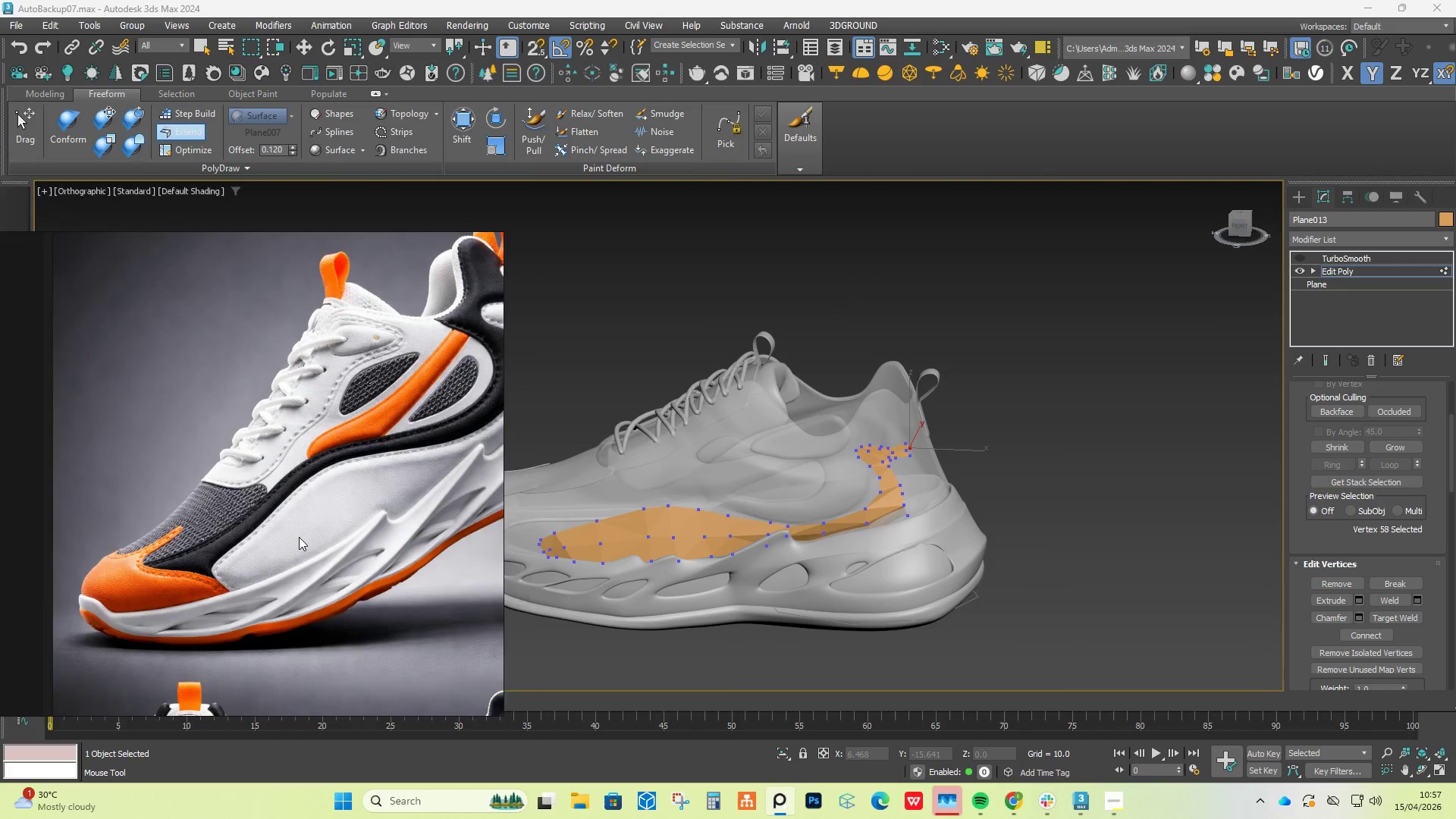 
scroll: coordinate [338, 453], scroll_direction: up, amount: 2.0
 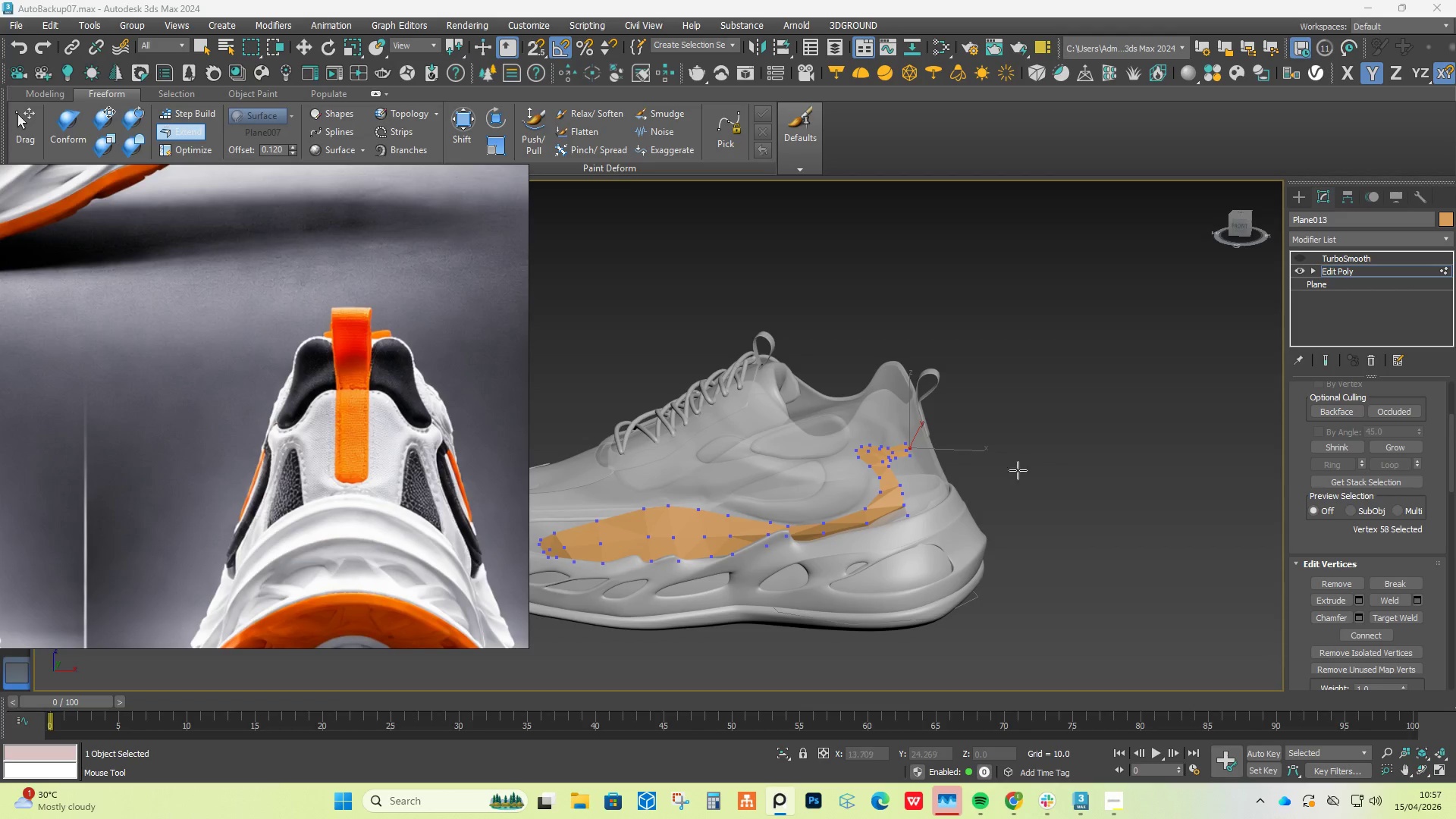 
key(Alt+AltLeft)
 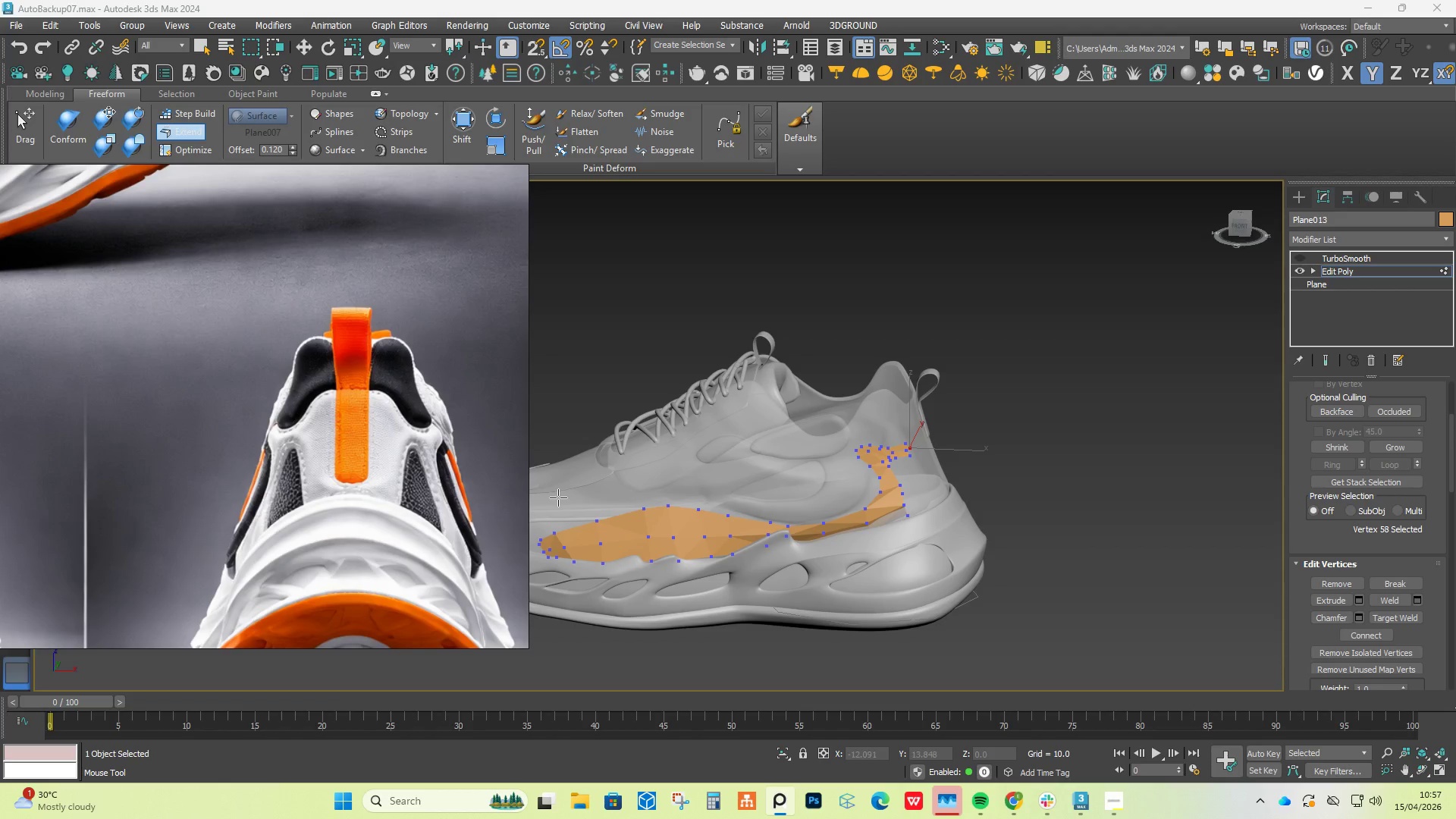 
hold_key(key=AltLeft, duration=1.5)
 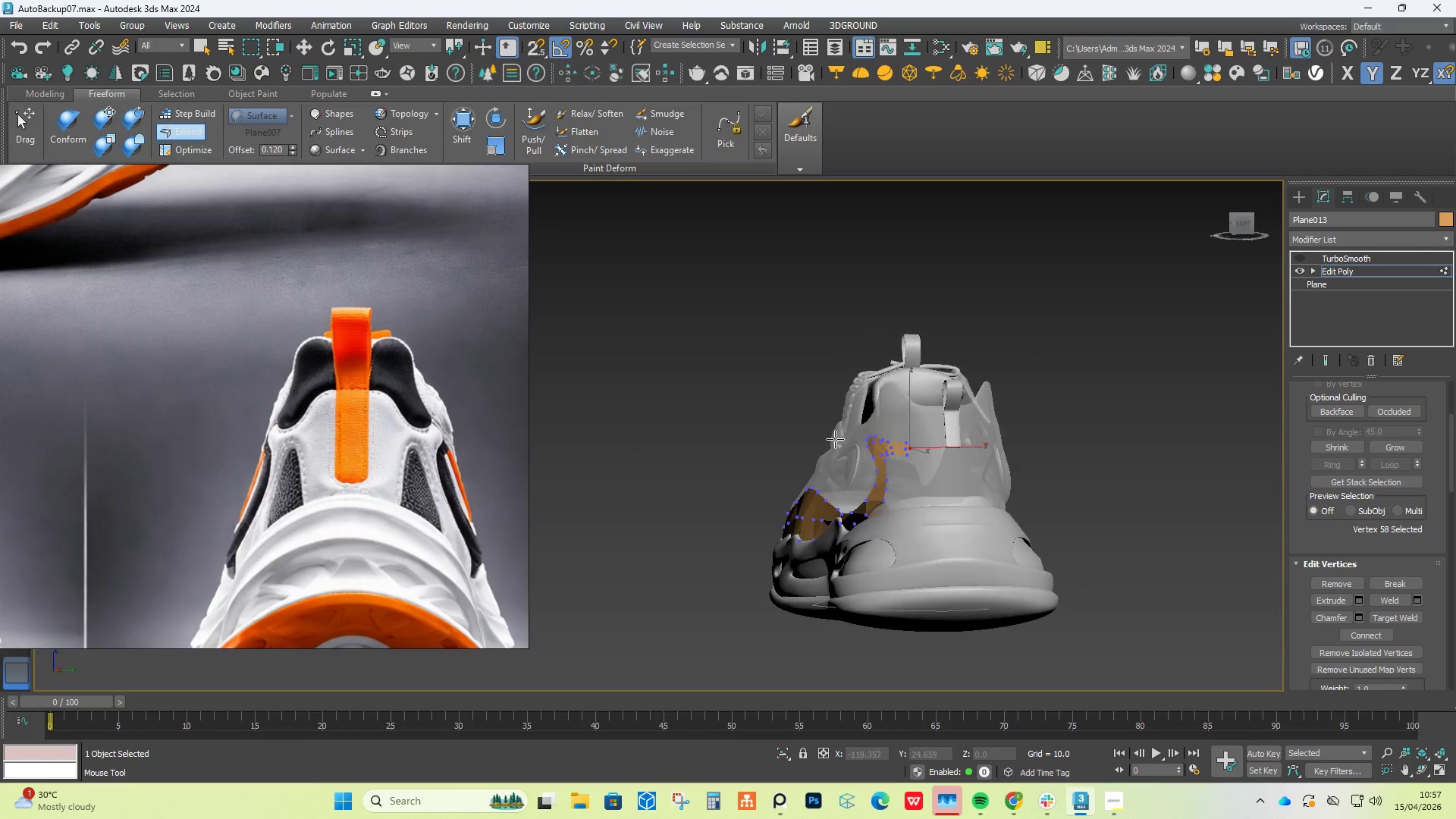 
hold_key(key=AltLeft, duration=0.67)
 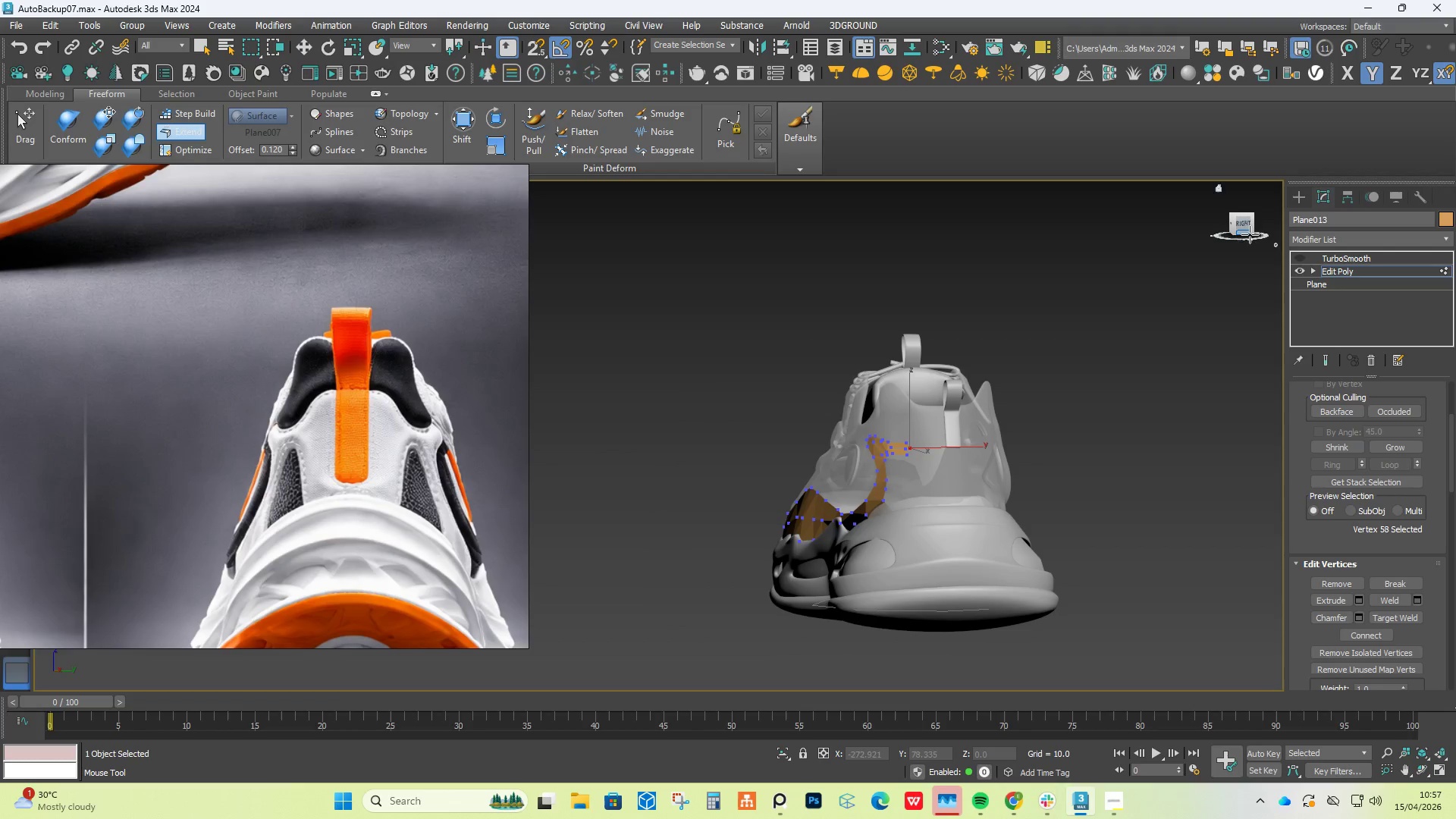 
left_click([1247, 228])
 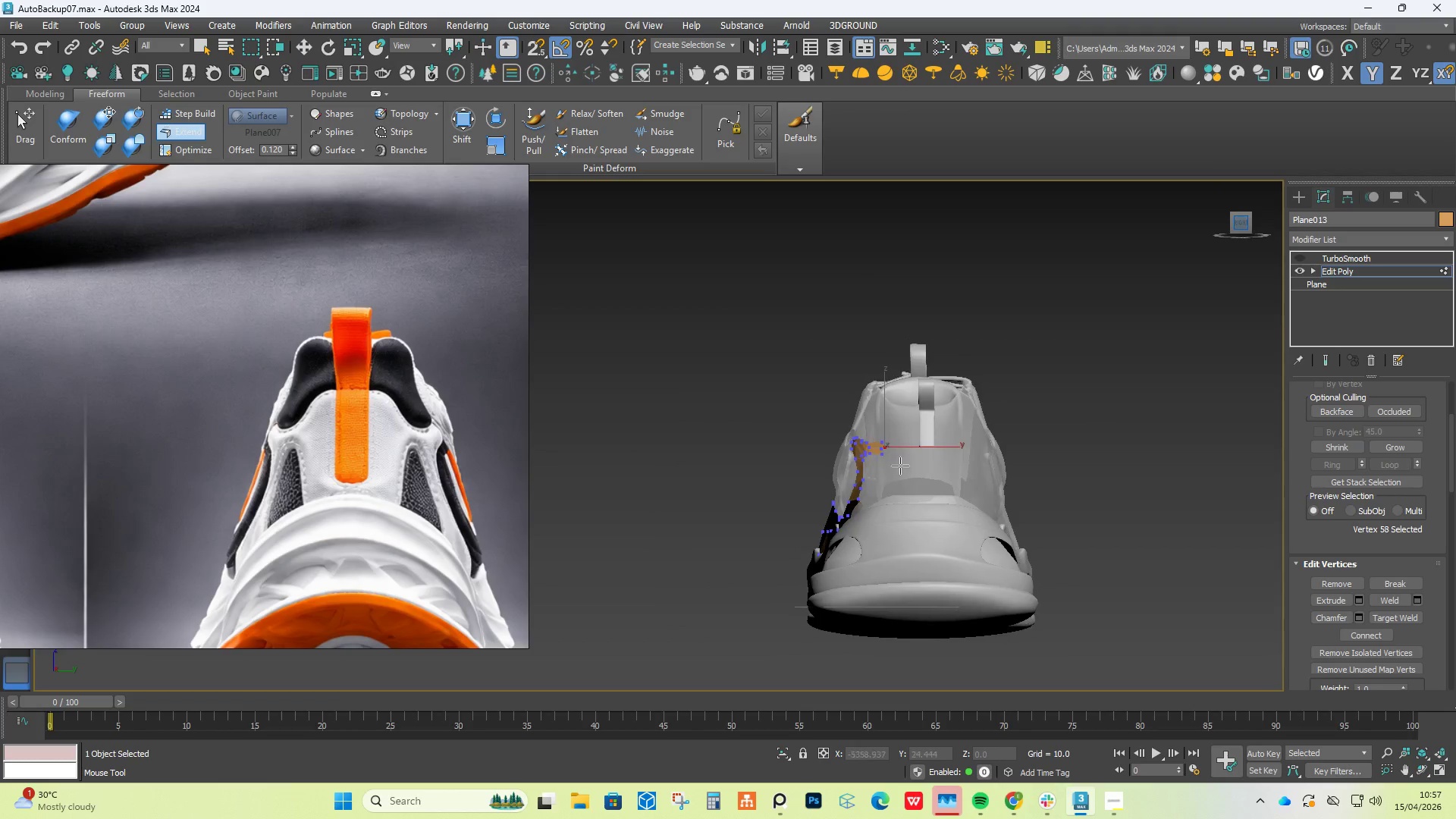 
scroll: coordinate [886, 446], scroll_direction: up, amount: 5.0
 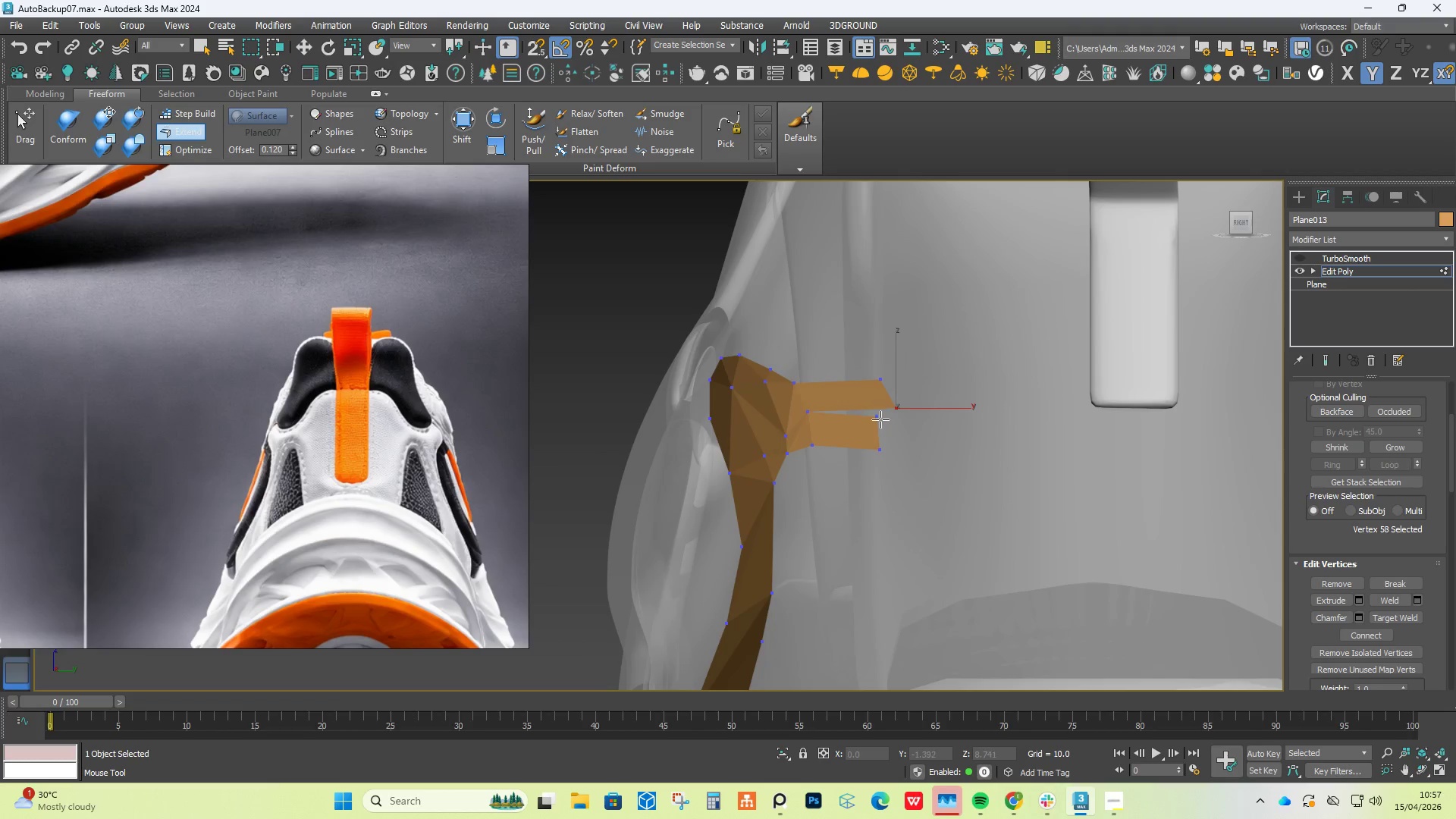 
hold_key(key=ControlLeft, duration=15.33)
hold_key(key=ShiftLeft, duration=15.28)
hold_key(key=AltLeft, duration=1.5)
left_click_drag(start_coordinate=[877, 425], to_coordinate=[905, 419])
 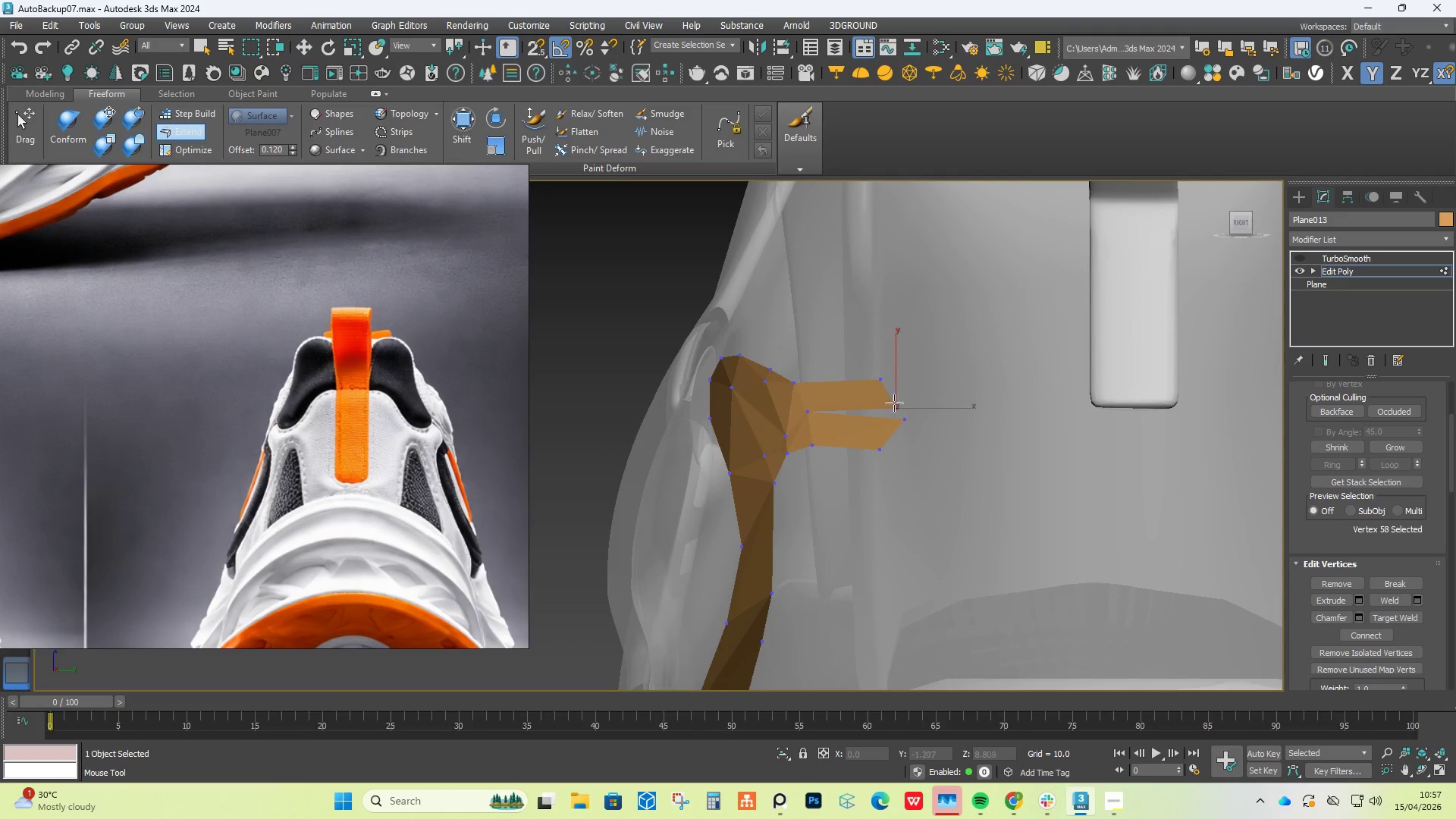 
hold_key(key=AltLeft, duration=1.52)
left_click_drag(start_coordinate=[881, 380], to_coordinate=[882, 340])
 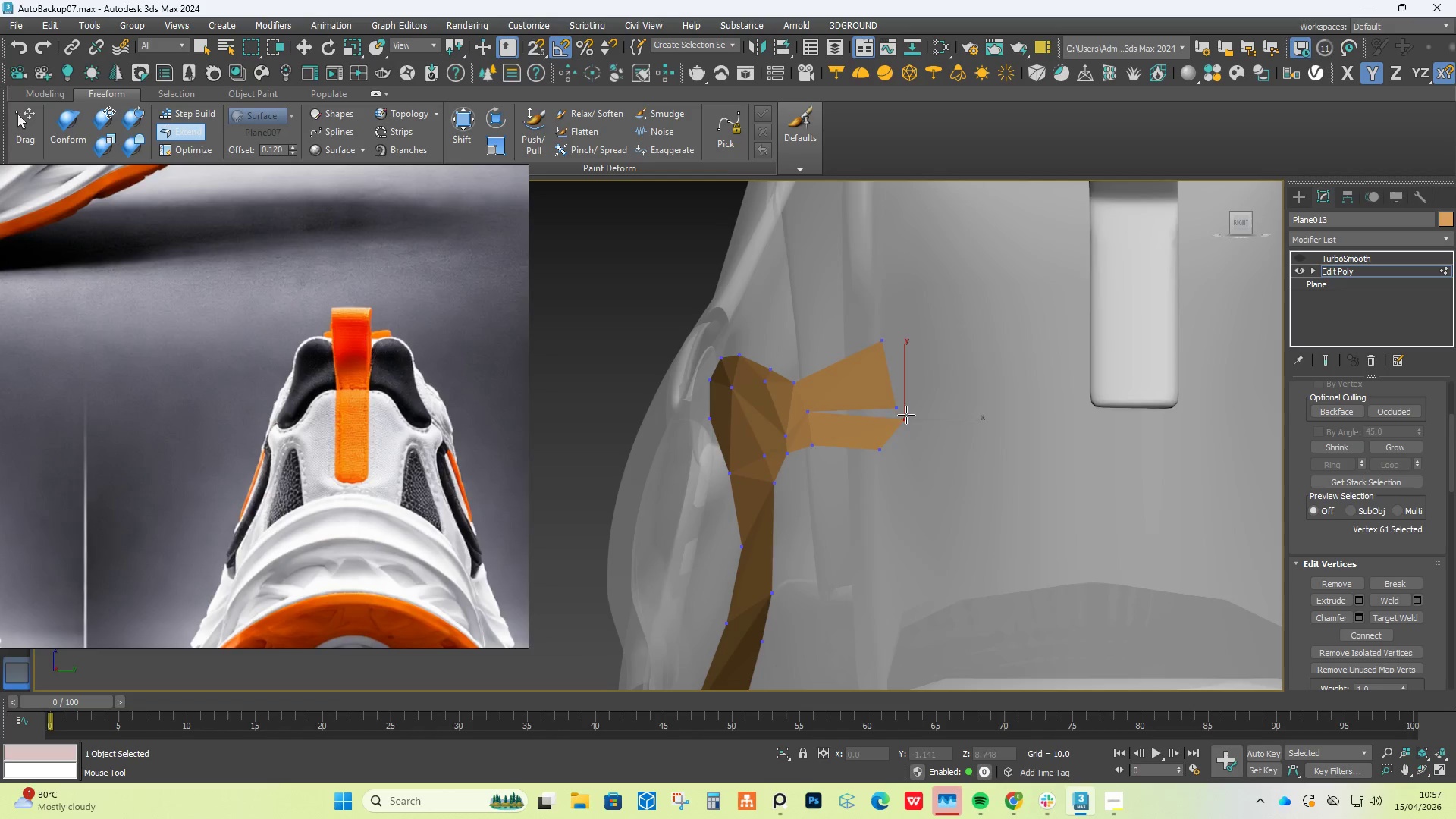 
hold_key(key=AltLeft, duration=1.51)
left_click_drag(start_coordinate=[906, 415], to_coordinate=[897, 412])
 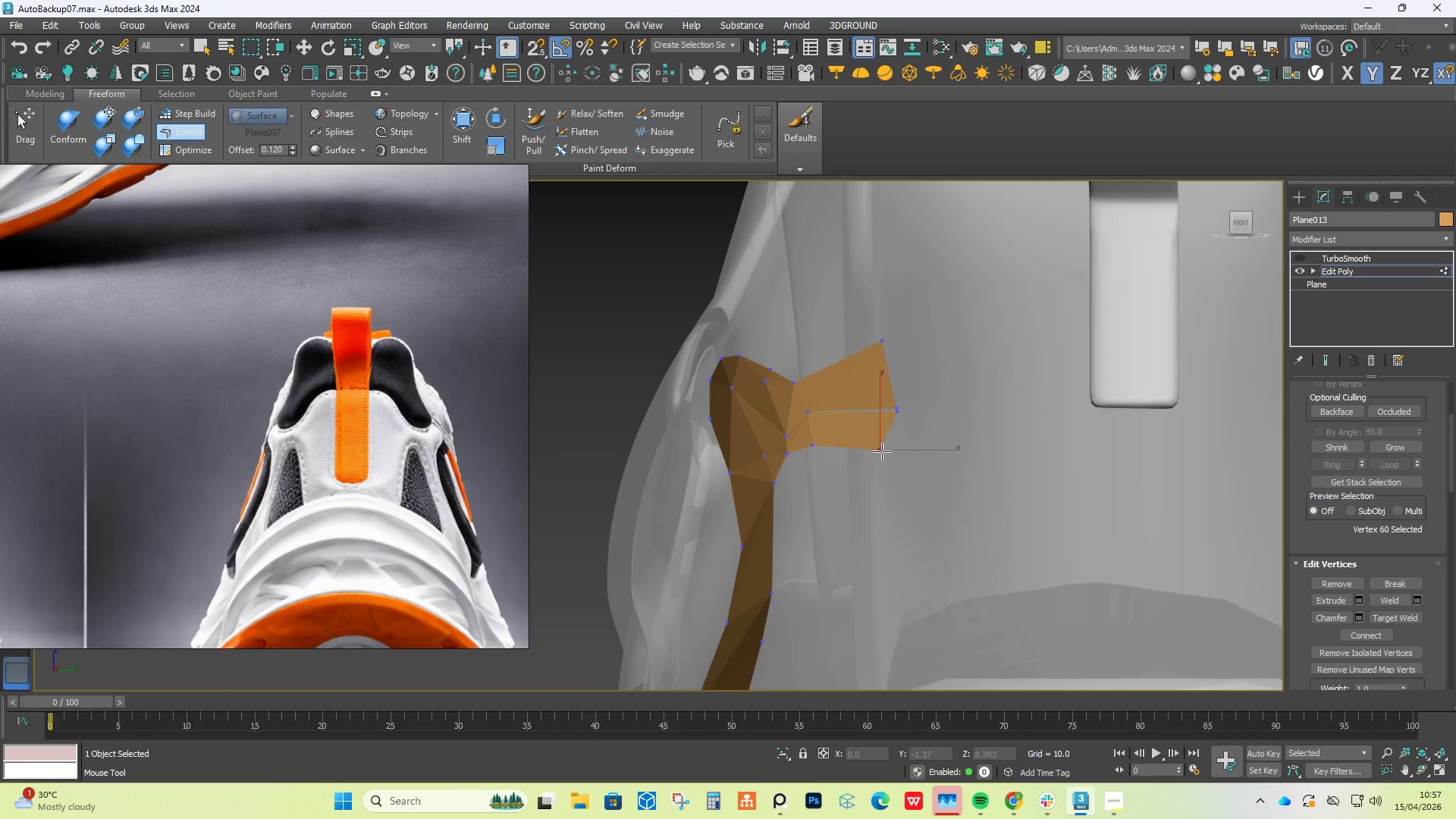 
left_click_drag(start_coordinate=[882, 451], to_coordinate=[907, 474])
 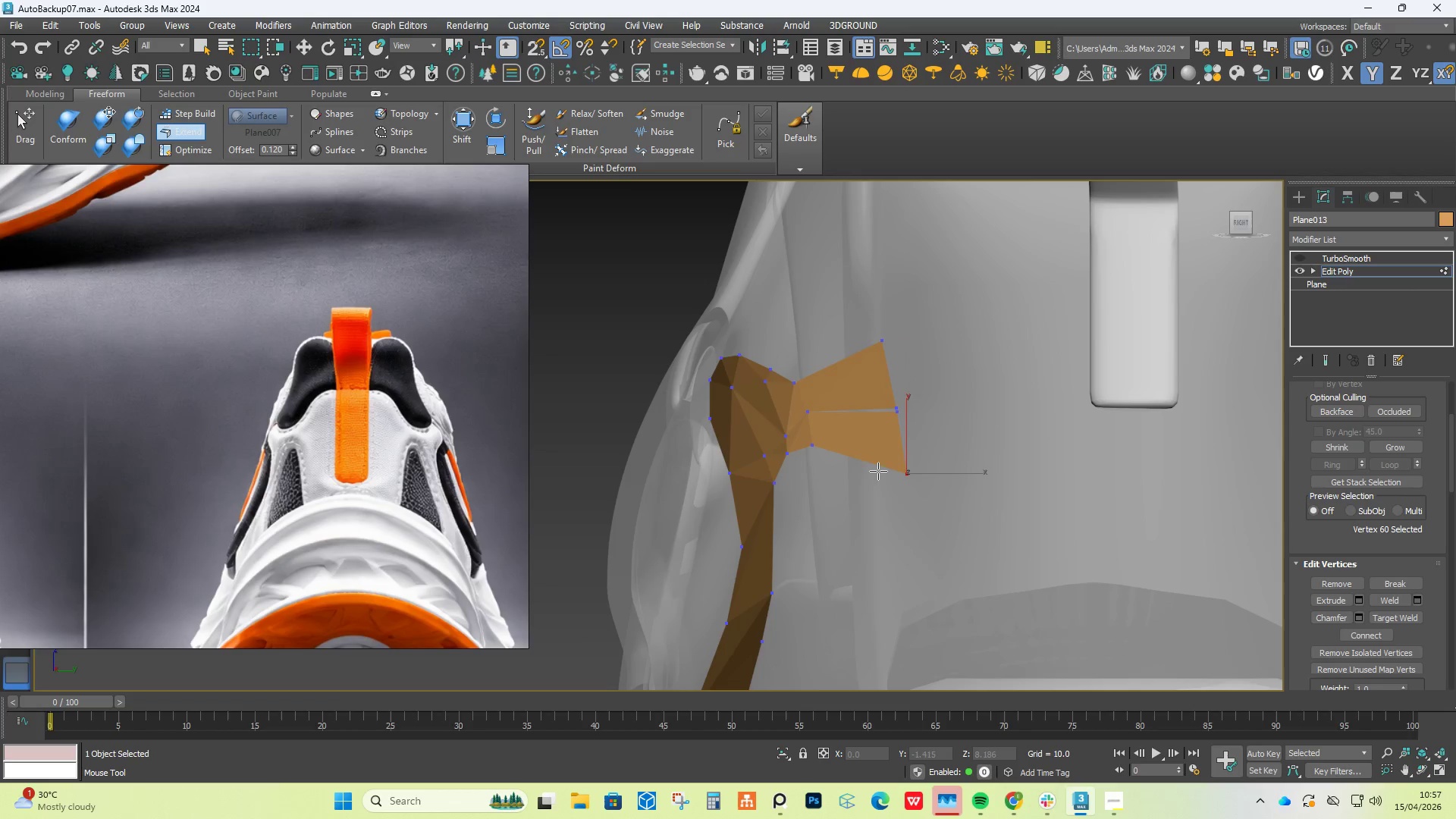 
hold_key(key=AltLeft, duration=1.19)
 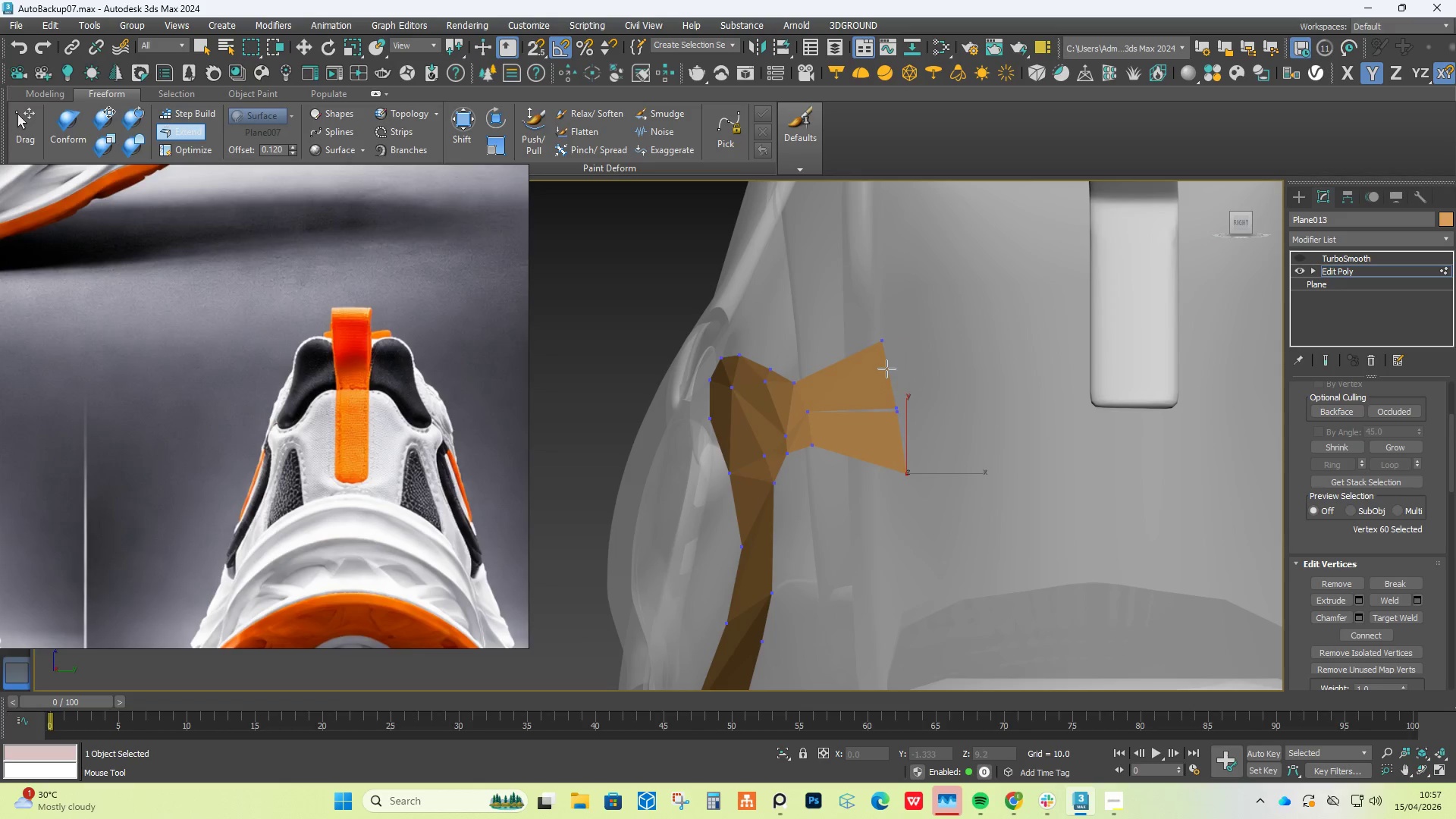 
left_click_drag(start_coordinate=[887, 370], to_coordinate=[1157, 325])
 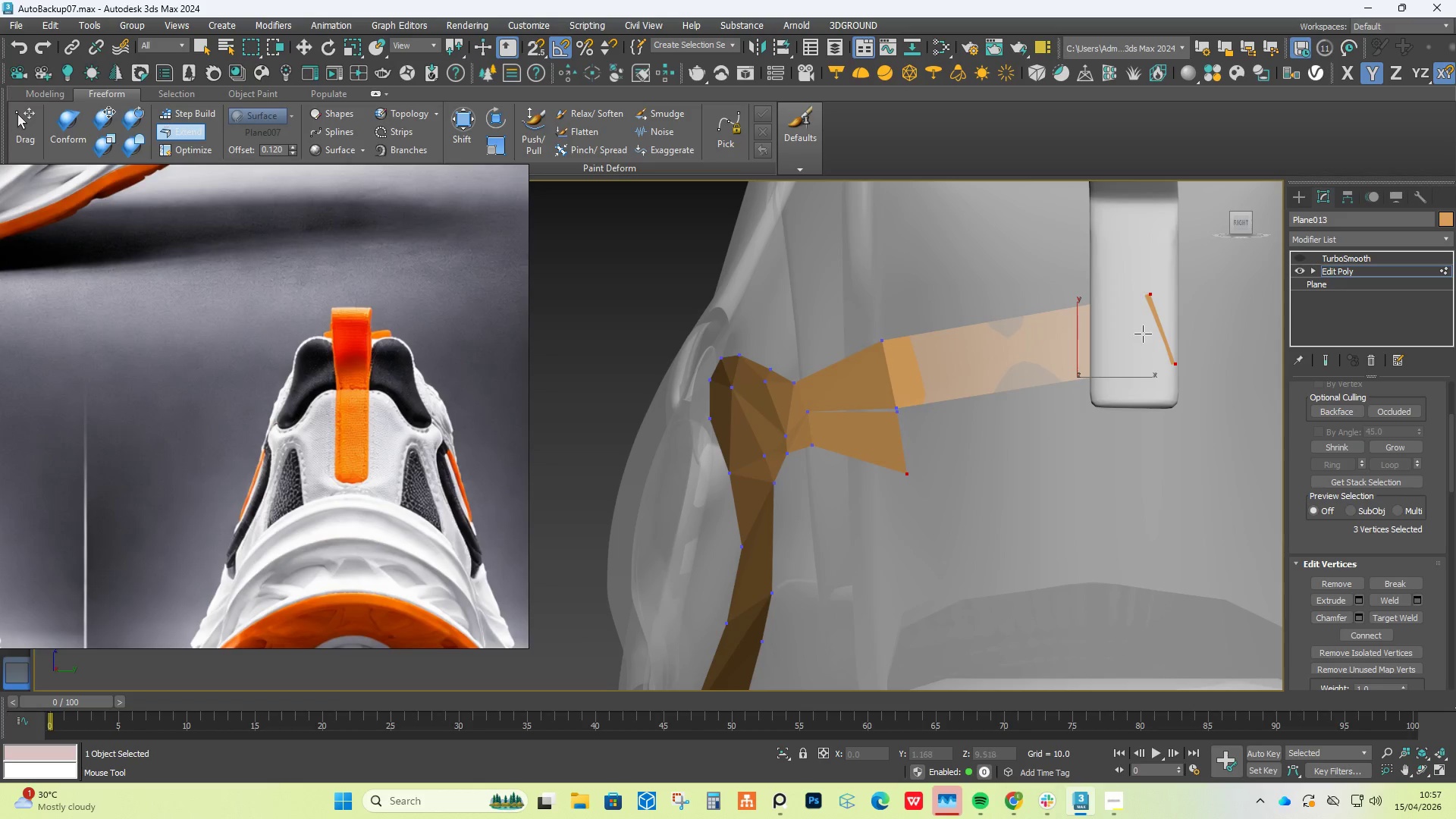 
hold_key(key=AltLeft, duration=1.5)
left_click_drag(start_coordinate=[1152, 297], to_coordinate=[989, 315])
 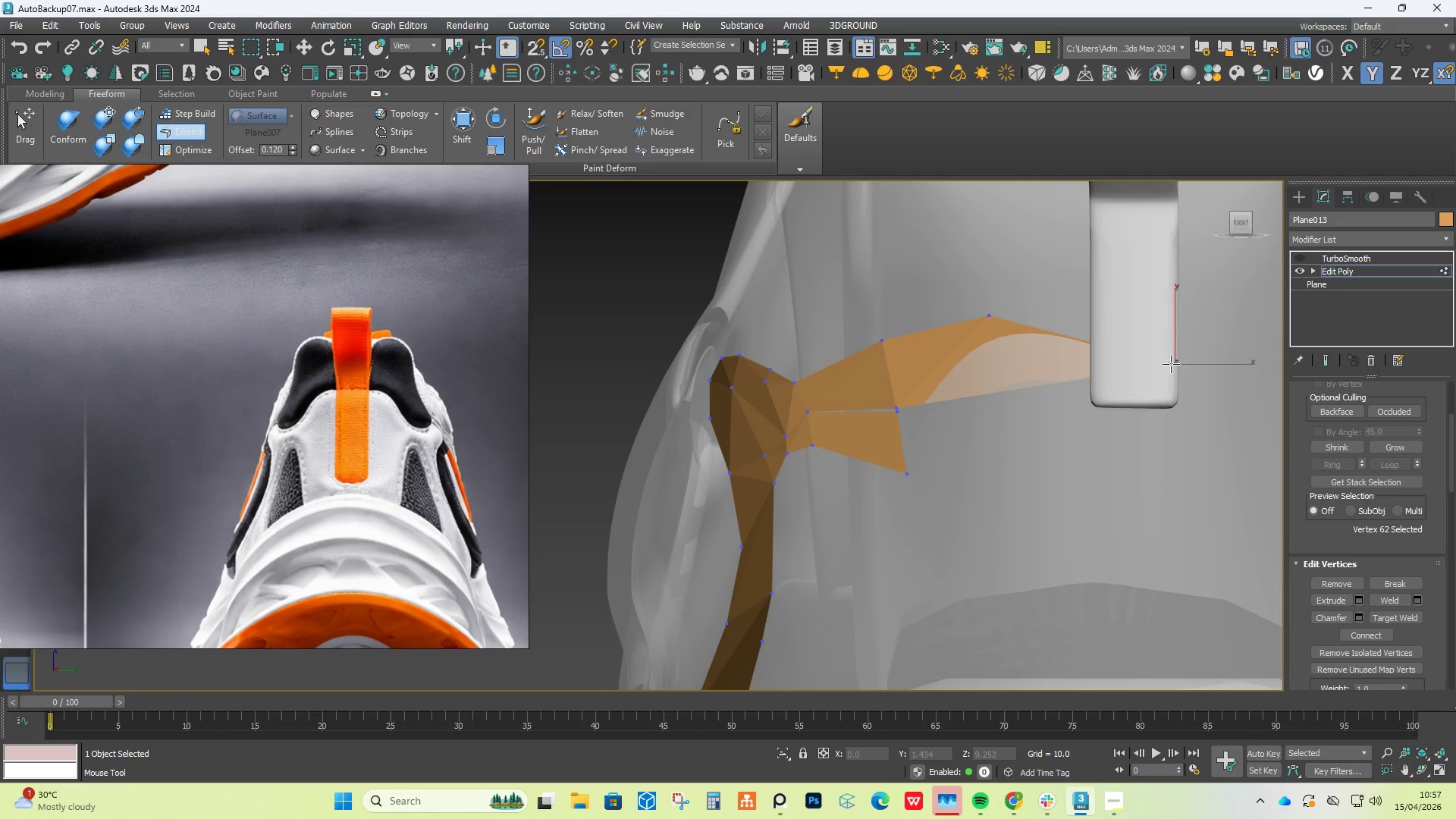 
hold_key(key=AltLeft, duration=3.78)
left_click_drag(start_coordinate=[1168, 366], to_coordinate=[993, 391])
 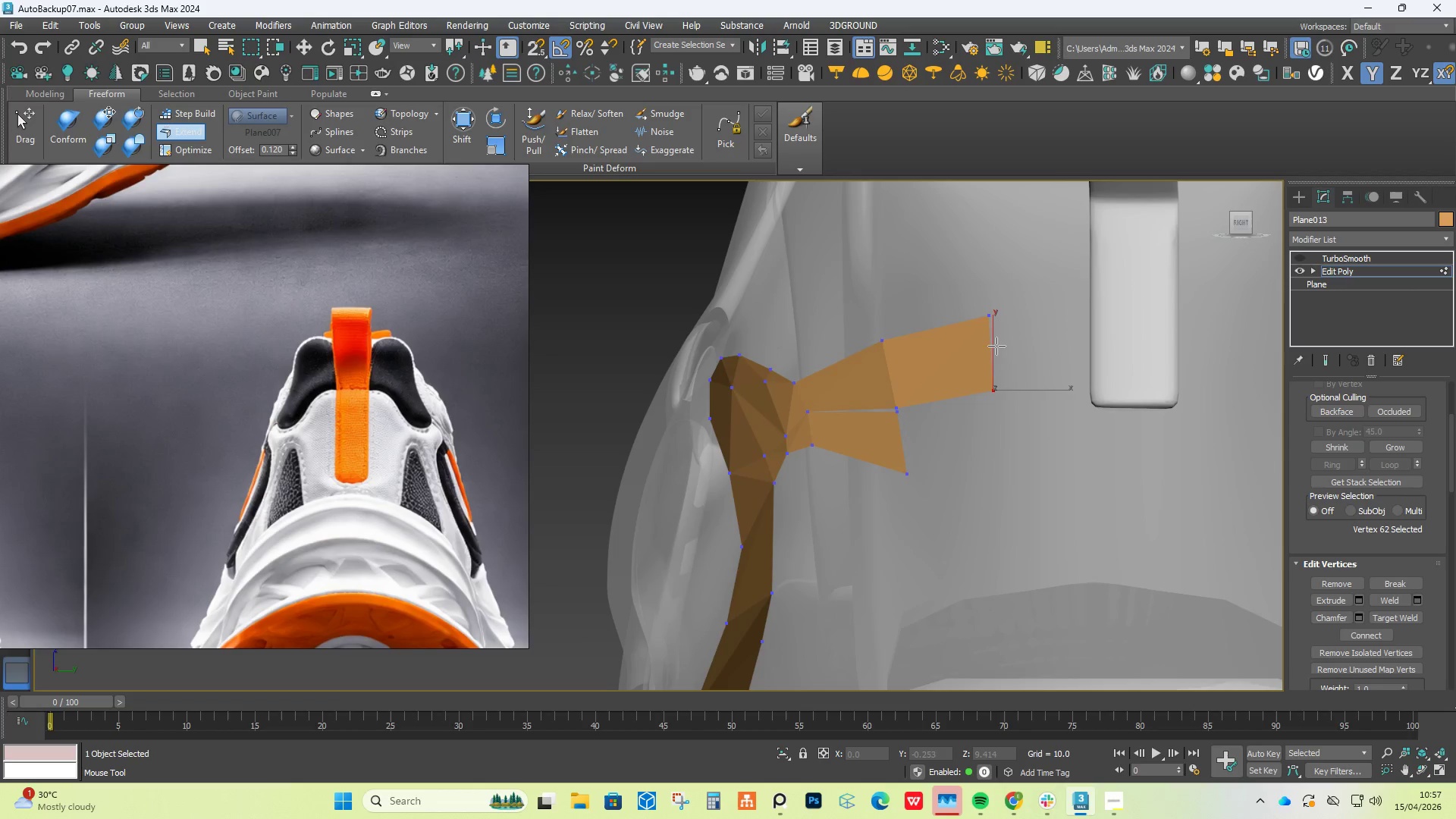 
left_click_drag(start_coordinate=[996, 346], to_coordinate=[1150, 326])
 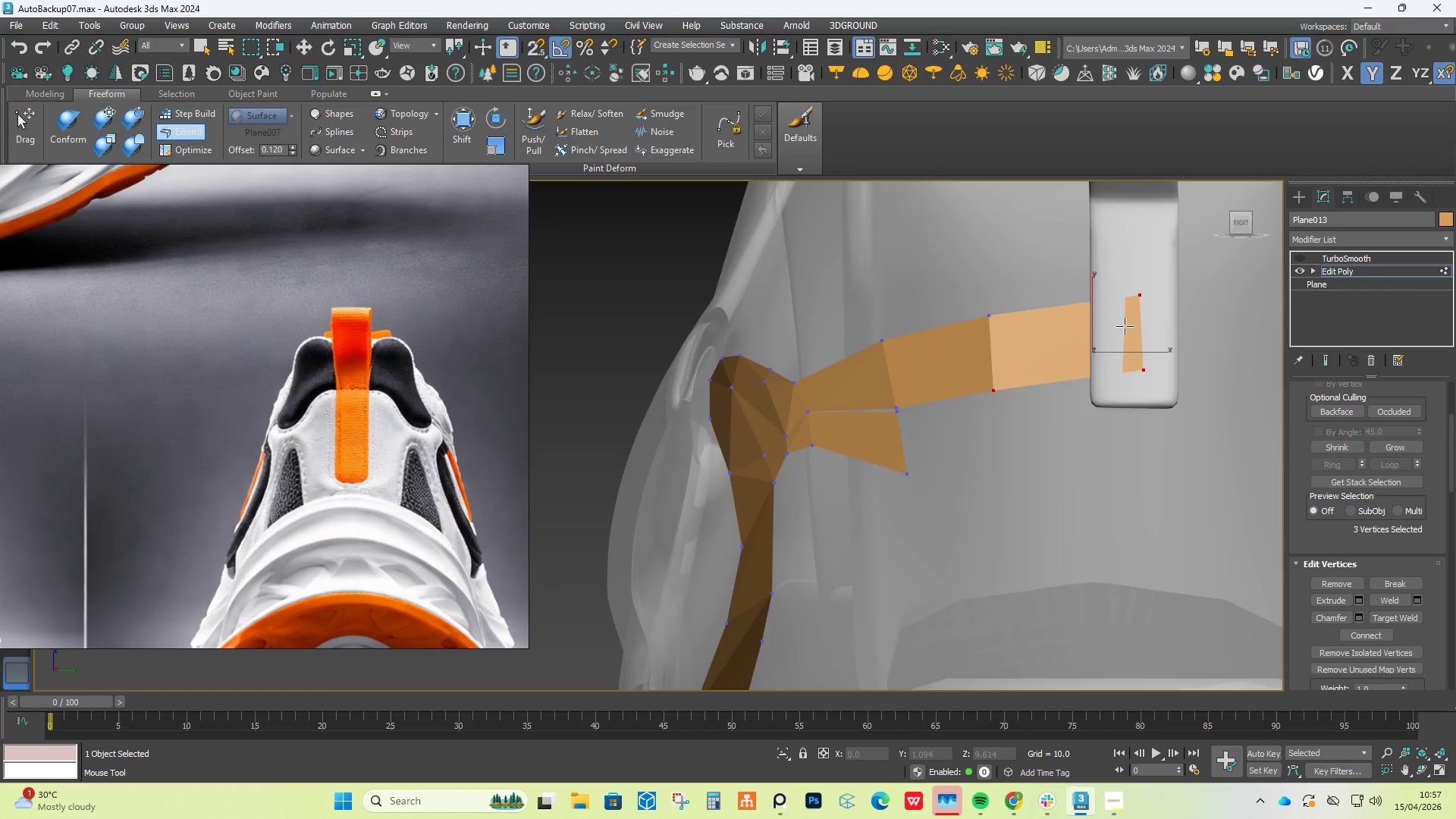 
scroll: coordinate [1098, 328], scroll_direction: down, amount: 2.0
 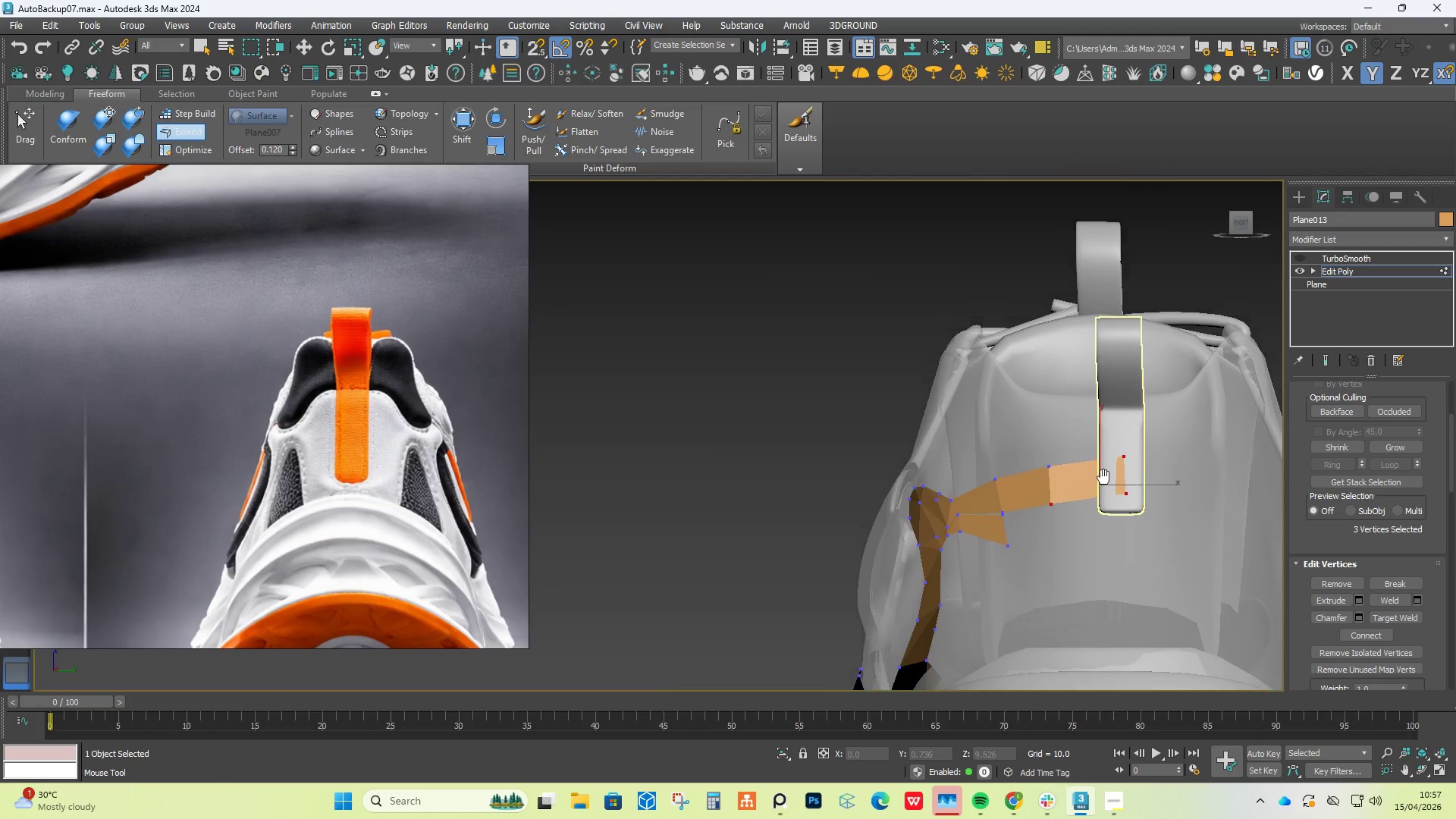 
hold_key(key=AltLeft, duration=1.5)
 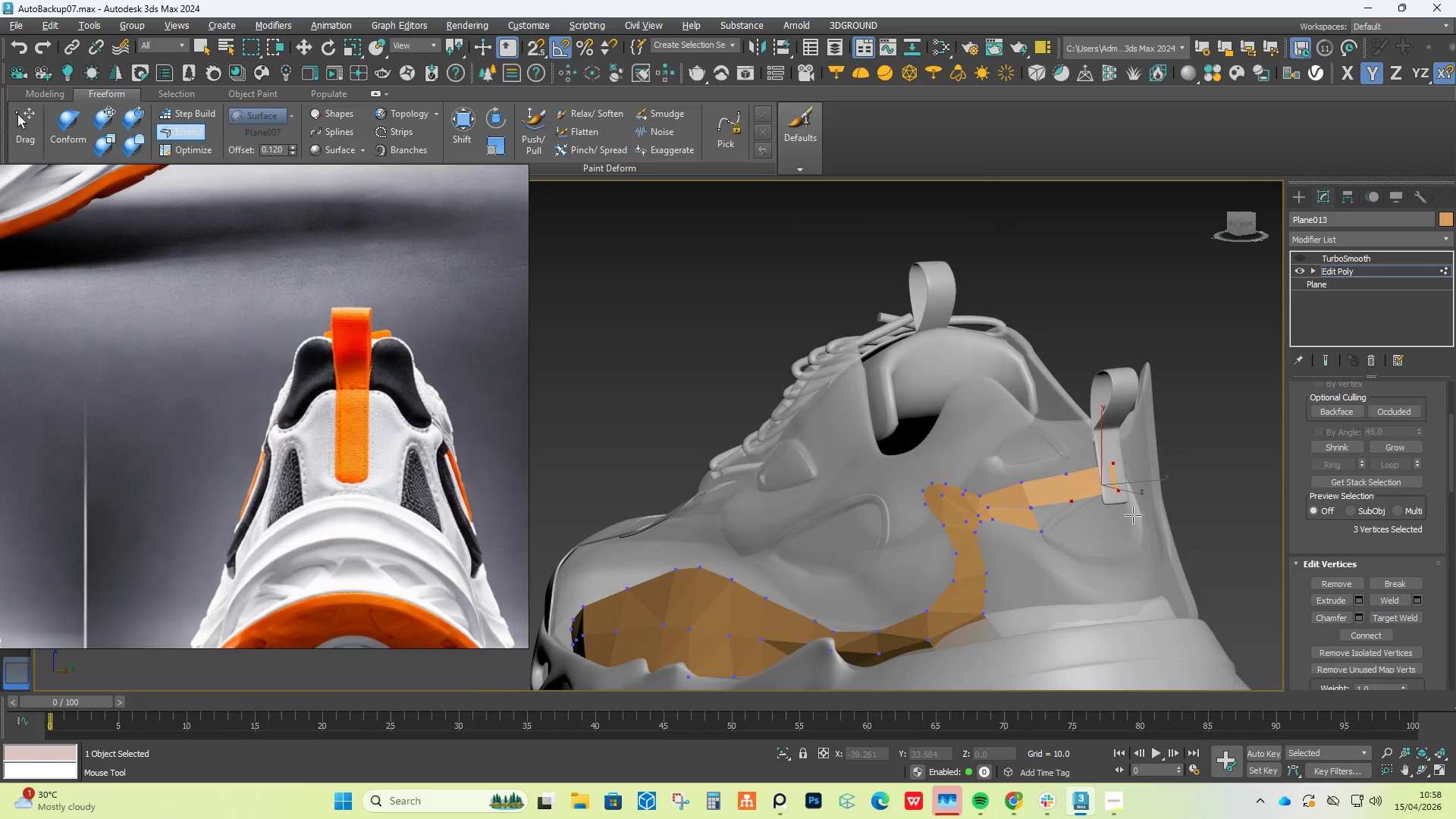 
scroll: coordinate [1103, 479], scroll_direction: down, amount: 1.0
 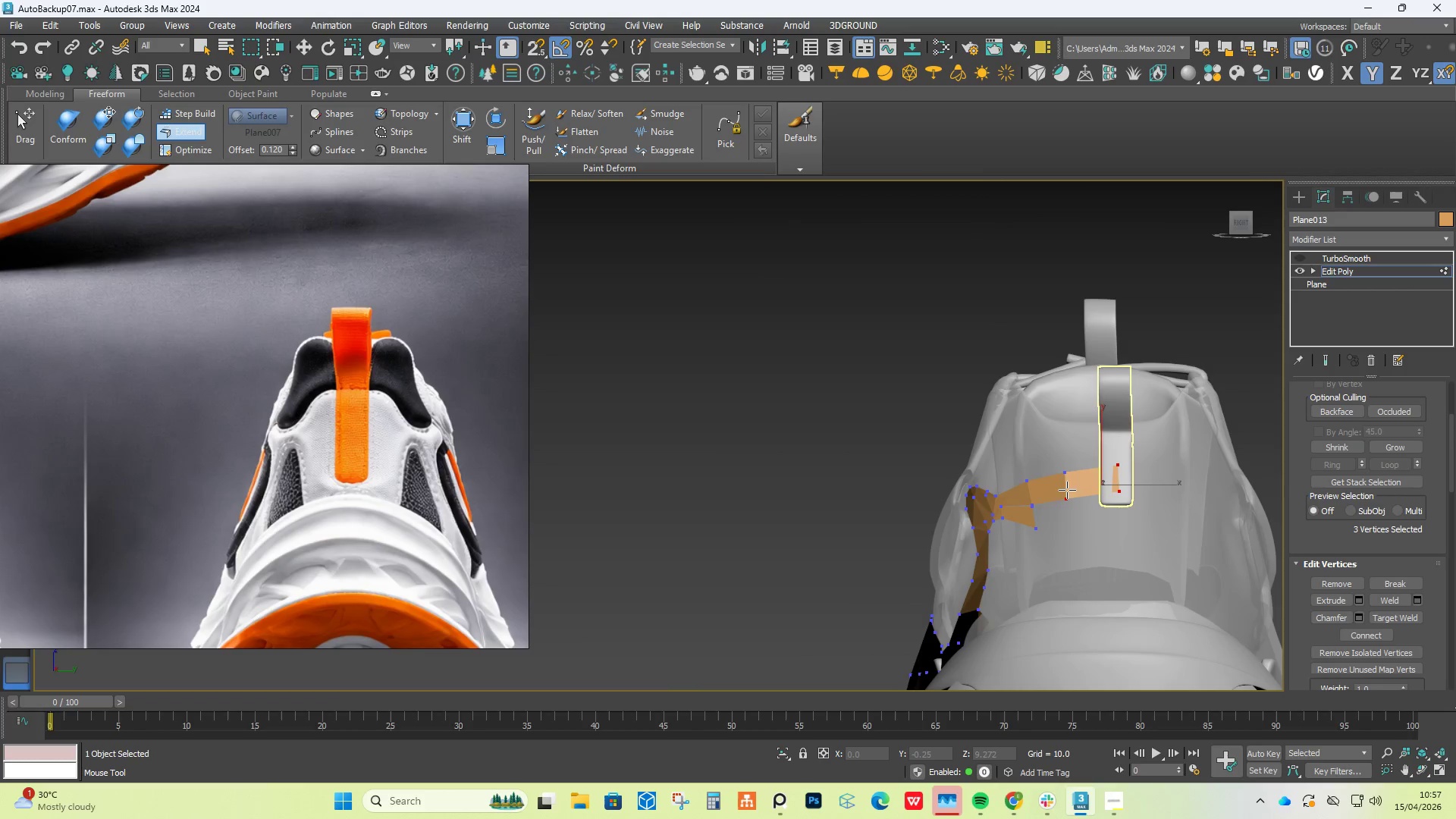 
key(Alt+AltLeft)
 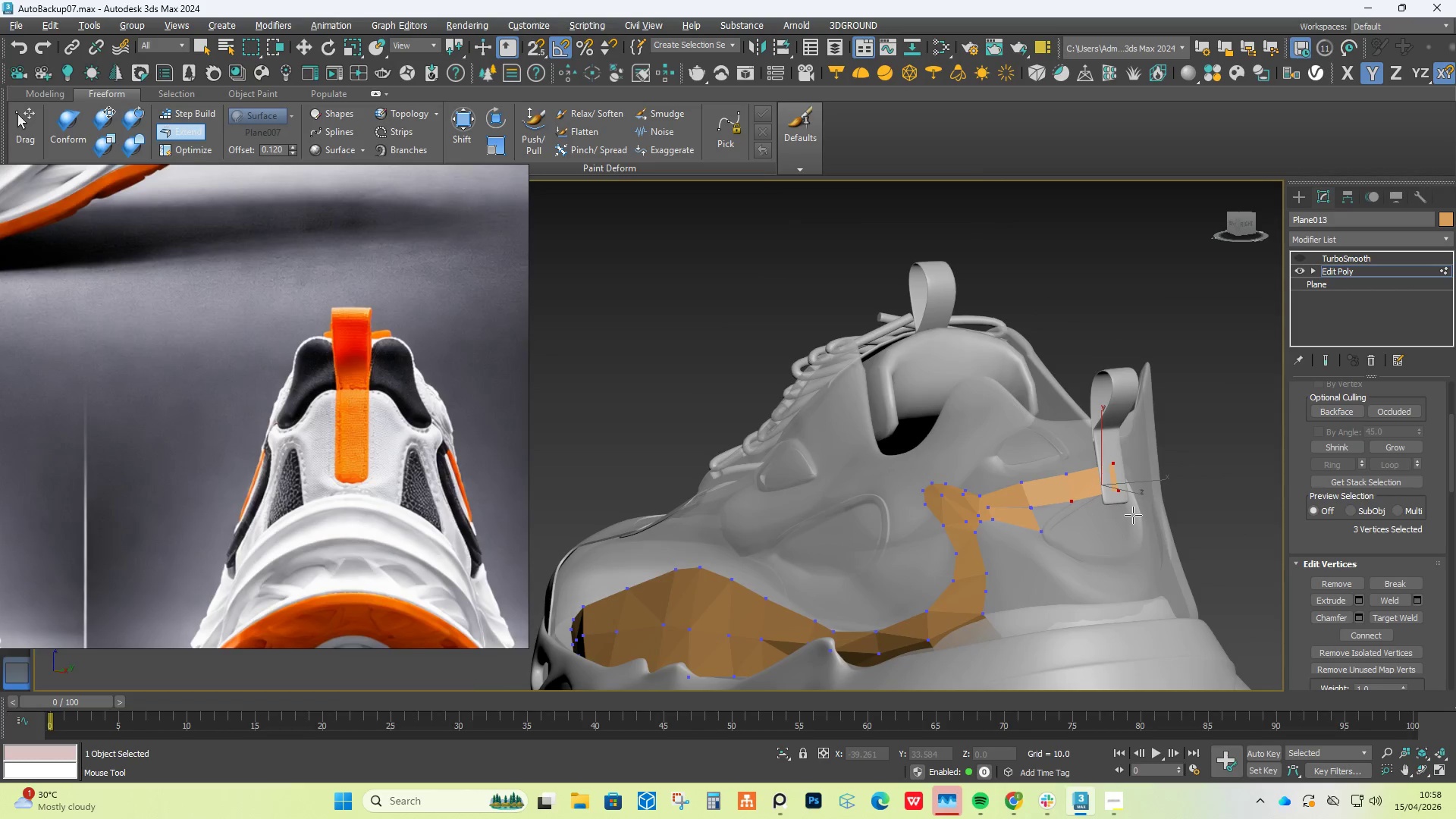 
key(Alt+AltLeft)
 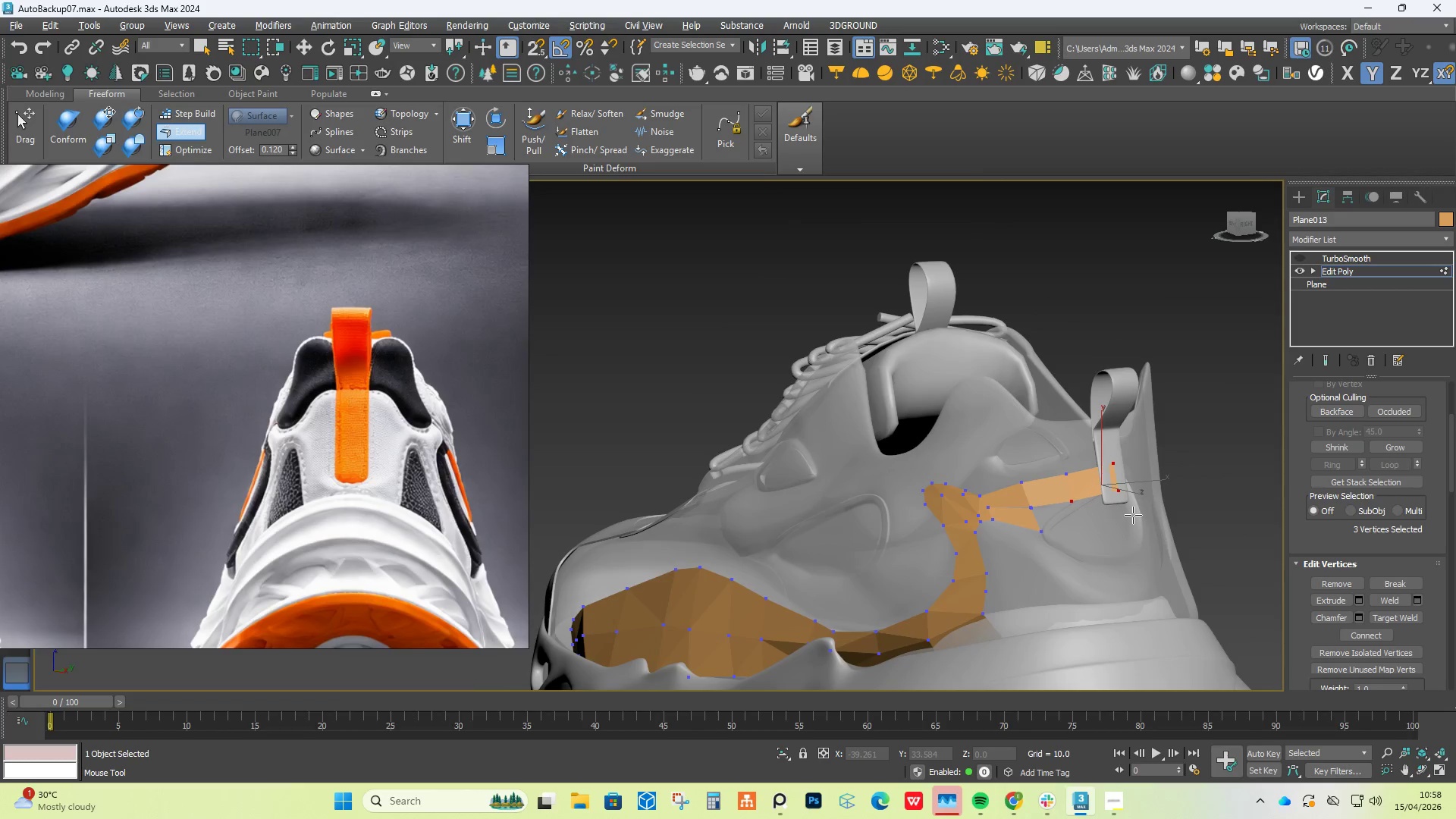 
key(Alt+AltLeft)
 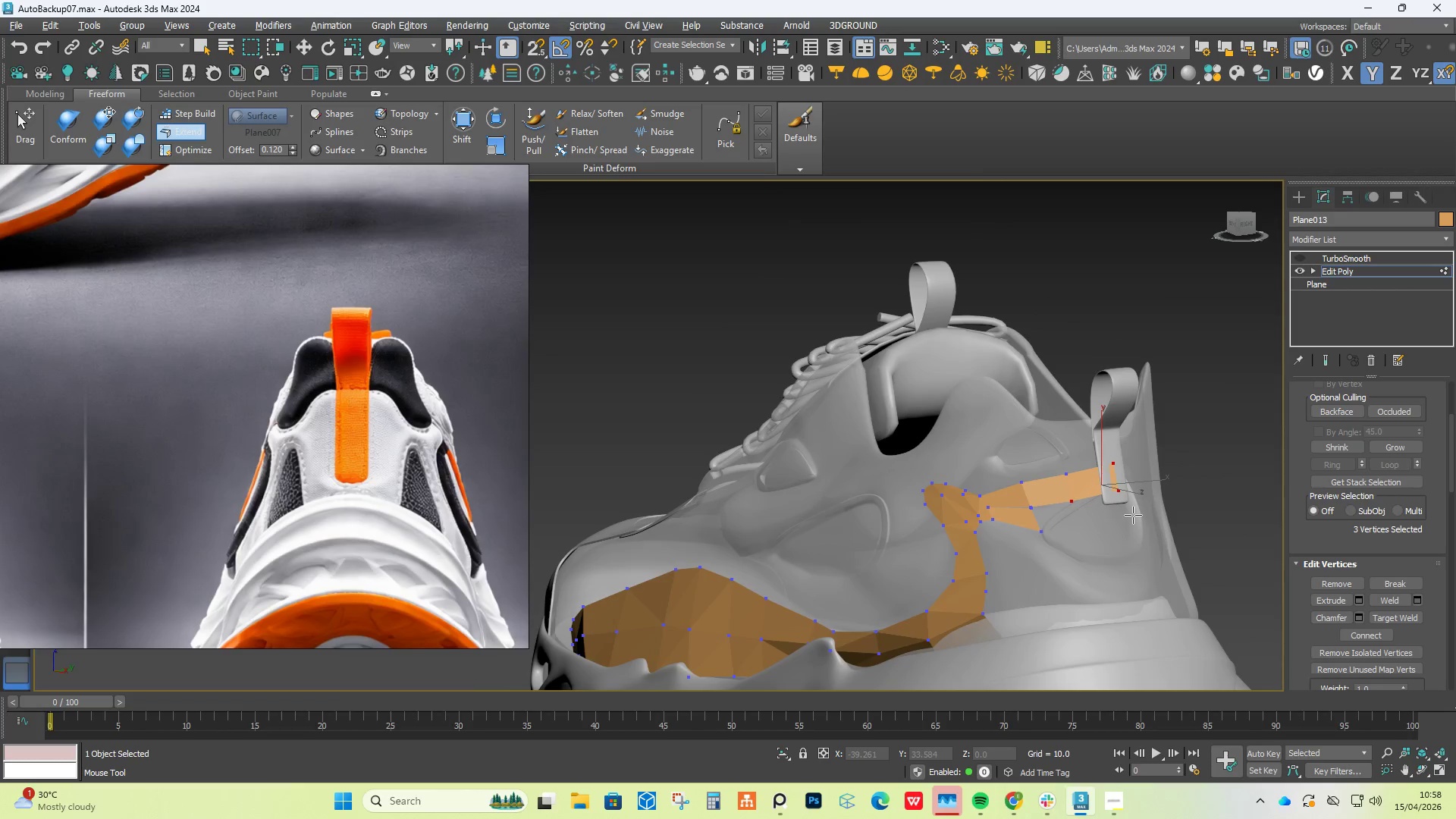 
key(Alt+AltLeft)
 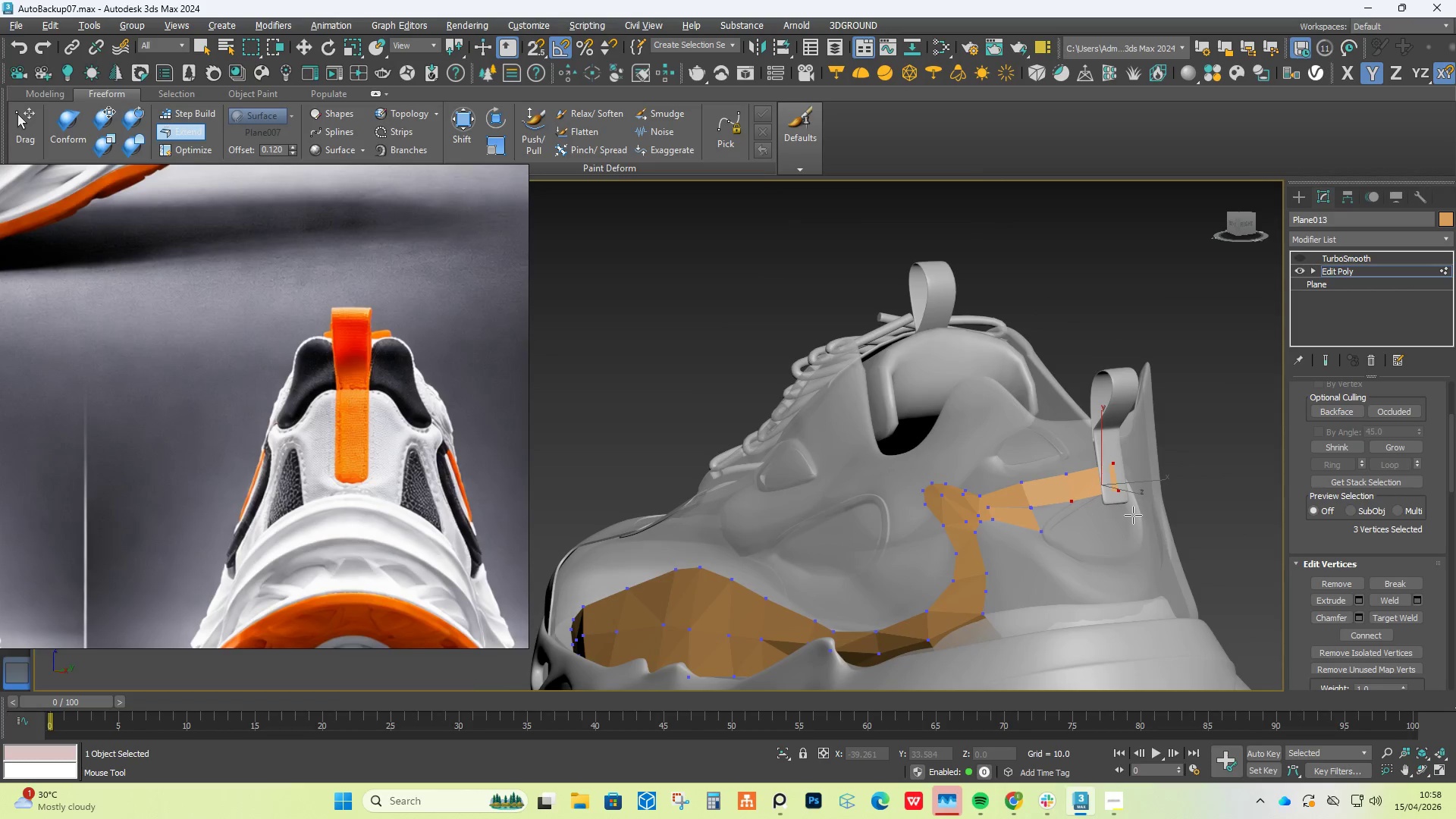 
key(Alt+AltLeft)
 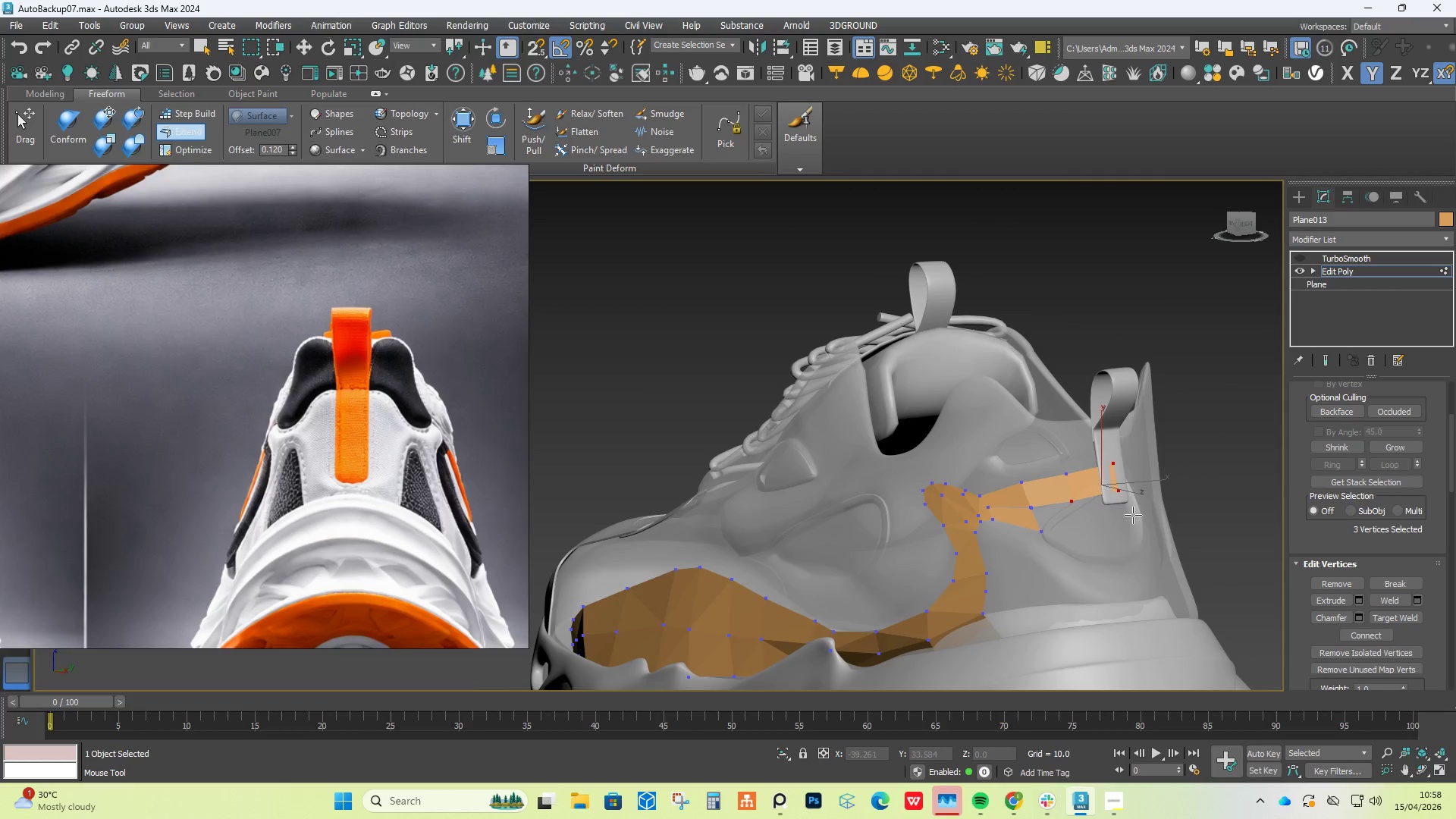 
hold_key(key=ShiftLeft, duration=0.64)
 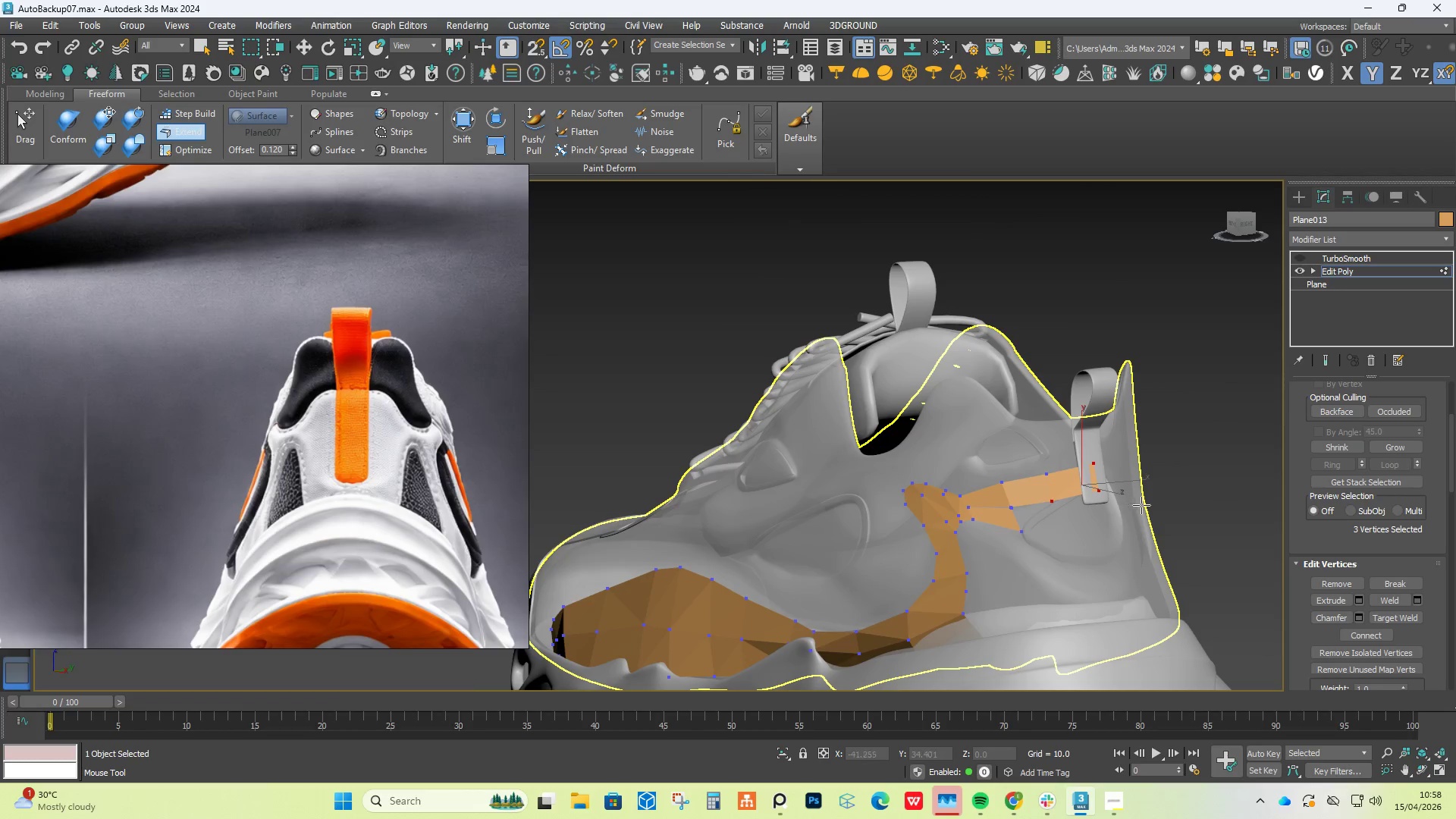 
hold_key(key=AltLeft, duration=0.77)
 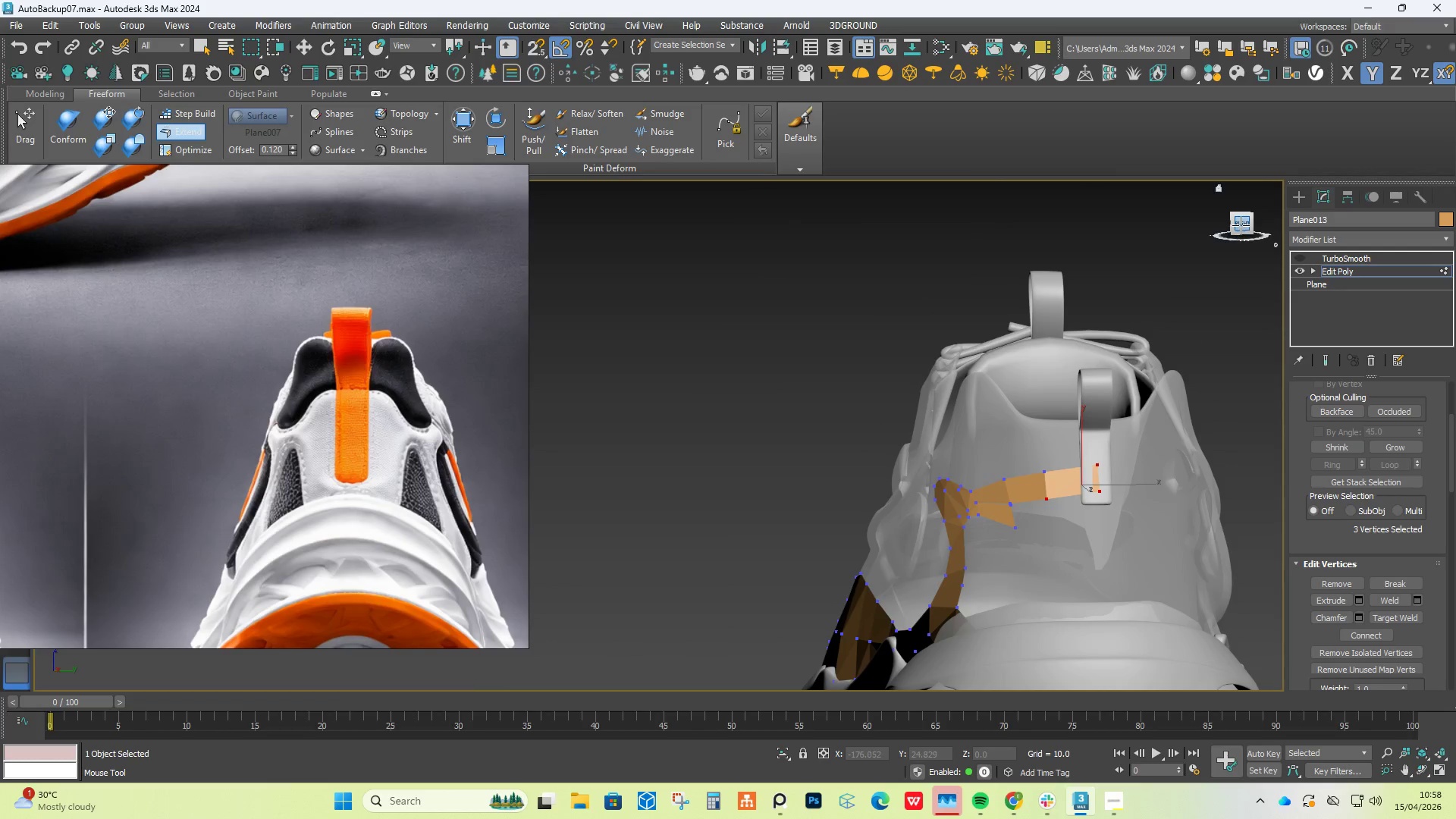 
left_click([1241, 225])
 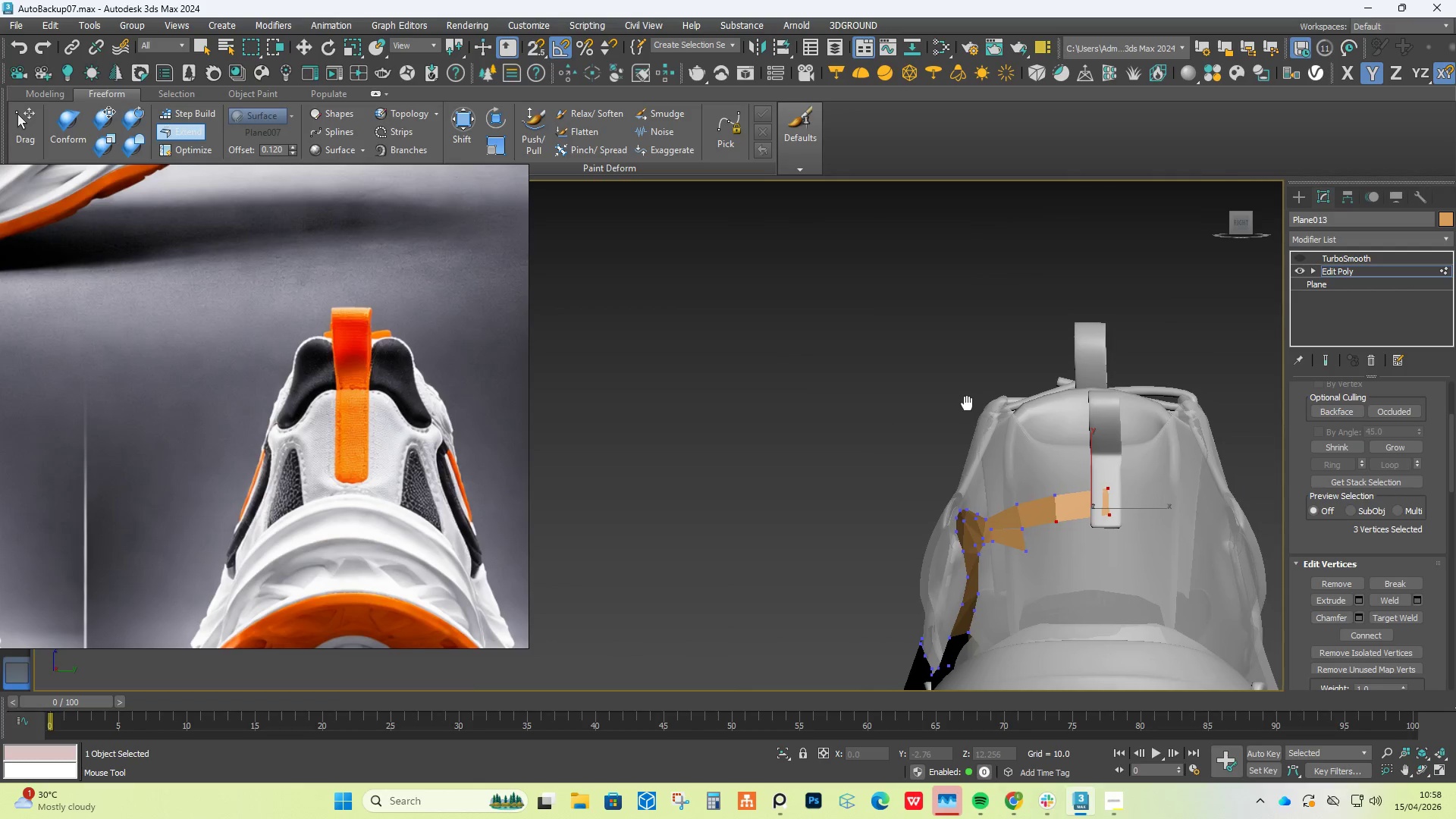 
scroll: coordinate [1099, 509], scroll_direction: up, amount: 2.0
 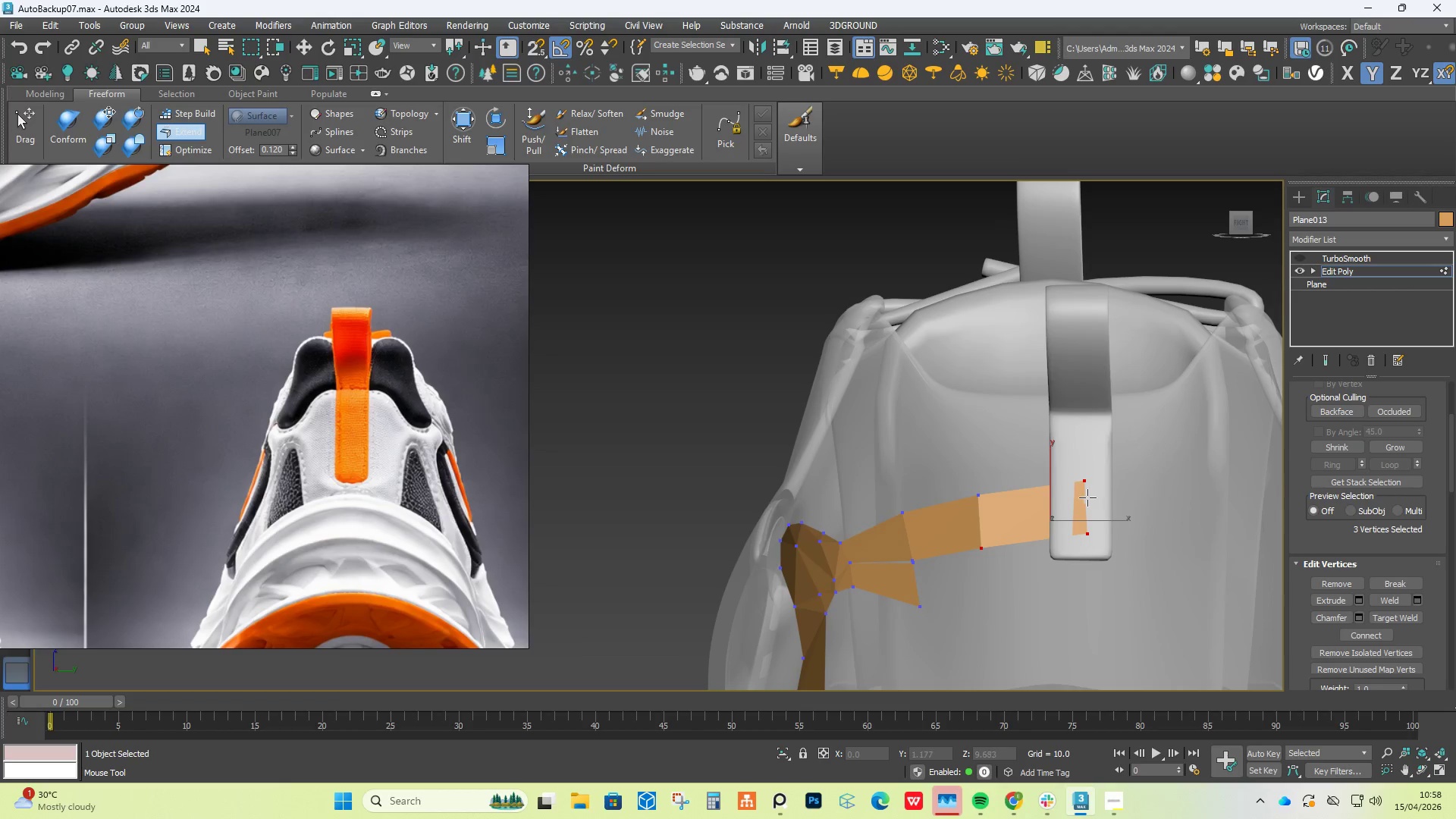 
hold_key(key=AltLeft, duration=0.89)
 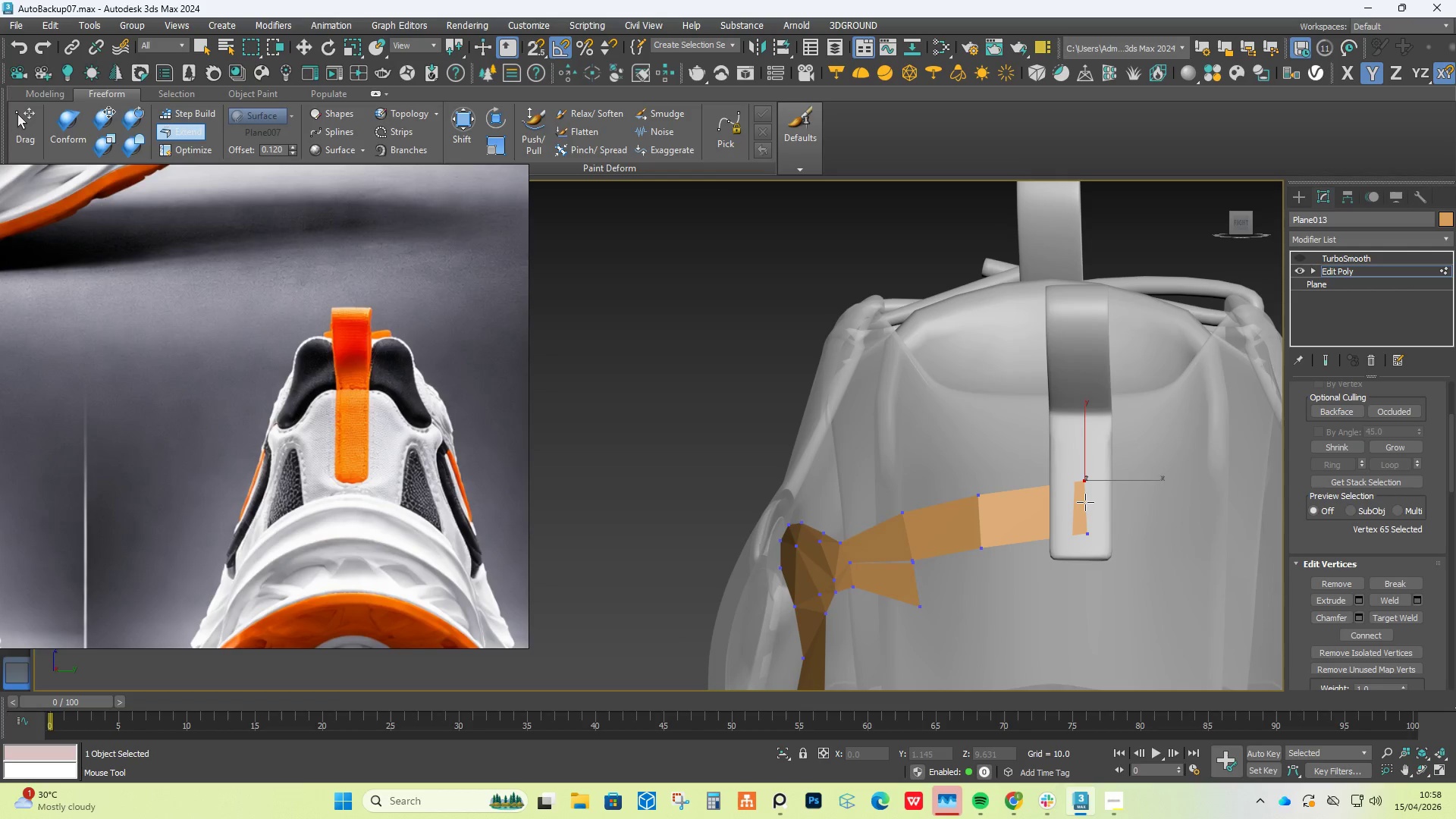 
hold_key(key=ControlLeft, duration=1.38)
 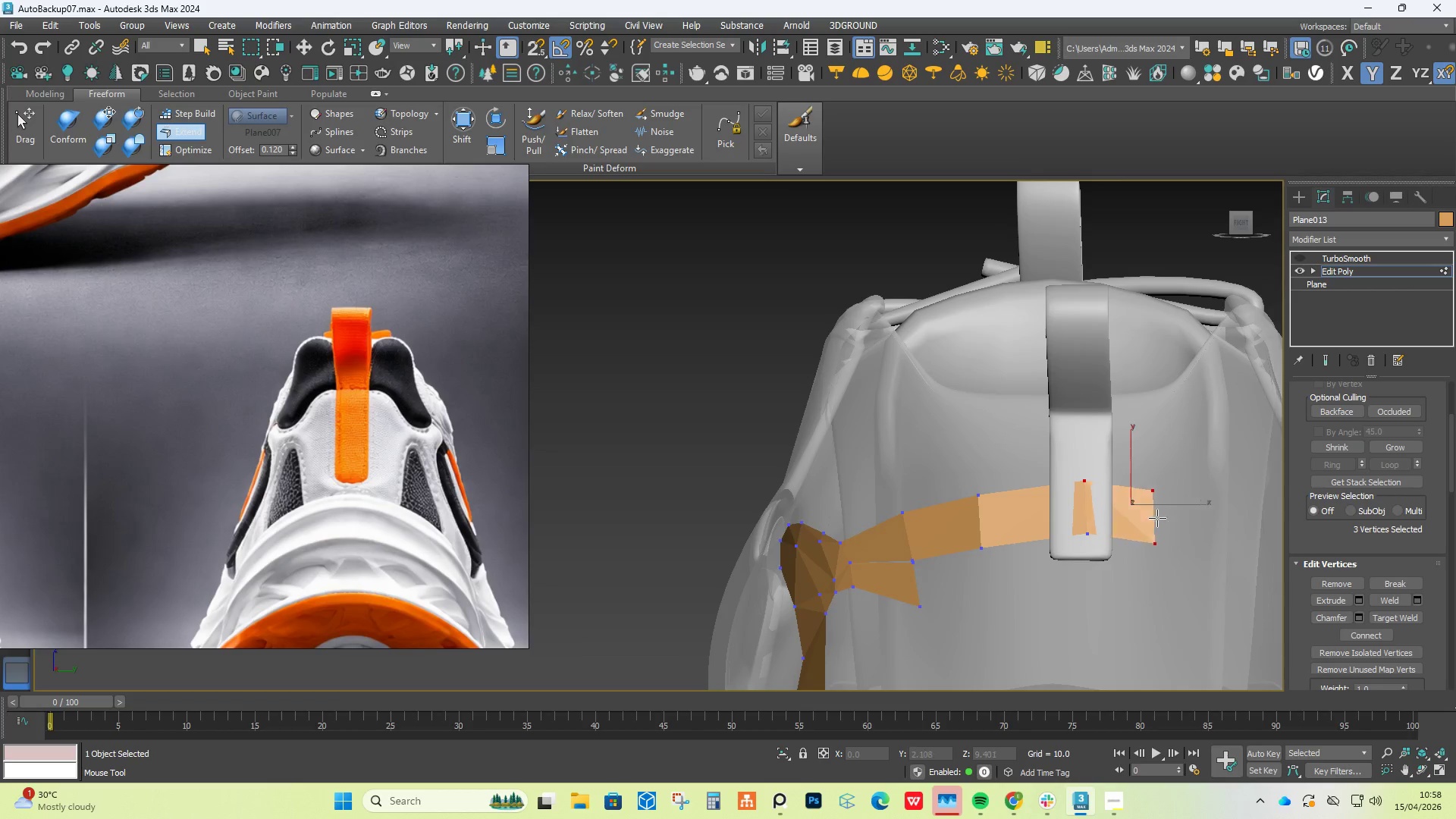 
hold_key(key=ShiftLeft, duration=3.03)
 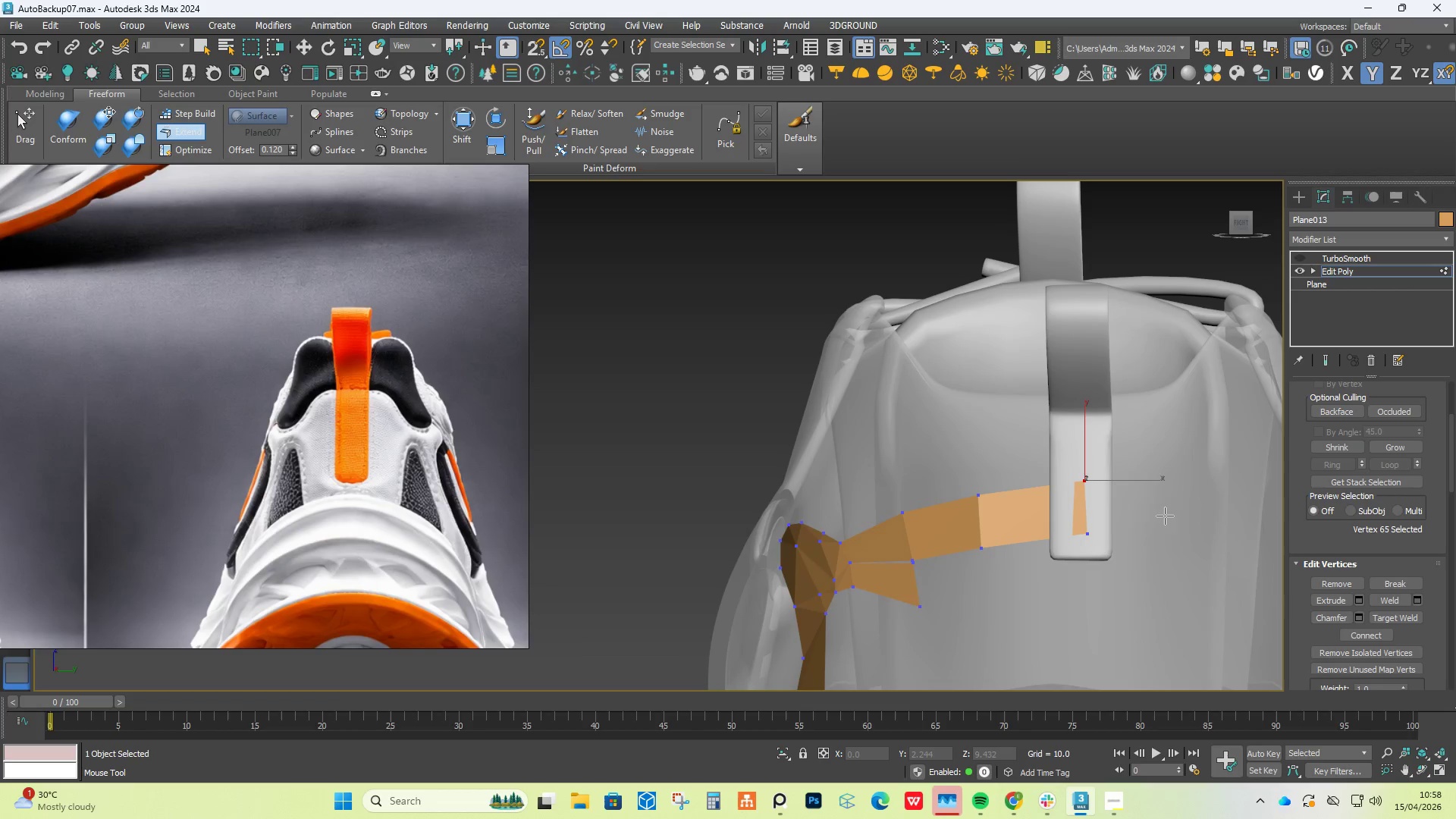 
key(Alt+Control+Shift+AltLeft)
 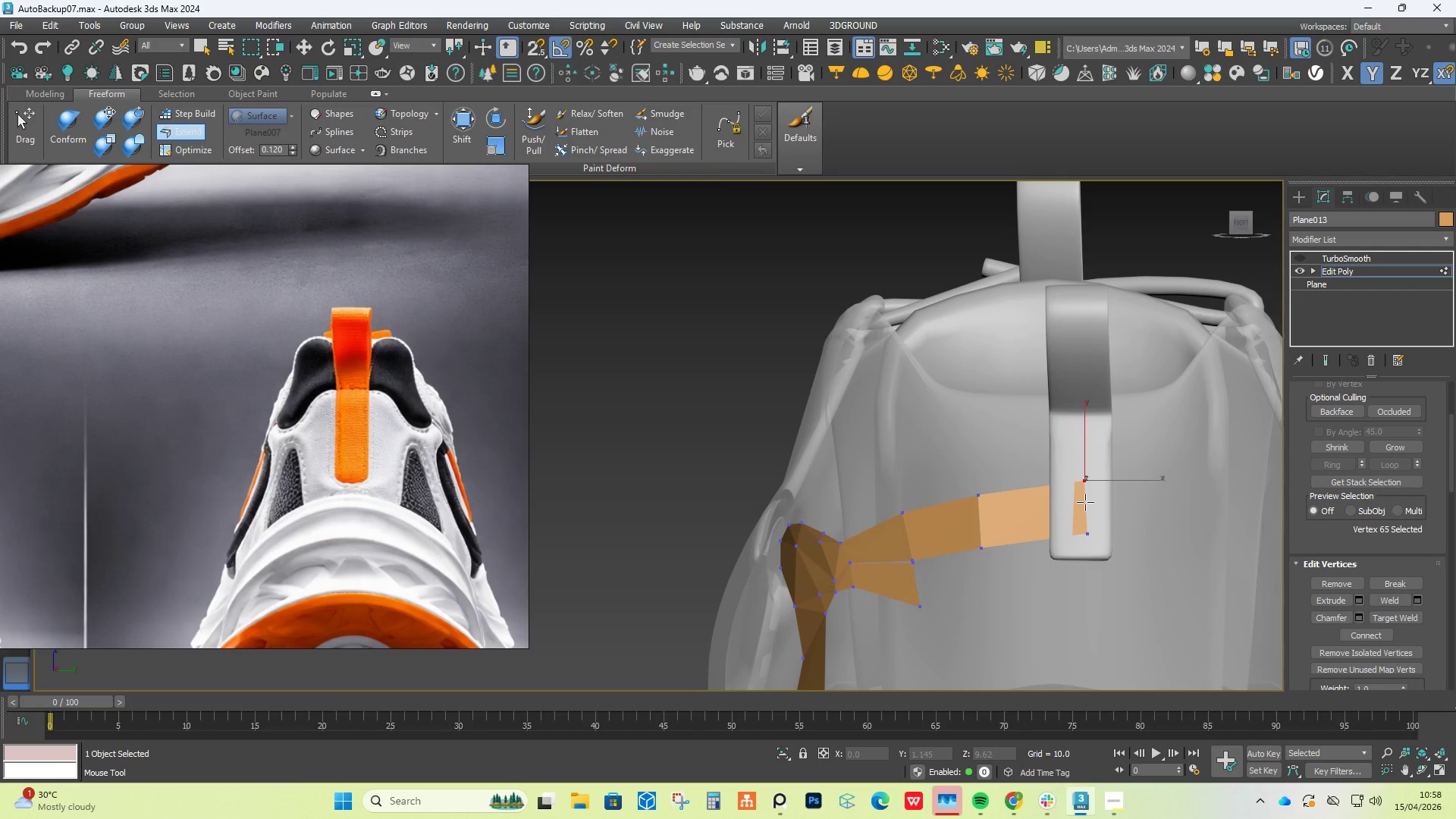 
left_click_drag(start_coordinate=[1085, 502], to_coordinate=[1165, 516])
 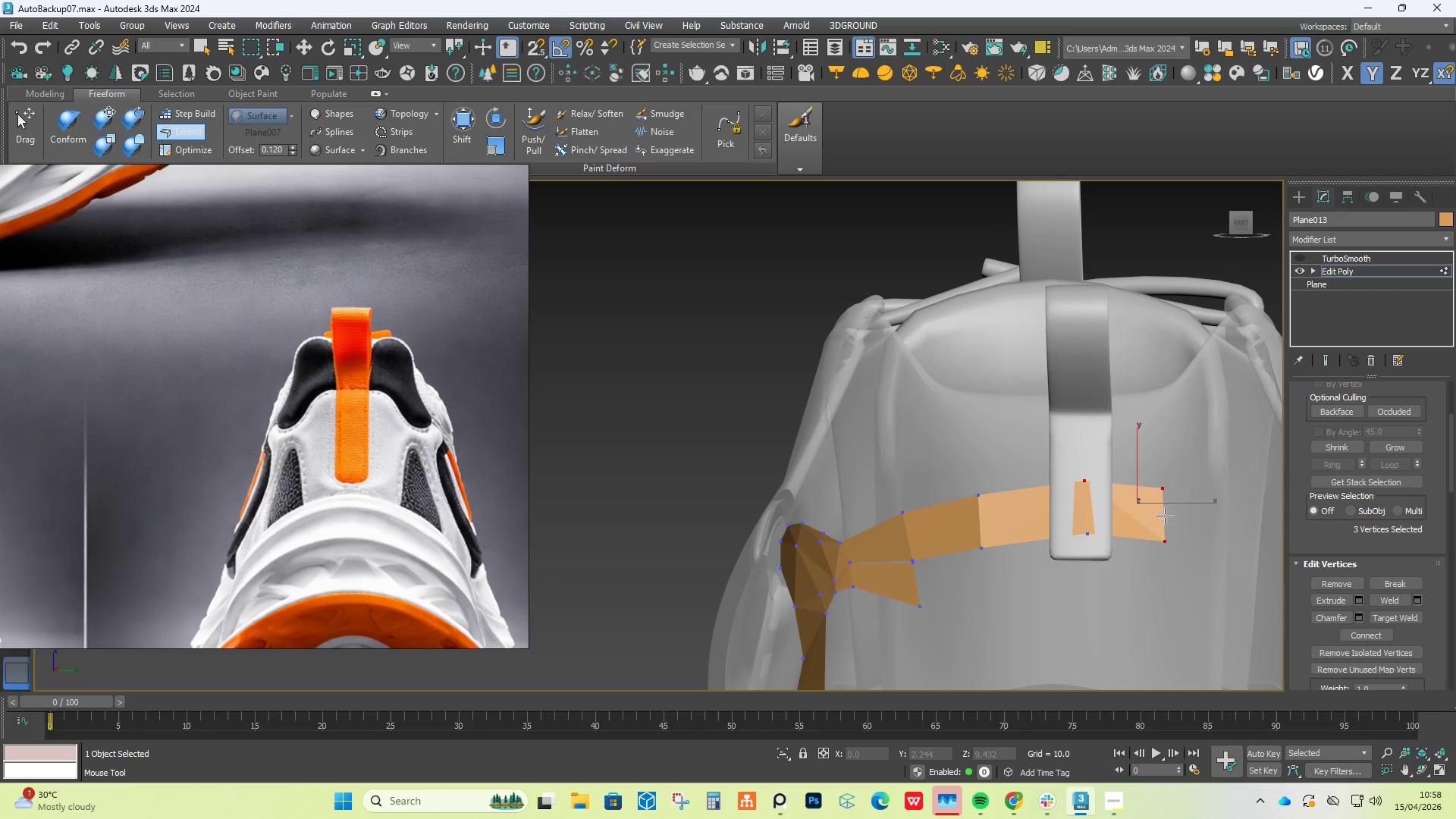 
key(Control+Z)
 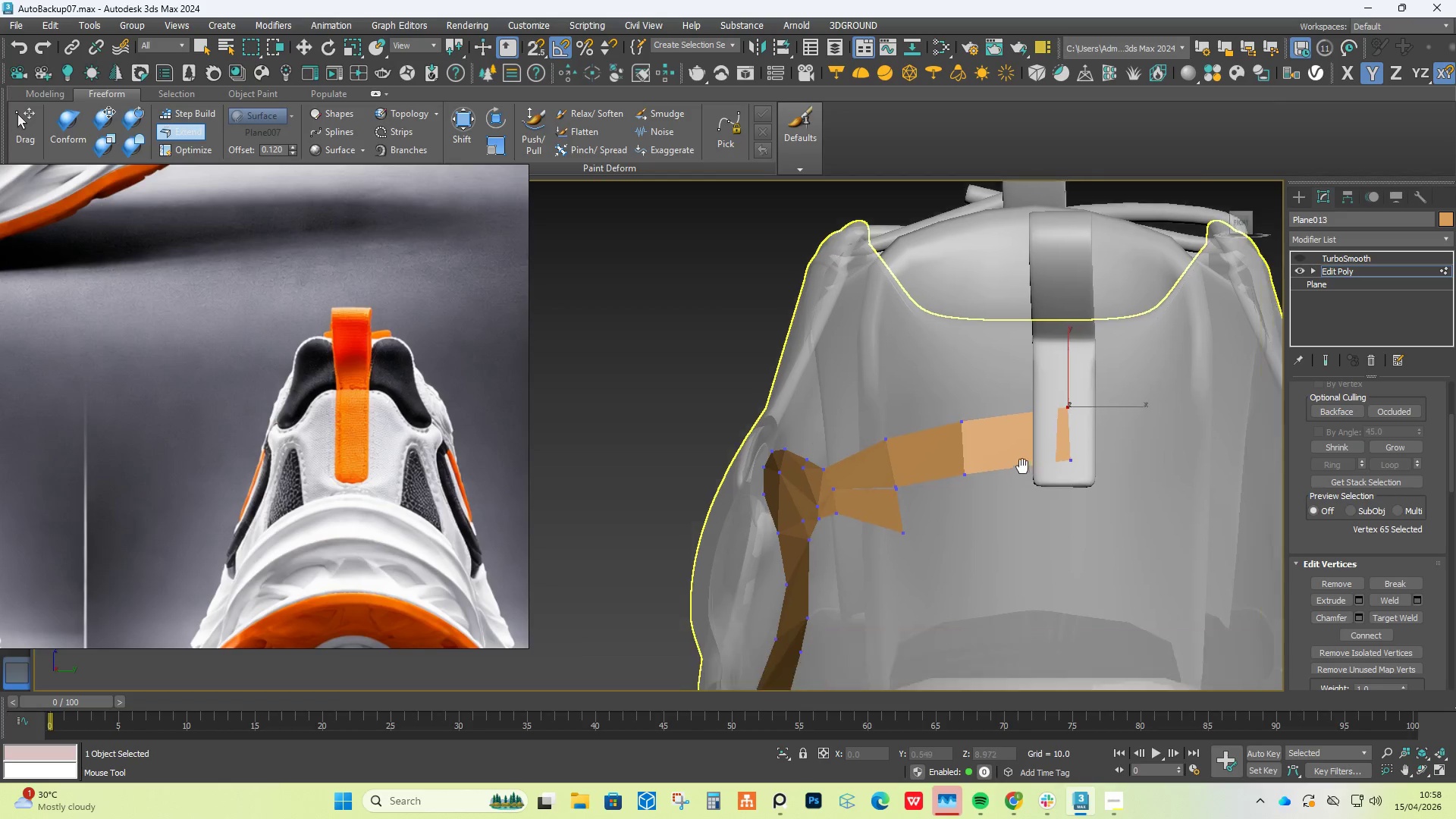 
hold_key(key=ShiftLeft, duration=5.75)
left_click_drag(start_coordinate=[893, 458], to_coordinate=[968, 455])
 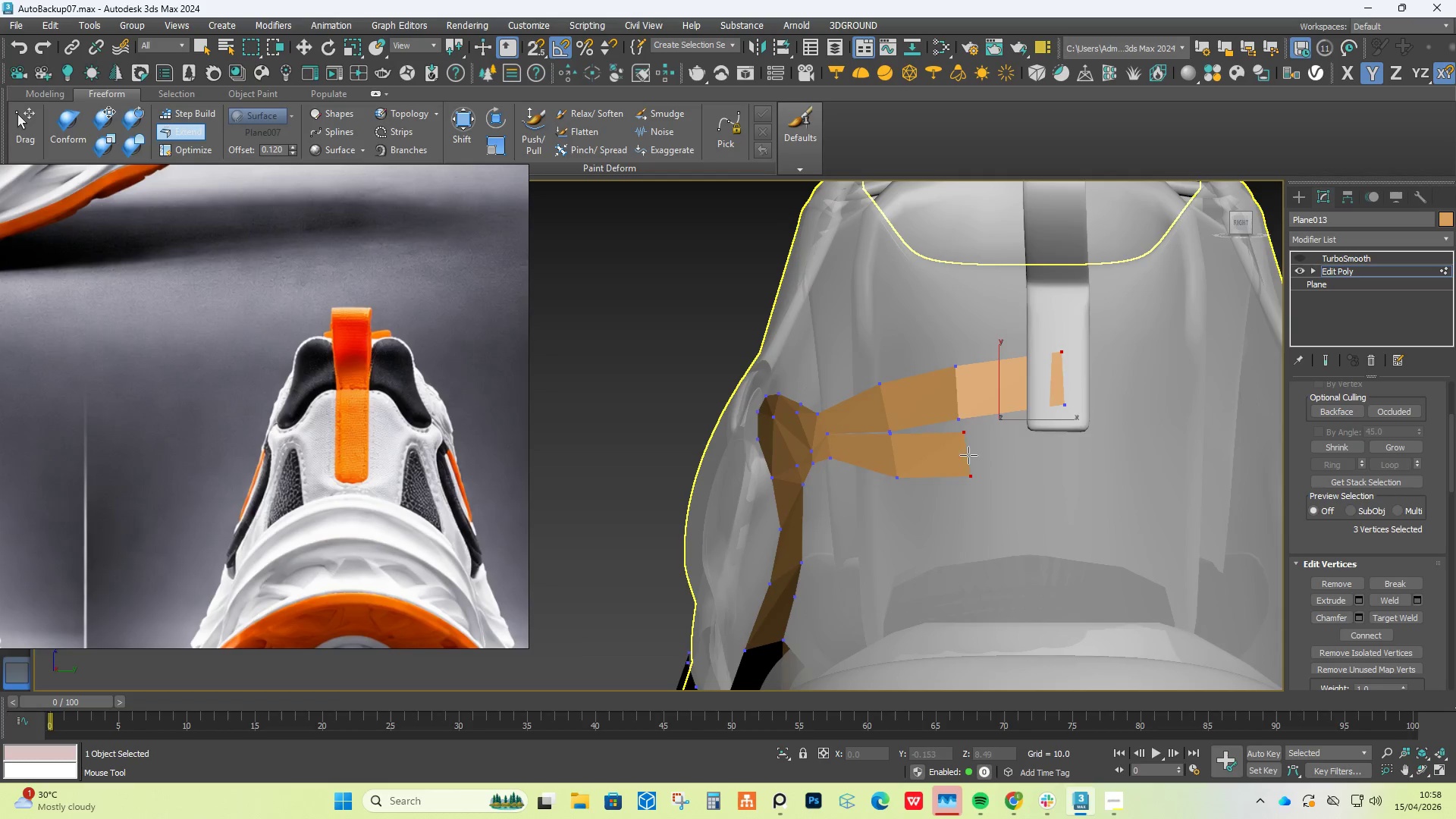 
hold_key(key=ControlLeft, duration=1.69)
hold_key(key=AltLeft, duration=1.5)
left_click_drag(start_coordinate=[962, 431], to_coordinate=[959, 425])
 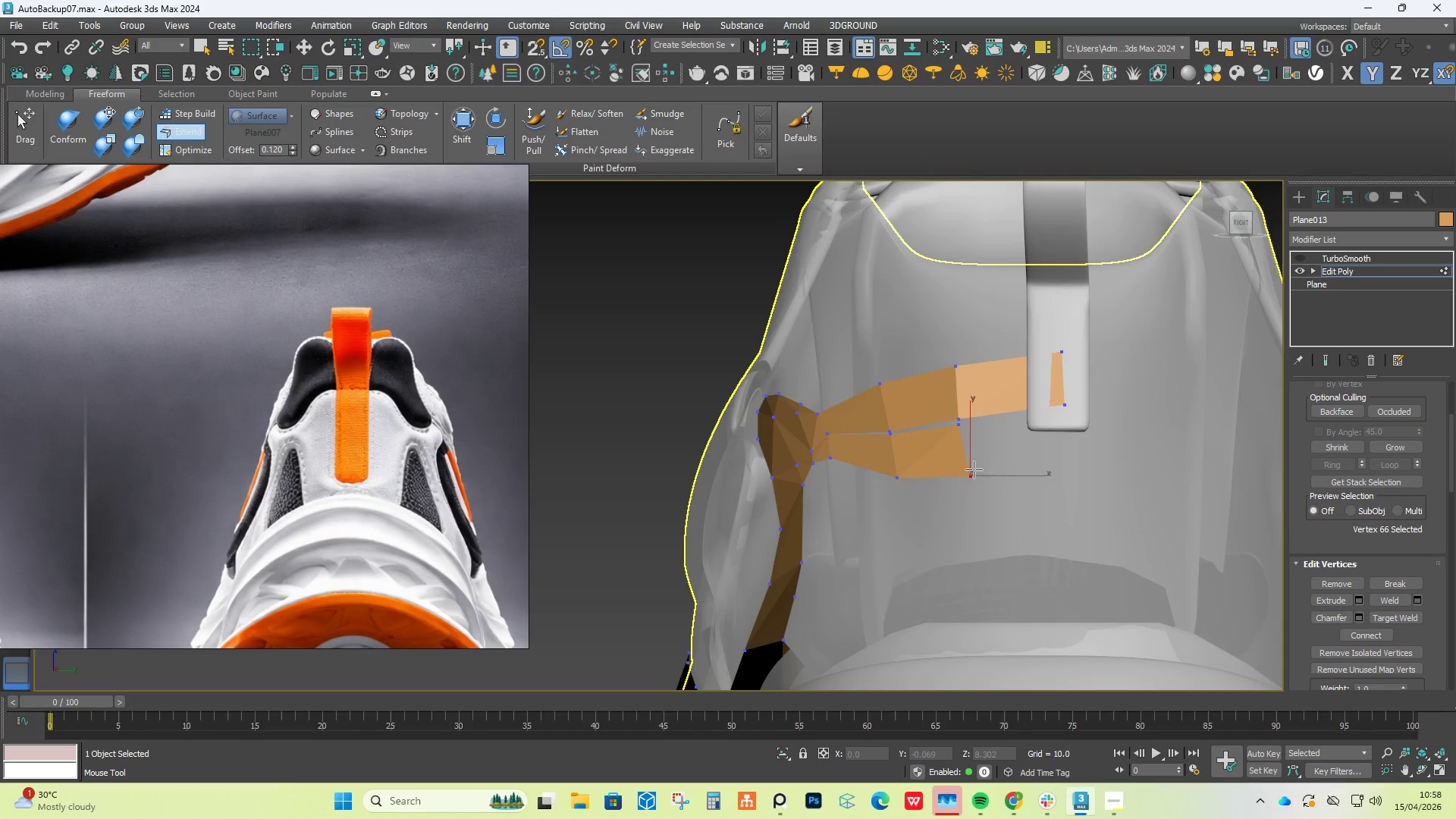 
left_click_drag(start_coordinate=[971, 472], to_coordinate=[961, 473])
 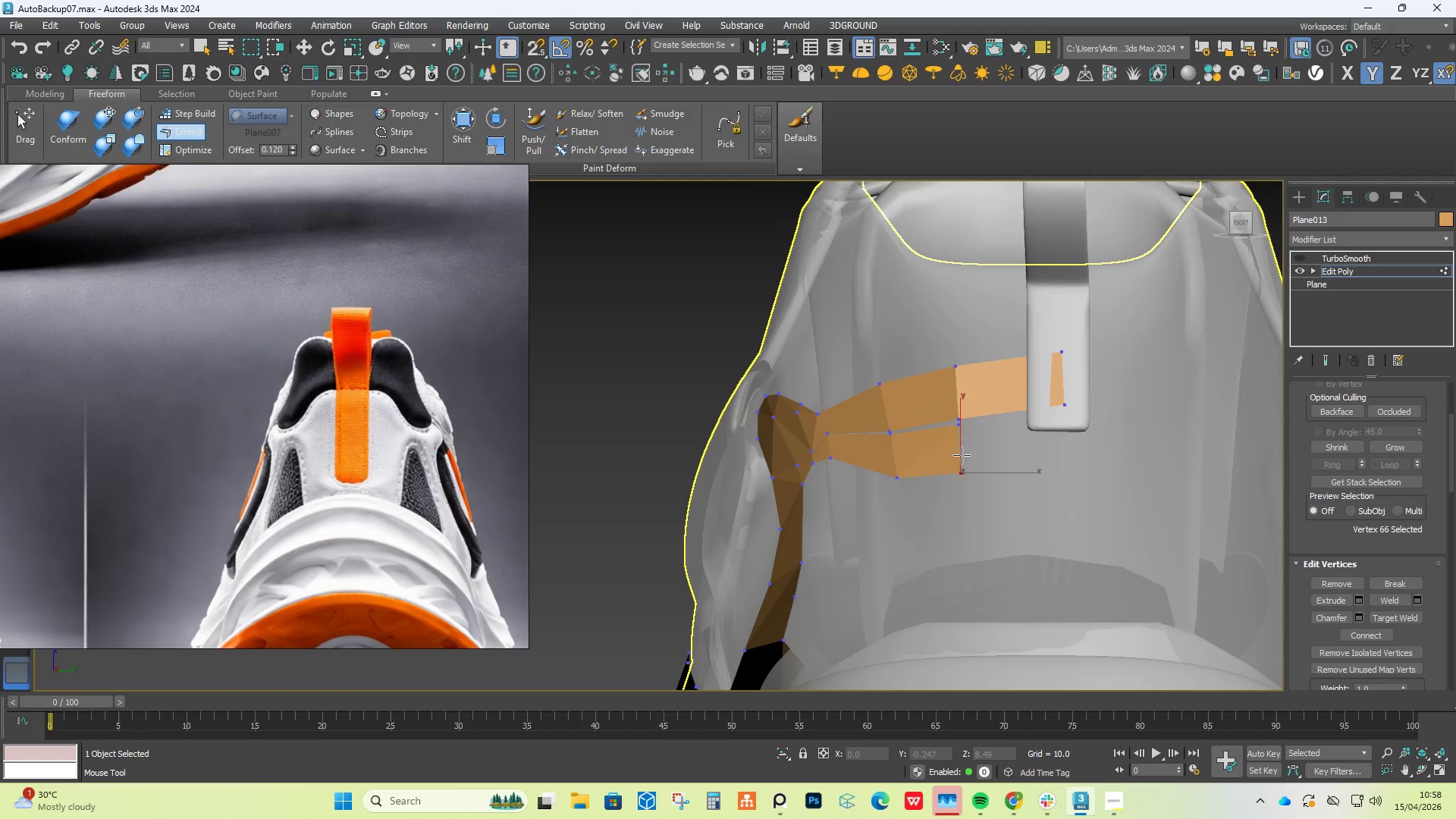 
left_click_drag(start_coordinate=[962, 453], to_coordinate=[1067, 444])
 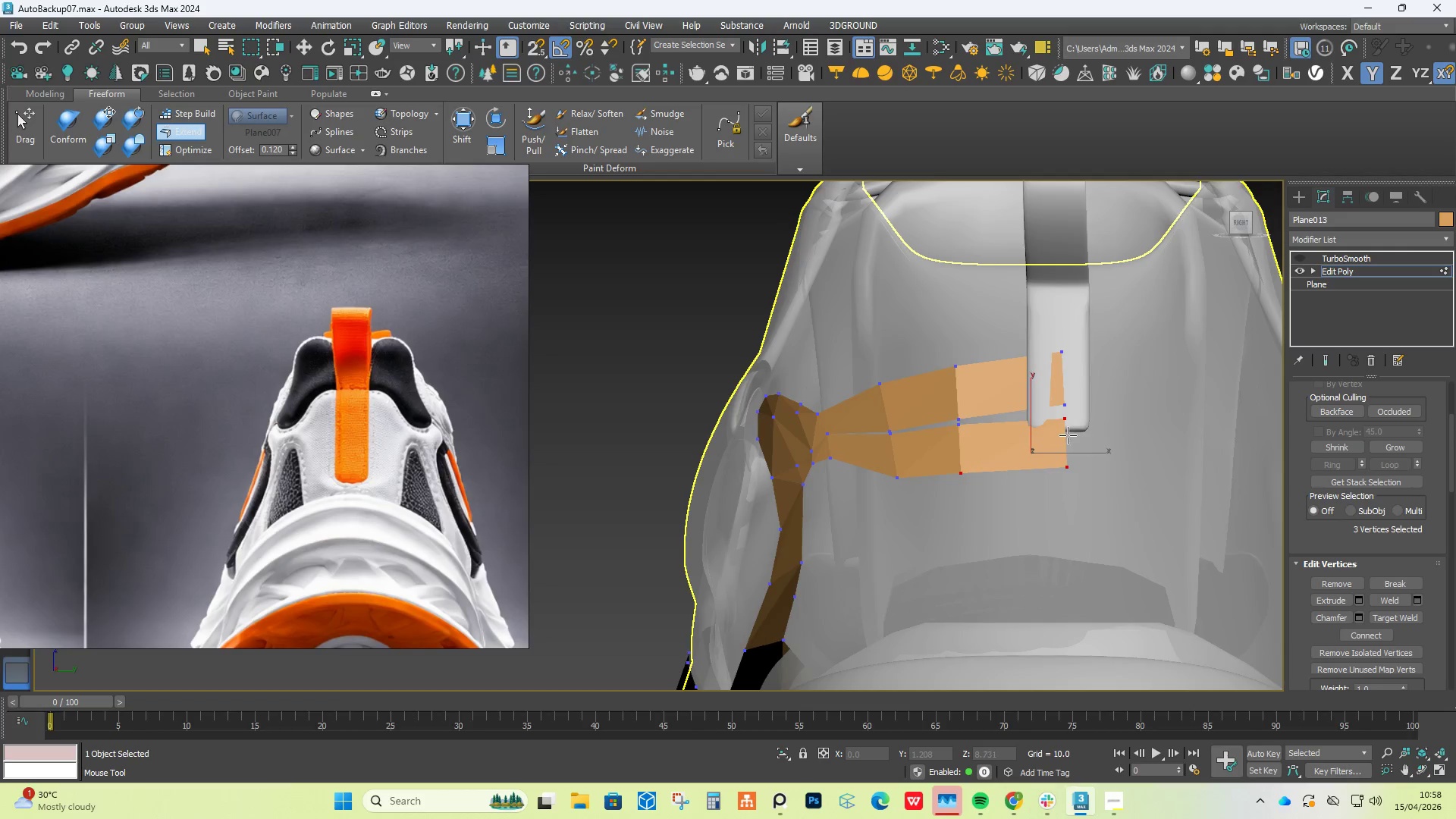 
hold_key(key=AltLeft, duration=2.0)
hold_key(key=ControlLeft, duration=1.5)
left_click_drag(start_coordinate=[1068, 423], to_coordinate=[1063, 421])
 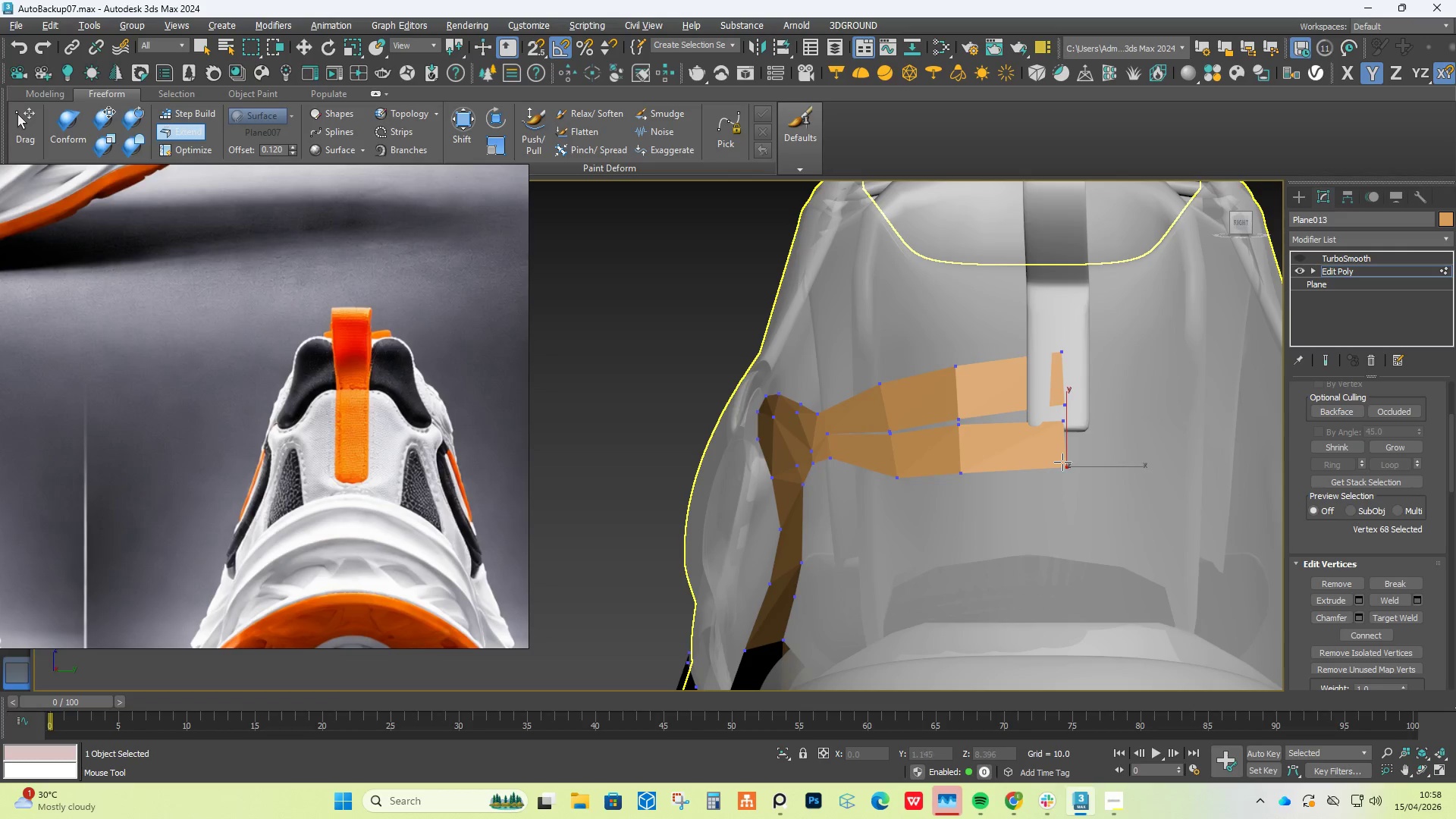 
left_click_drag(start_coordinate=[1062, 462], to_coordinate=[1060, 468])
 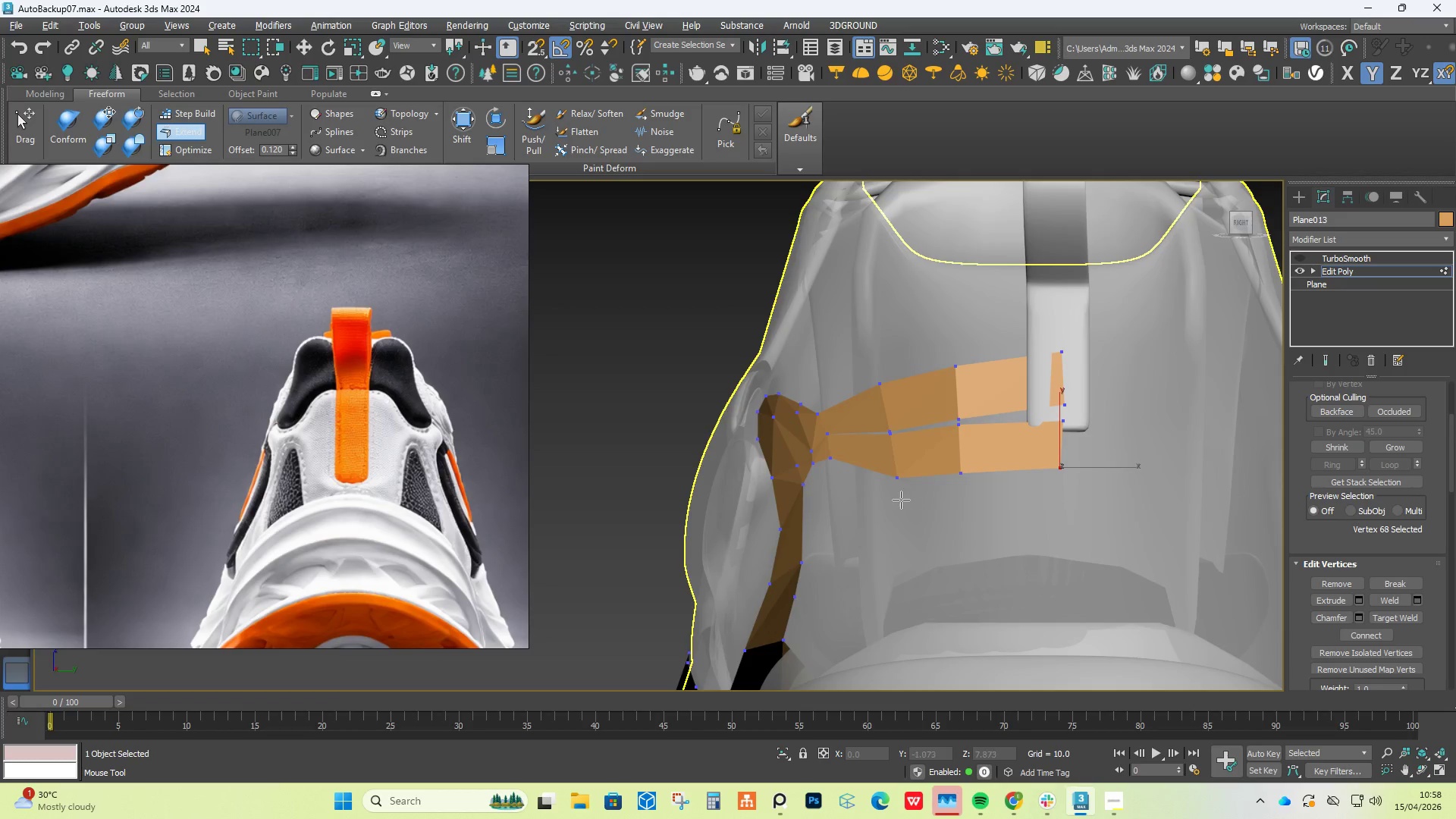 
hold_key(key=ControlLeft, duration=0.44)
 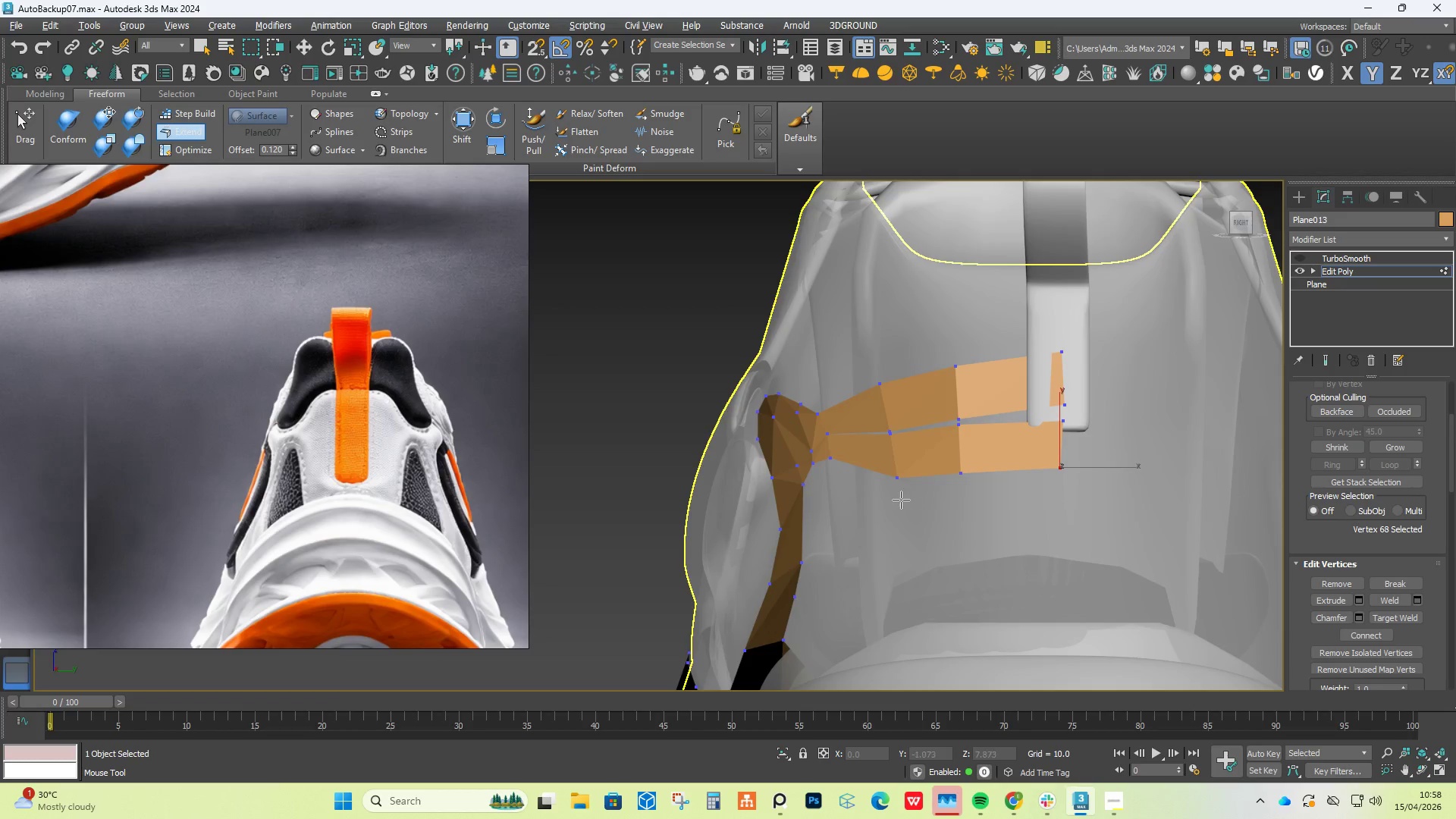 
hold_key(key=AltLeft, duration=1.5)
 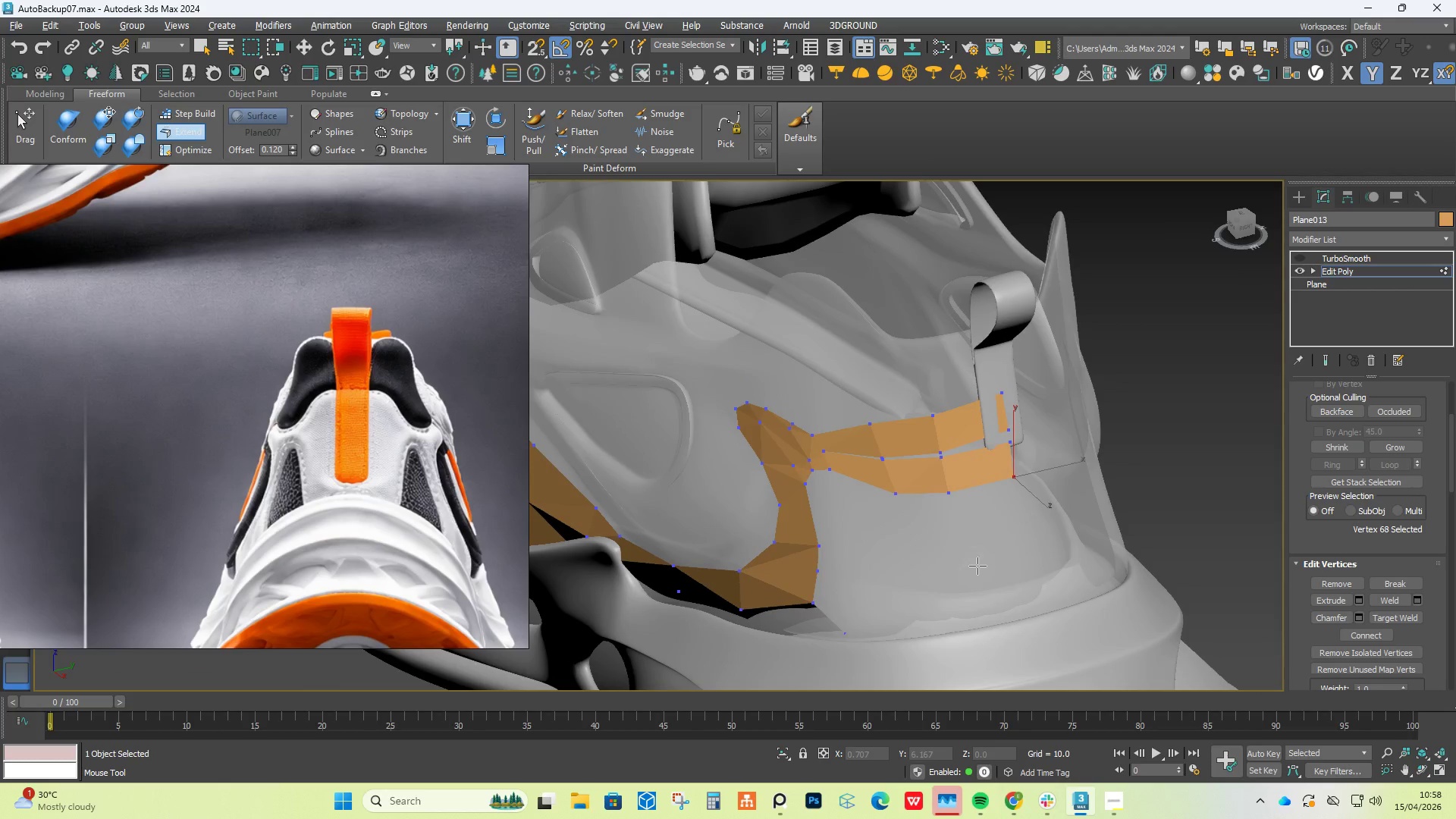 
scroll: coordinate [901, 500], scroll_direction: down, amount: 1.0
 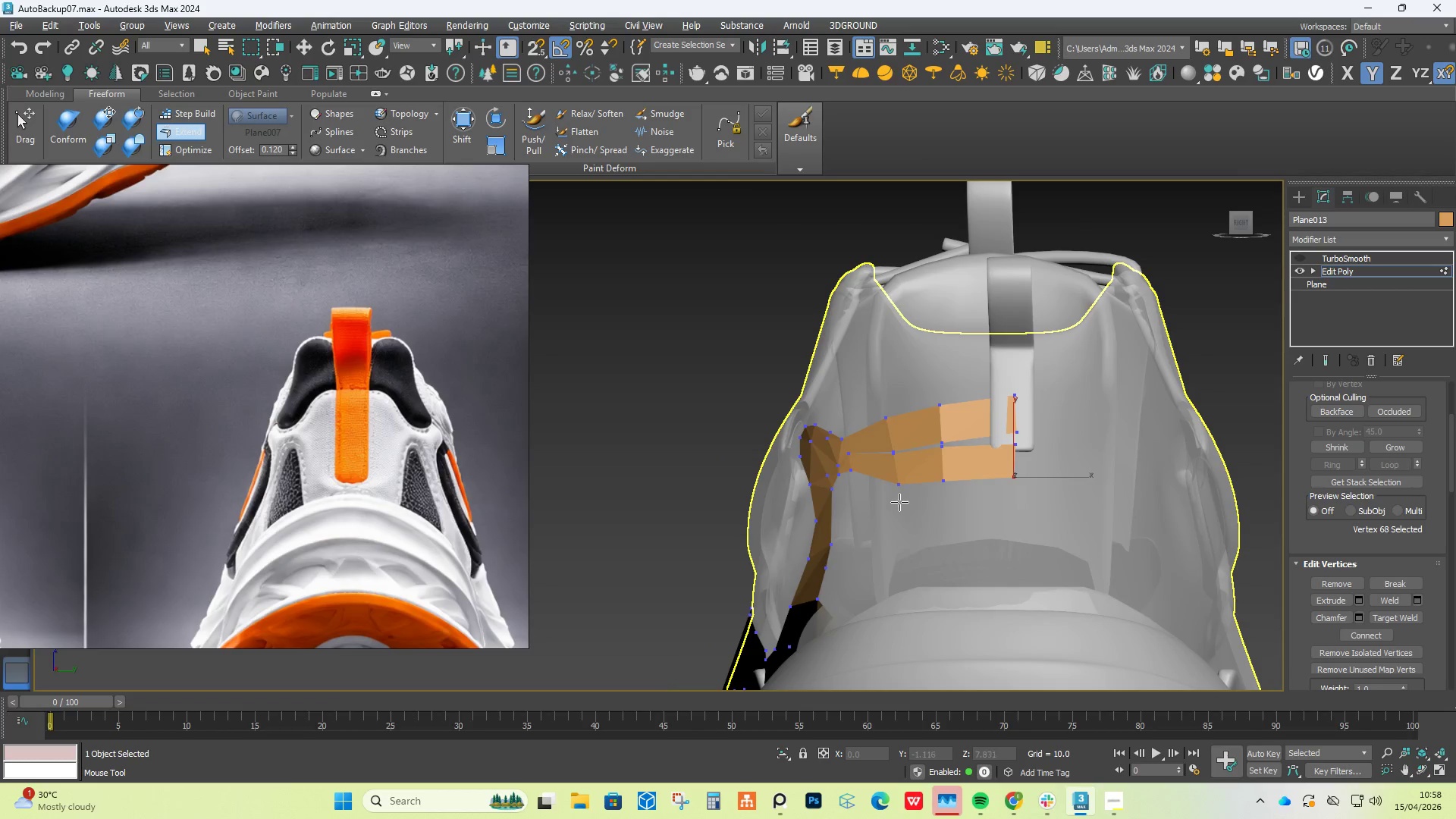 
hold_key(key=AltLeft, duration=1.52)
 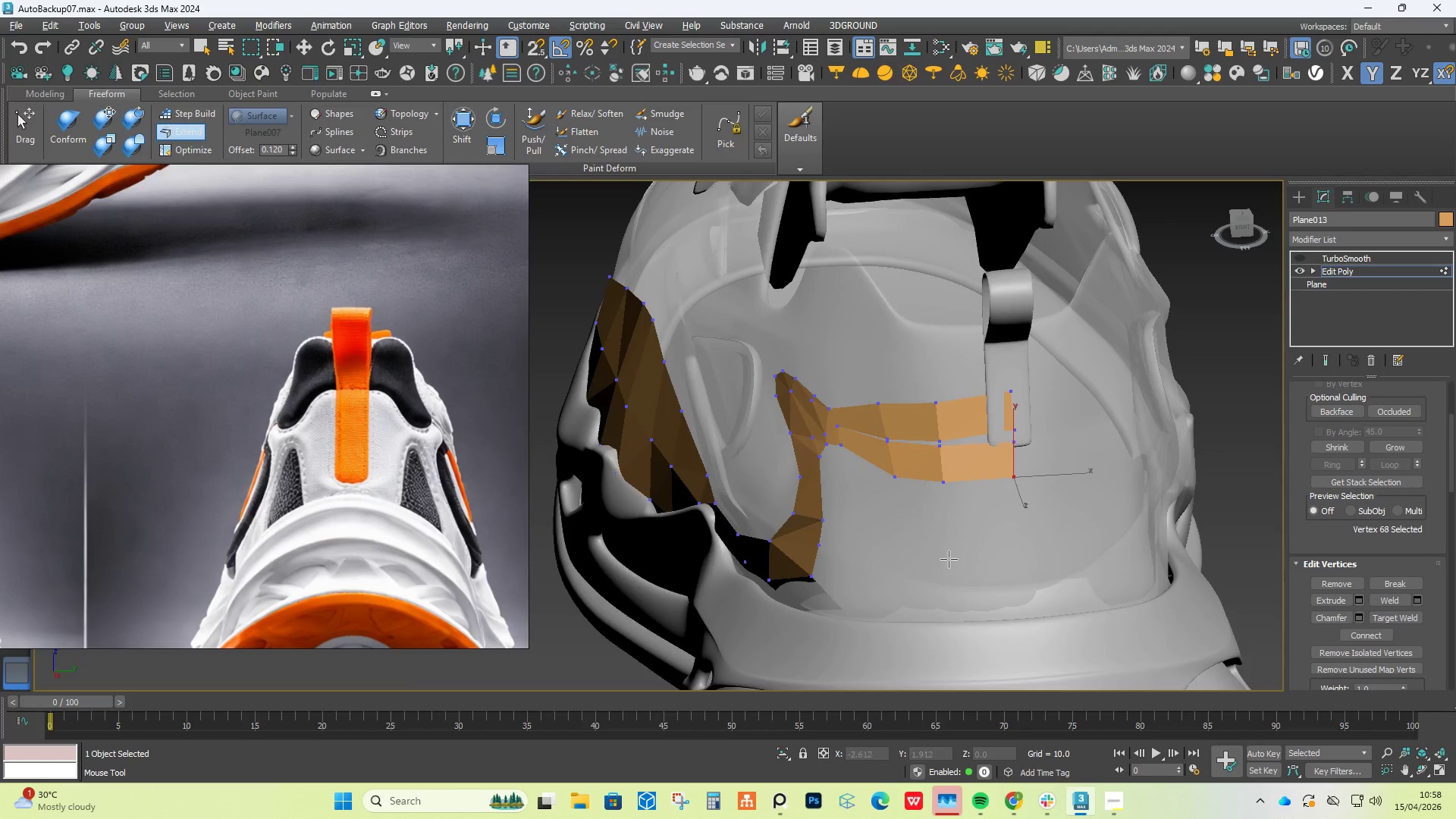 
key(Alt+AltLeft)
 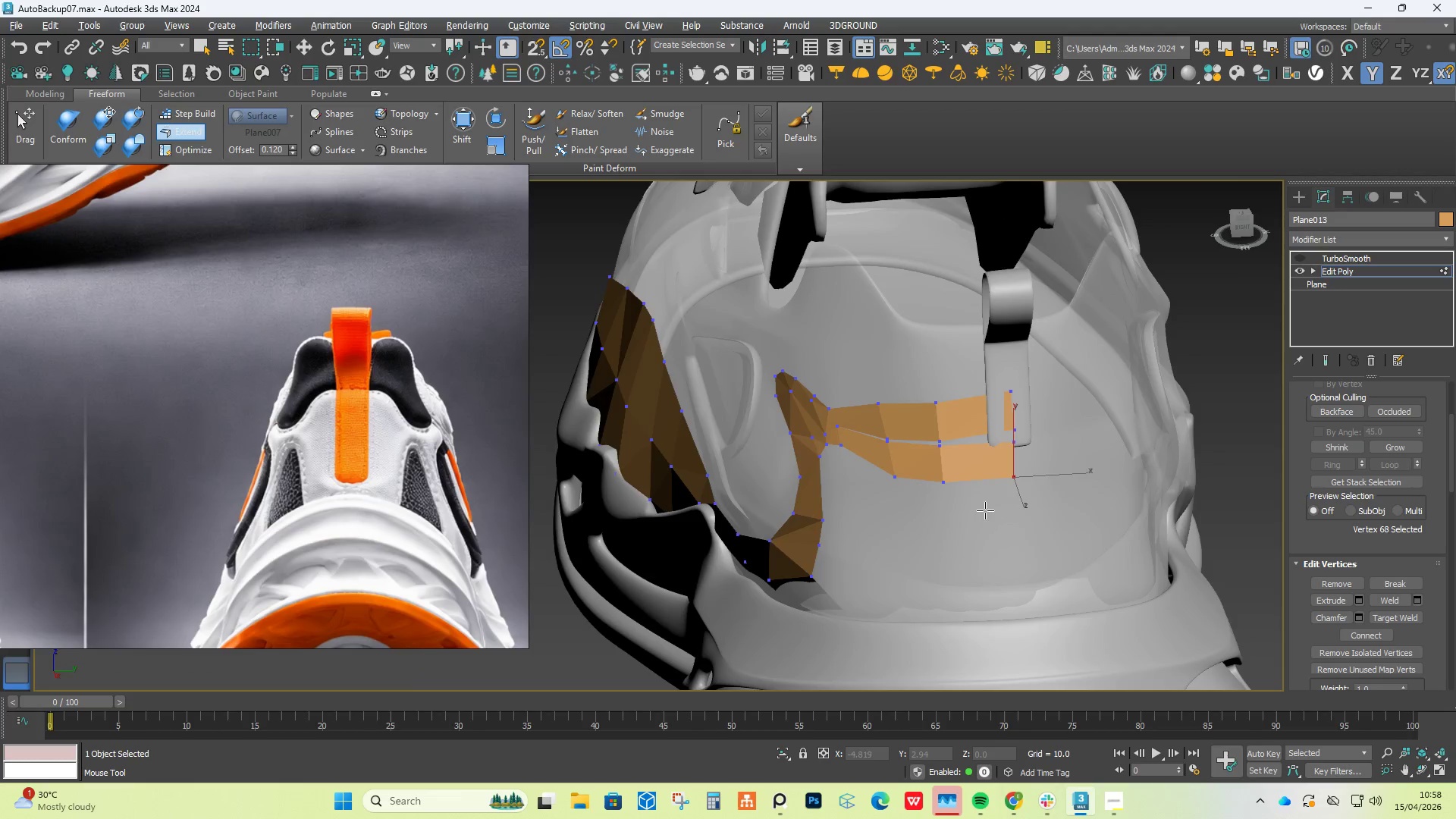 
key(Alt+AltLeft)
 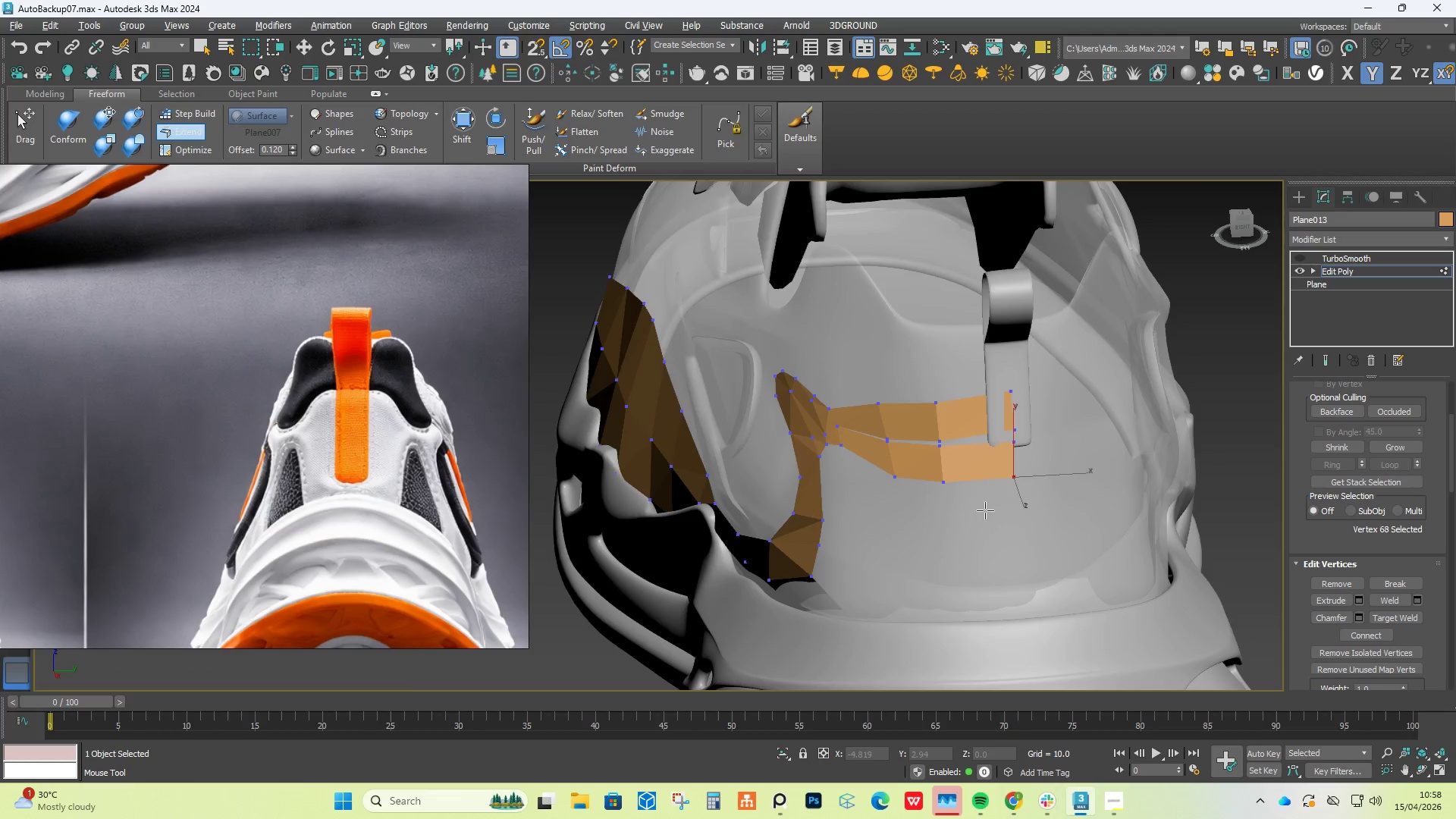 
key(Alt+AltLeft)
 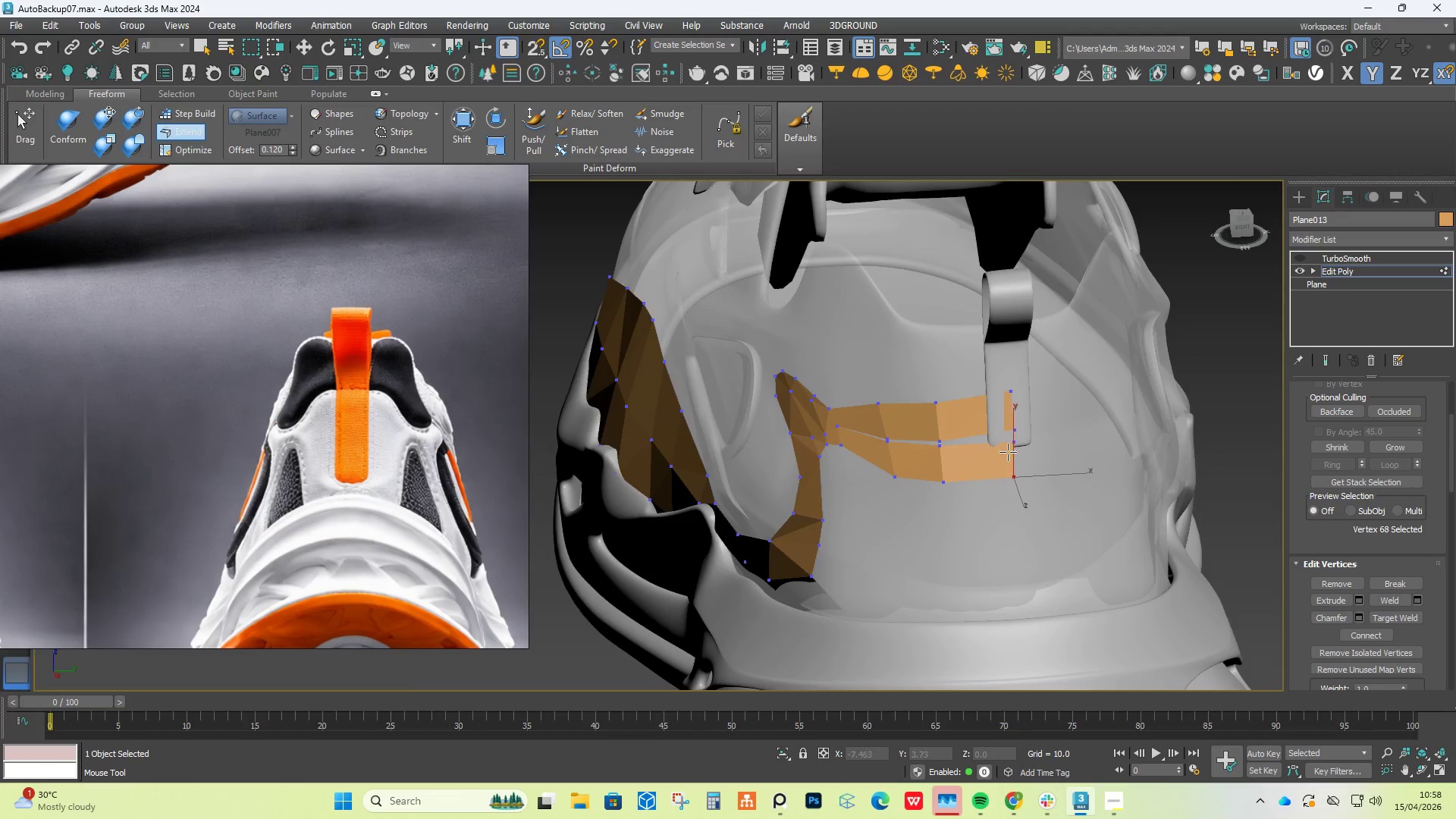 
scroll: coordinate [1010, 428], scroll_direction: up, amount: 3.0
 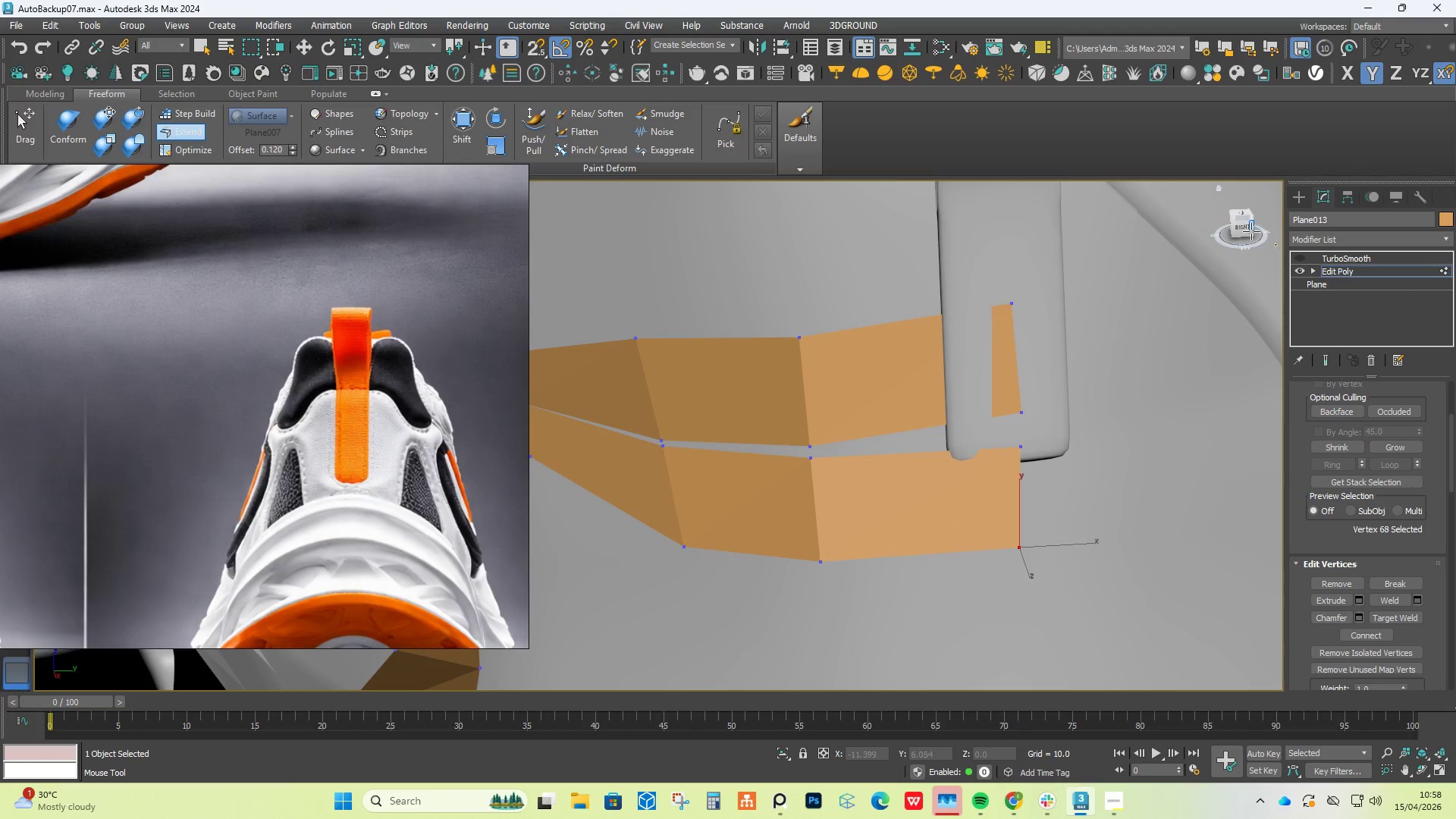 
left_click([1241, 231])
 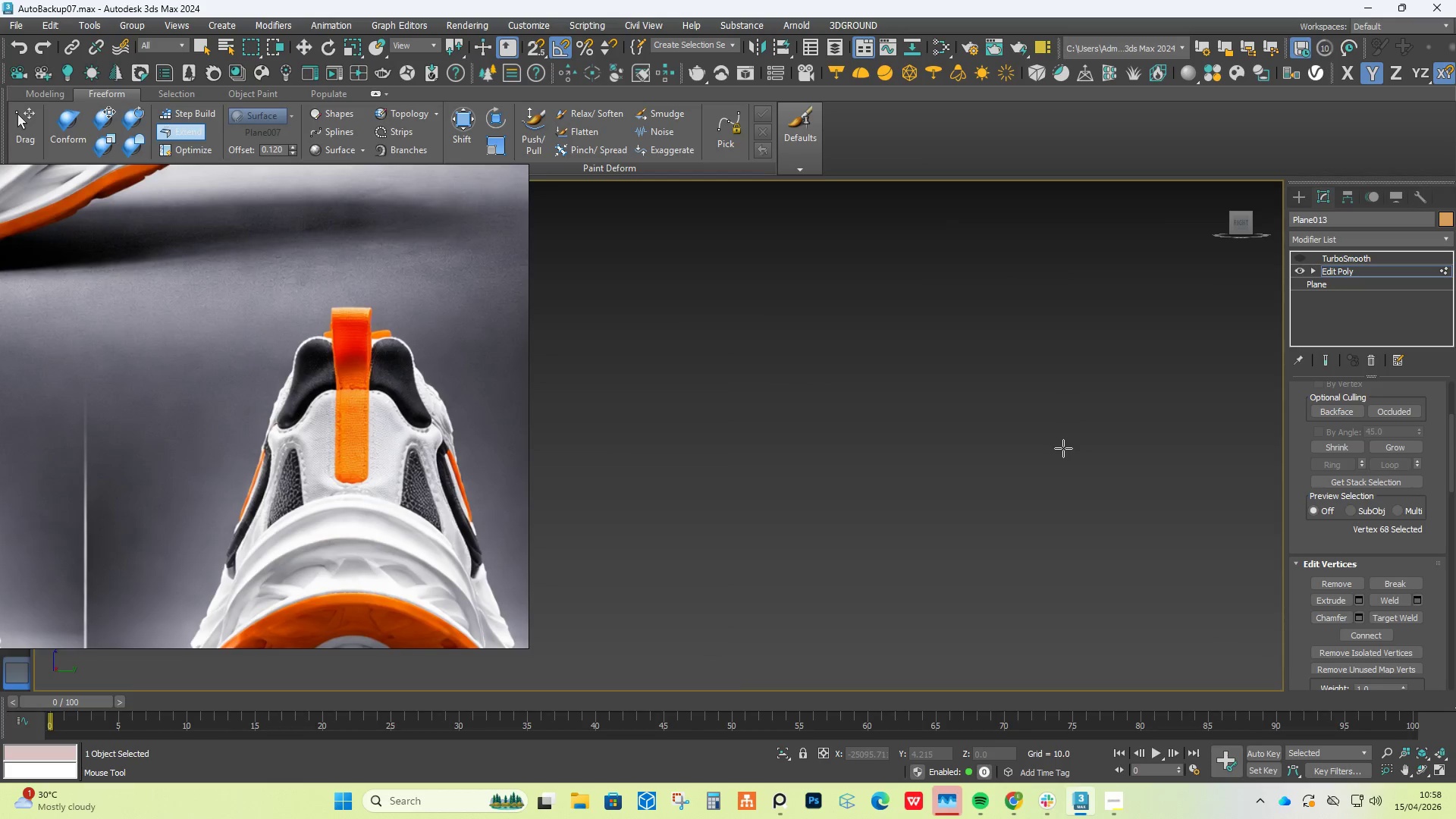 
key(Z)
 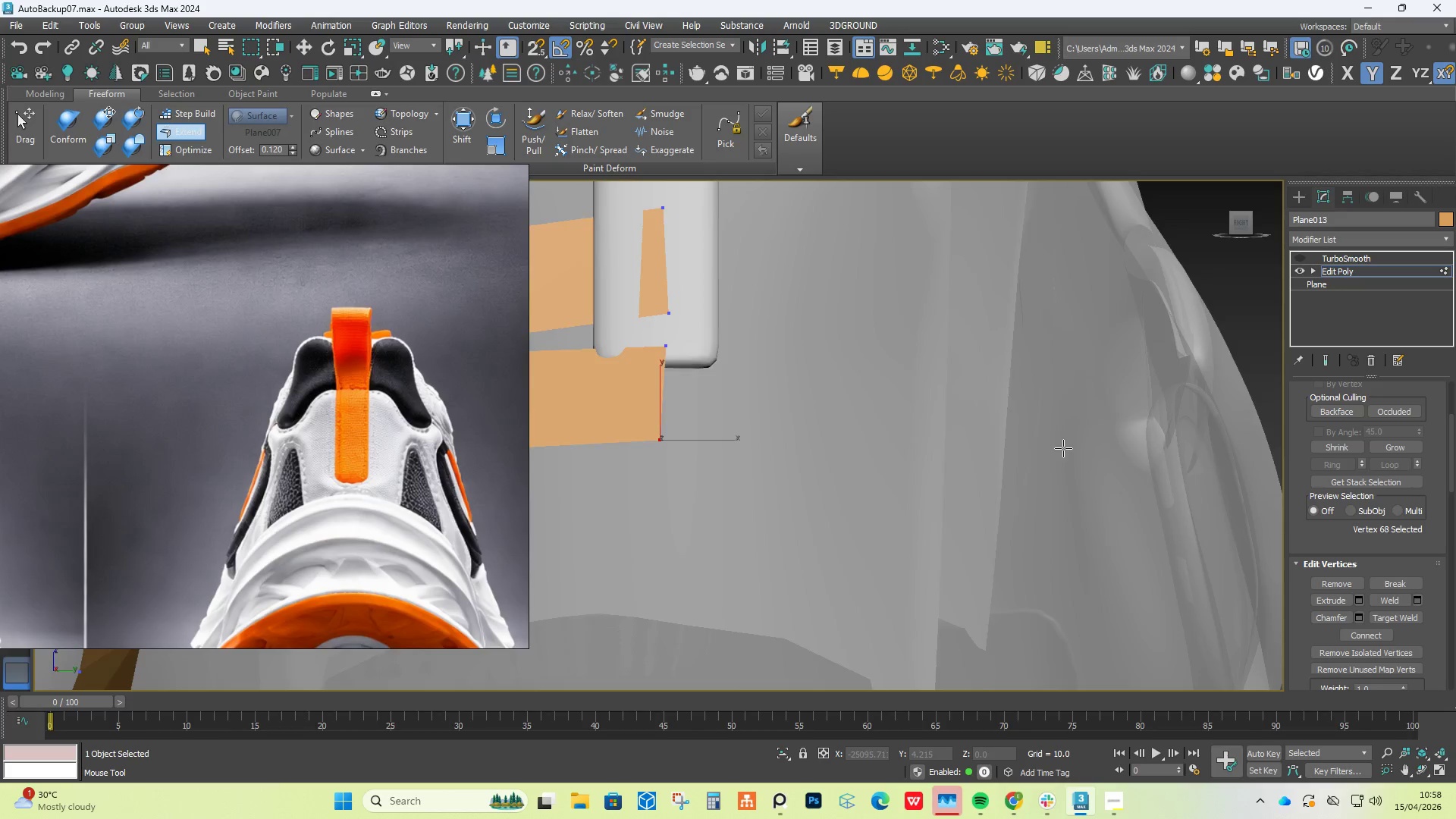 
scroll: coordinate [911, 440], scroll_direction: down, amount: 2.0
 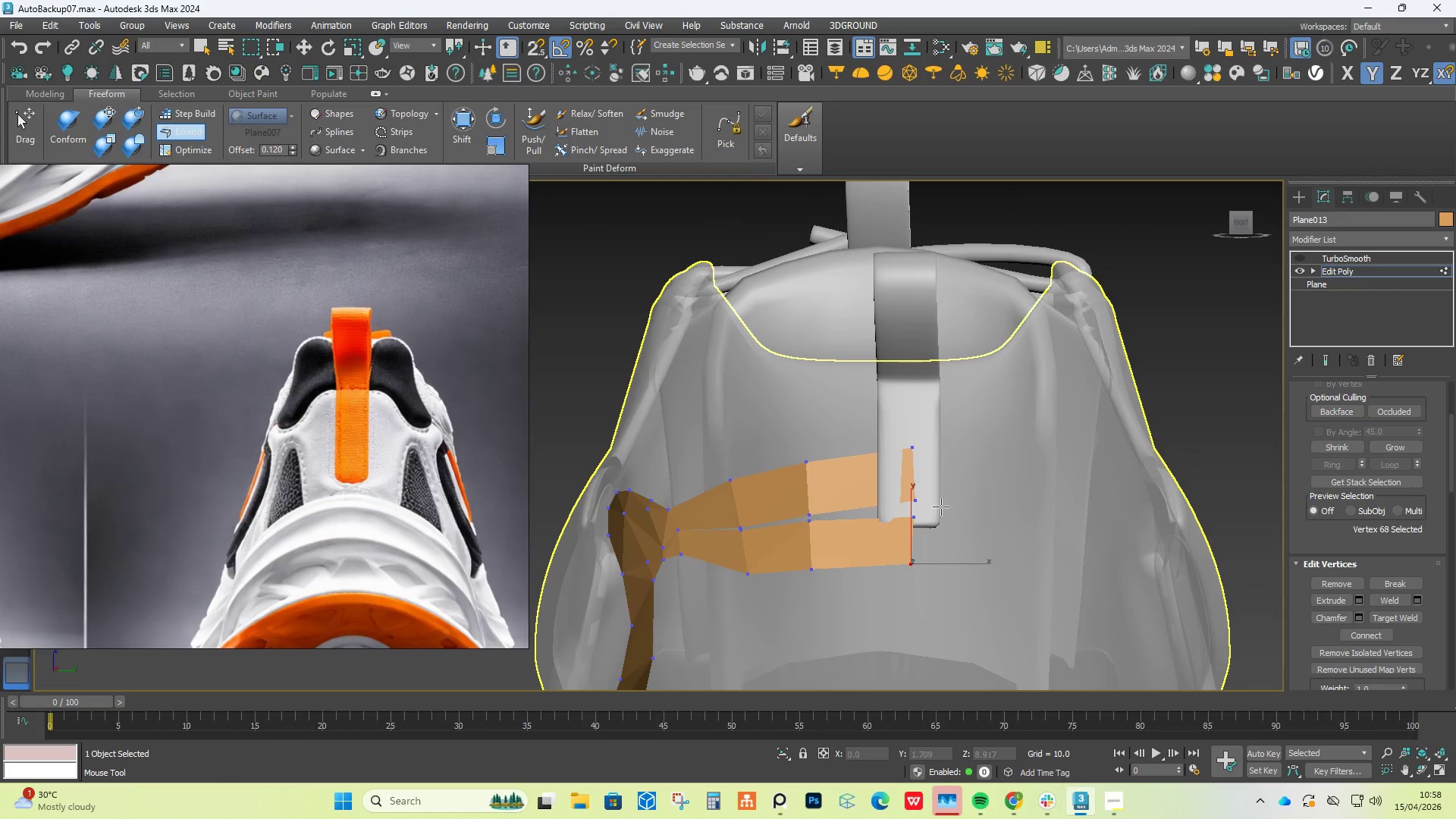 
hold_key(key=ControlLeft, duration=8.88)
 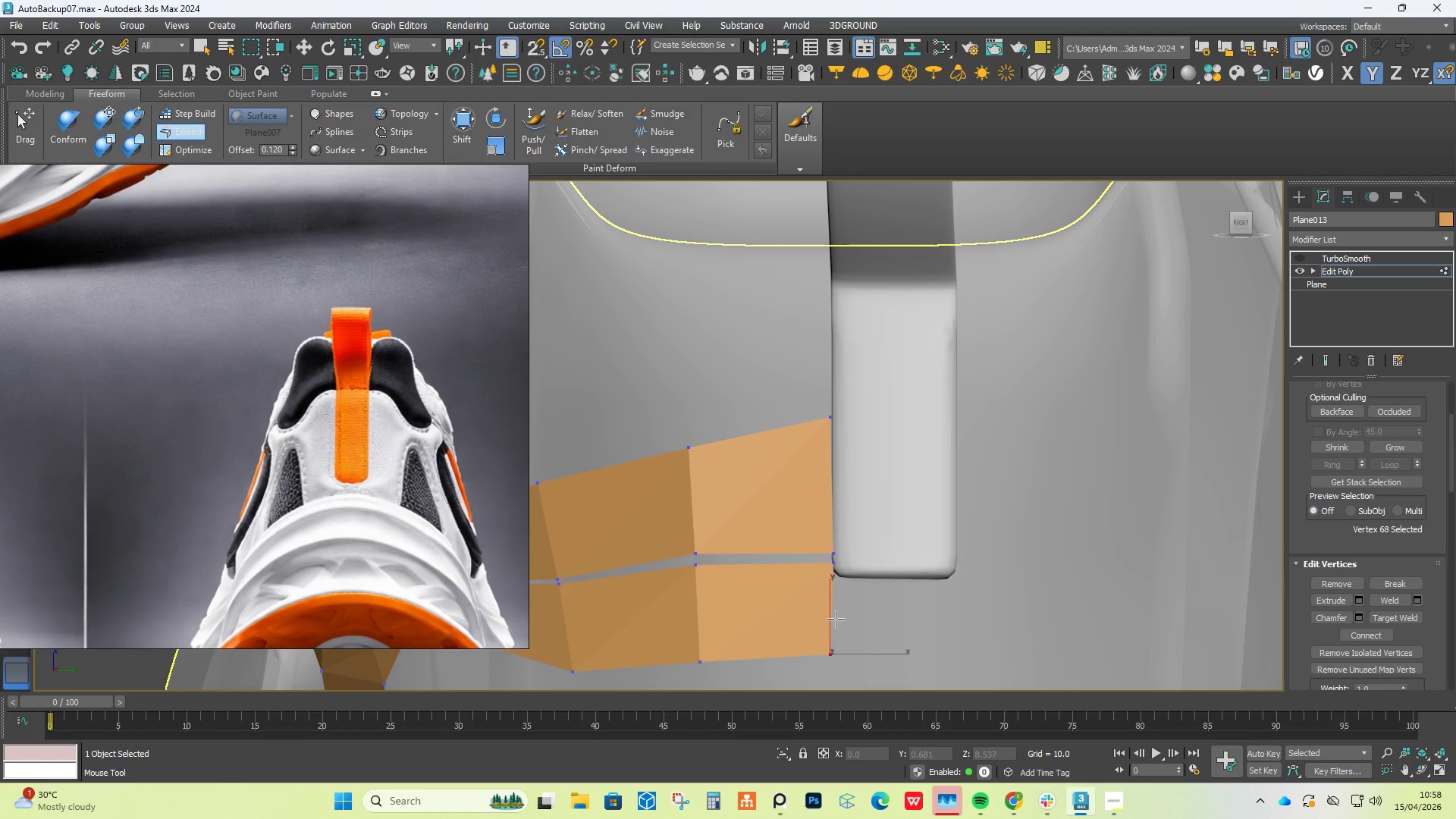 
hold_key(key=ShiftLeft, duration=8.84)
 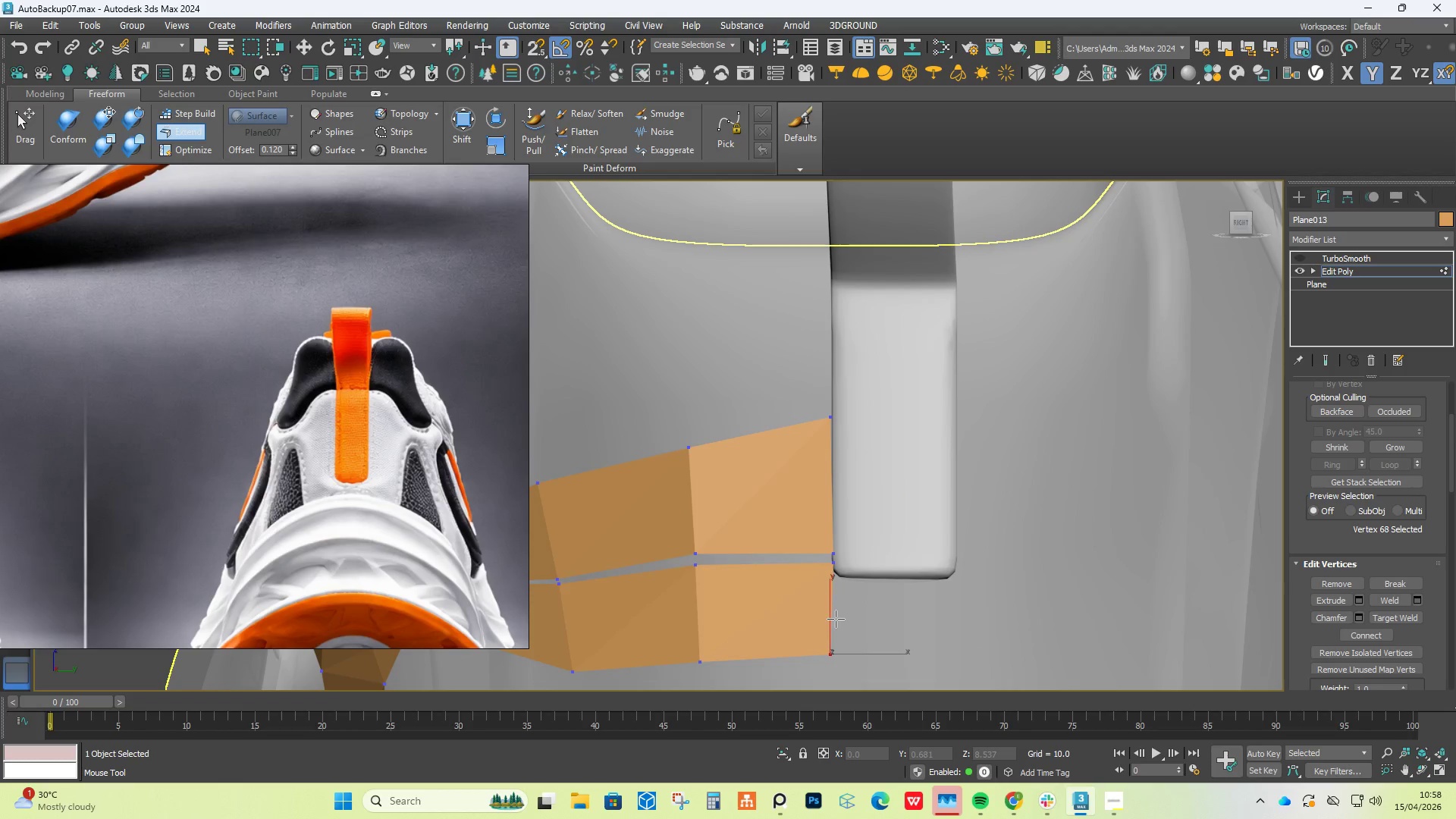 
hold_key(key=AltLeft, duration=1.5)
 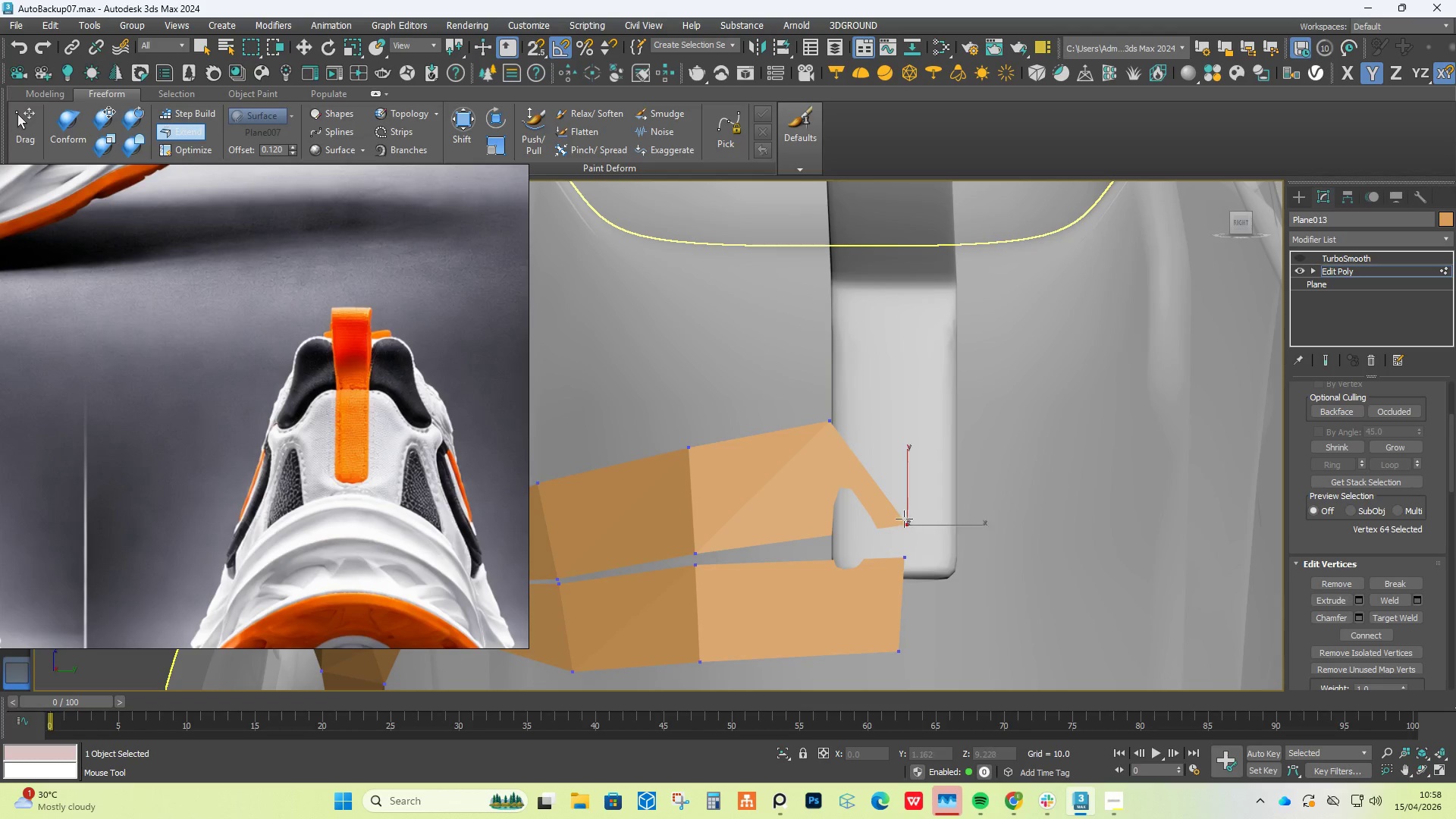 
scroll: coordinate [923, 476], scroll_direction: up, amount: 2.0
 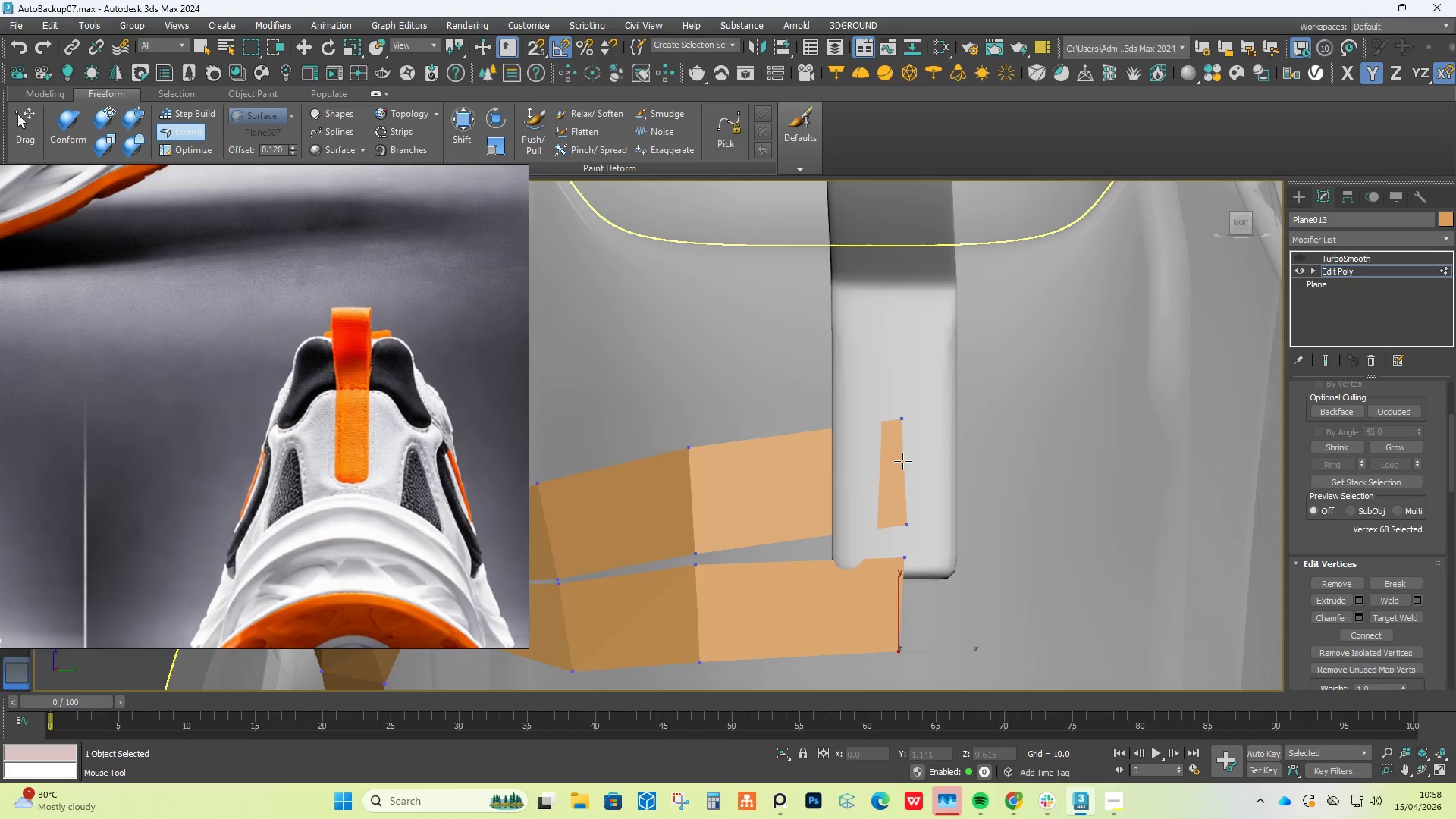 
left_click_drag(start_coordinate=[901, 418], to_coordinate=[830, 421])
 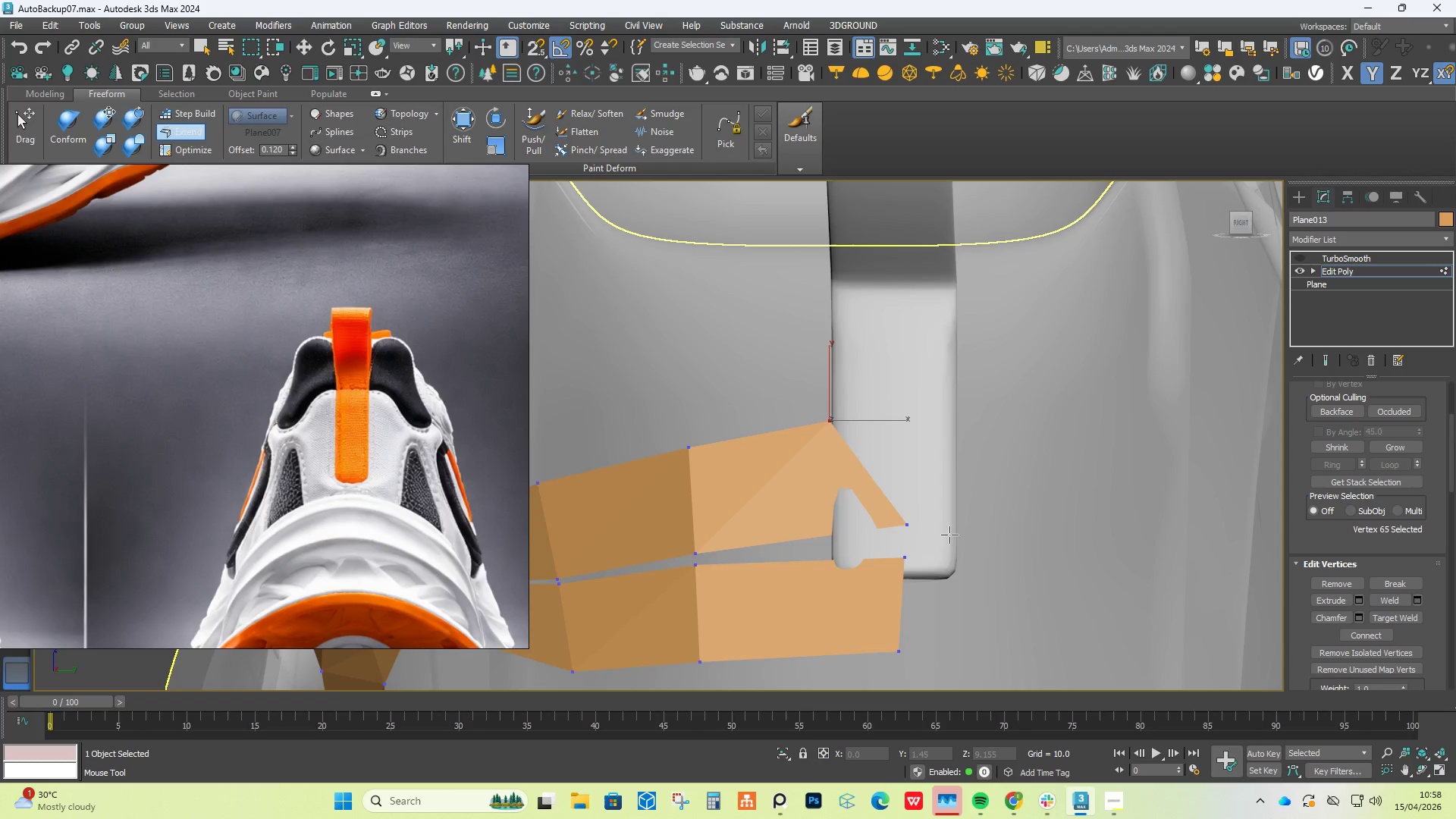 
hold_key(key=AltLeft, duration=1.51)
left_click_drag(start_coordinate=[903, 519], to_coordinate=[833, 554])
 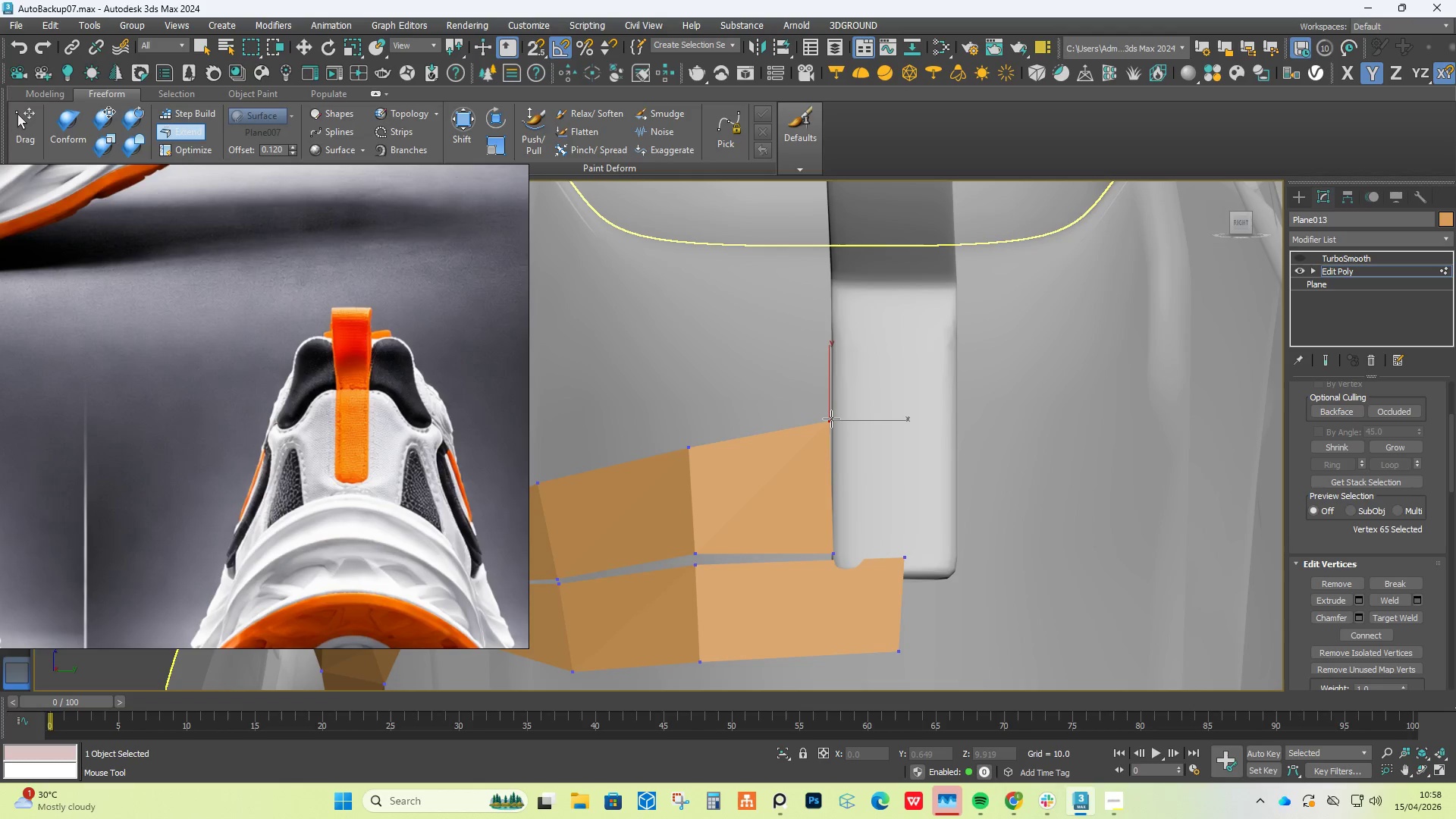 
hold_key(key=AltLeft, duration=1.52)
 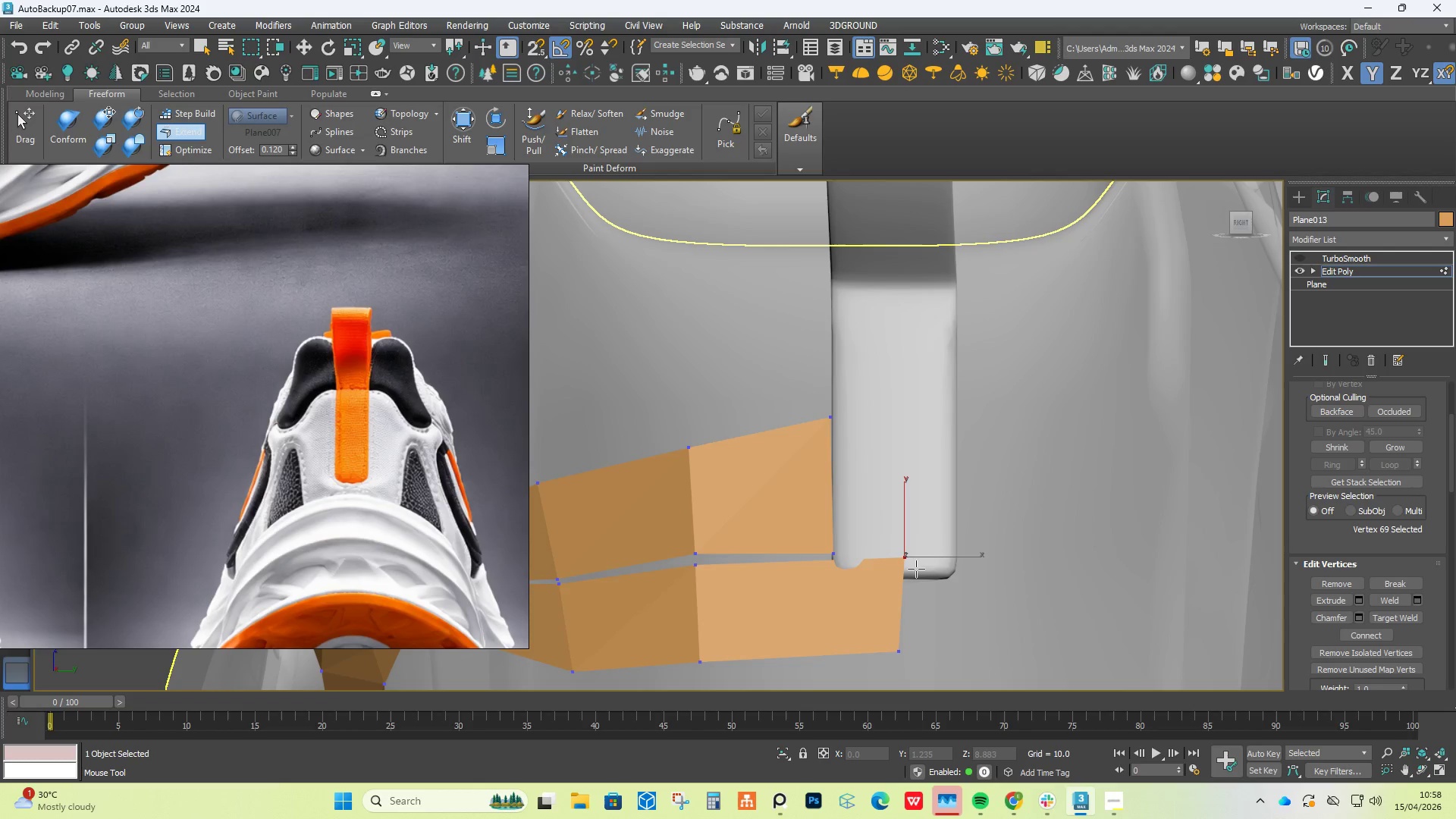 
hold_key(key=AltLeft, duration=1.51)
left_click_drag(start_coordinate=[913, 562], to_coordinate=[833, 563])
 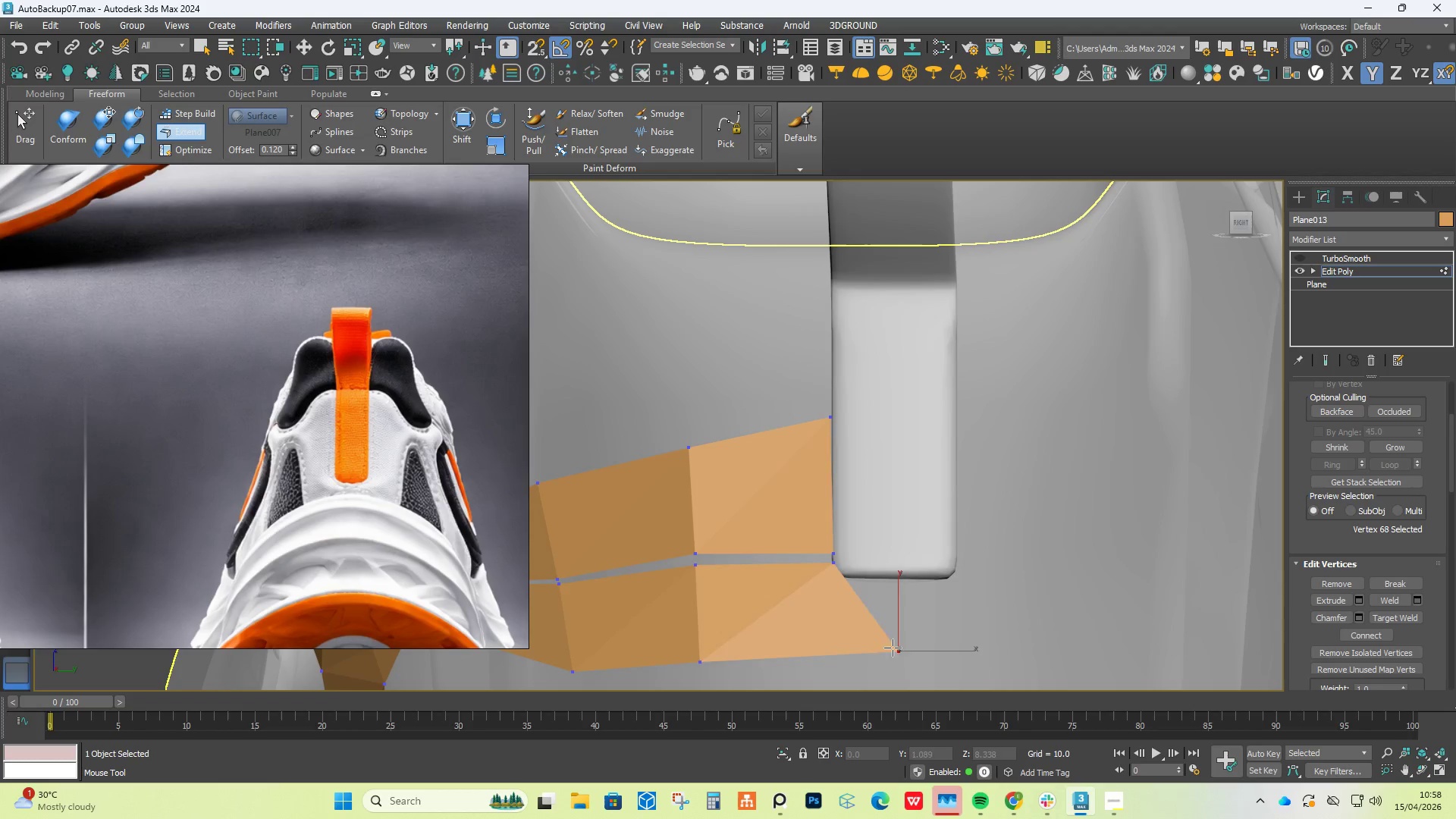 
hold_key(key=AltLeft, duration=1.5)
left_click_drag(start_coordinate=[895, 648], to_coordinate=[830, 654])
 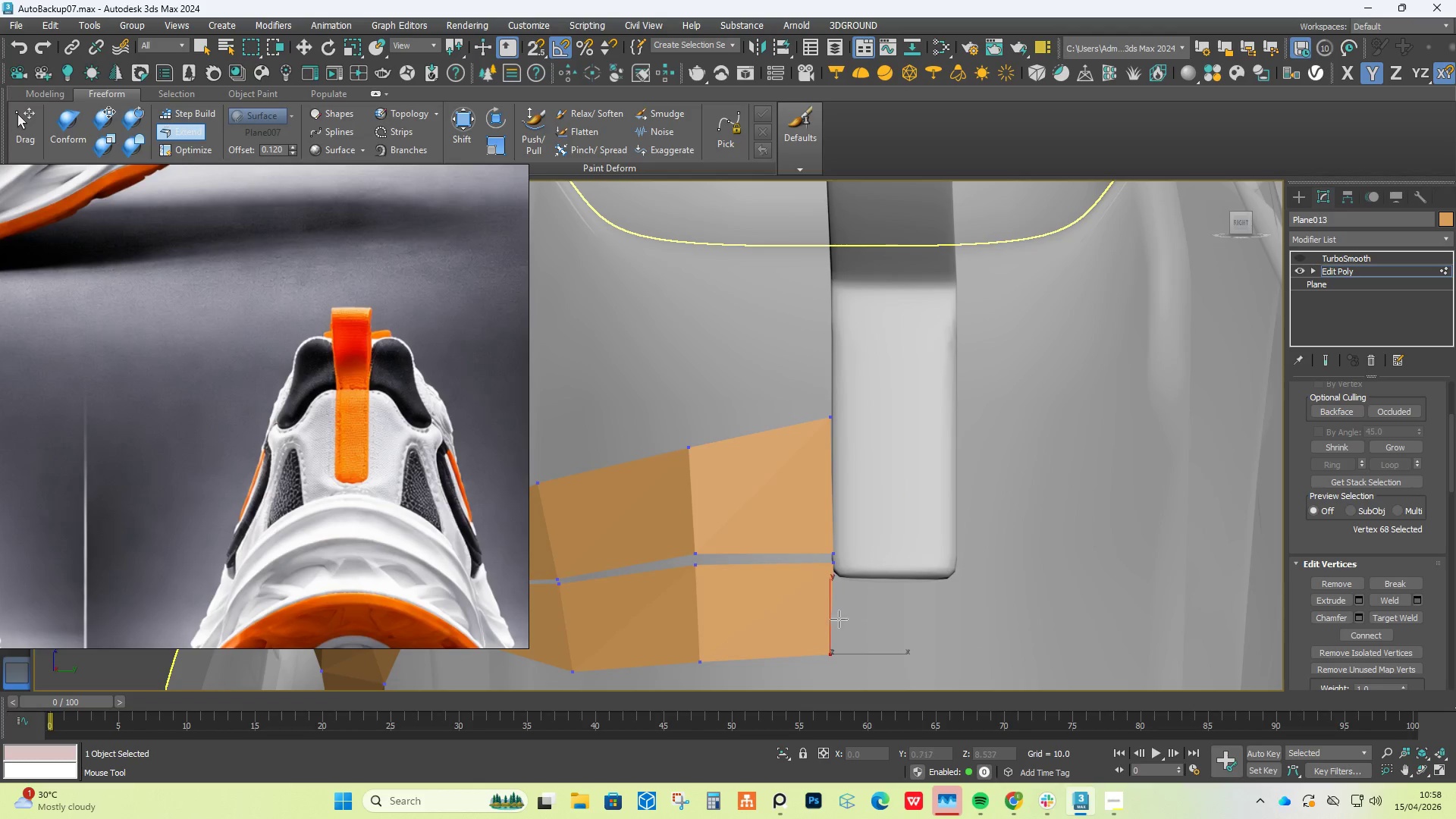 
hold_key(key=AltLeft, duration=1.34)
 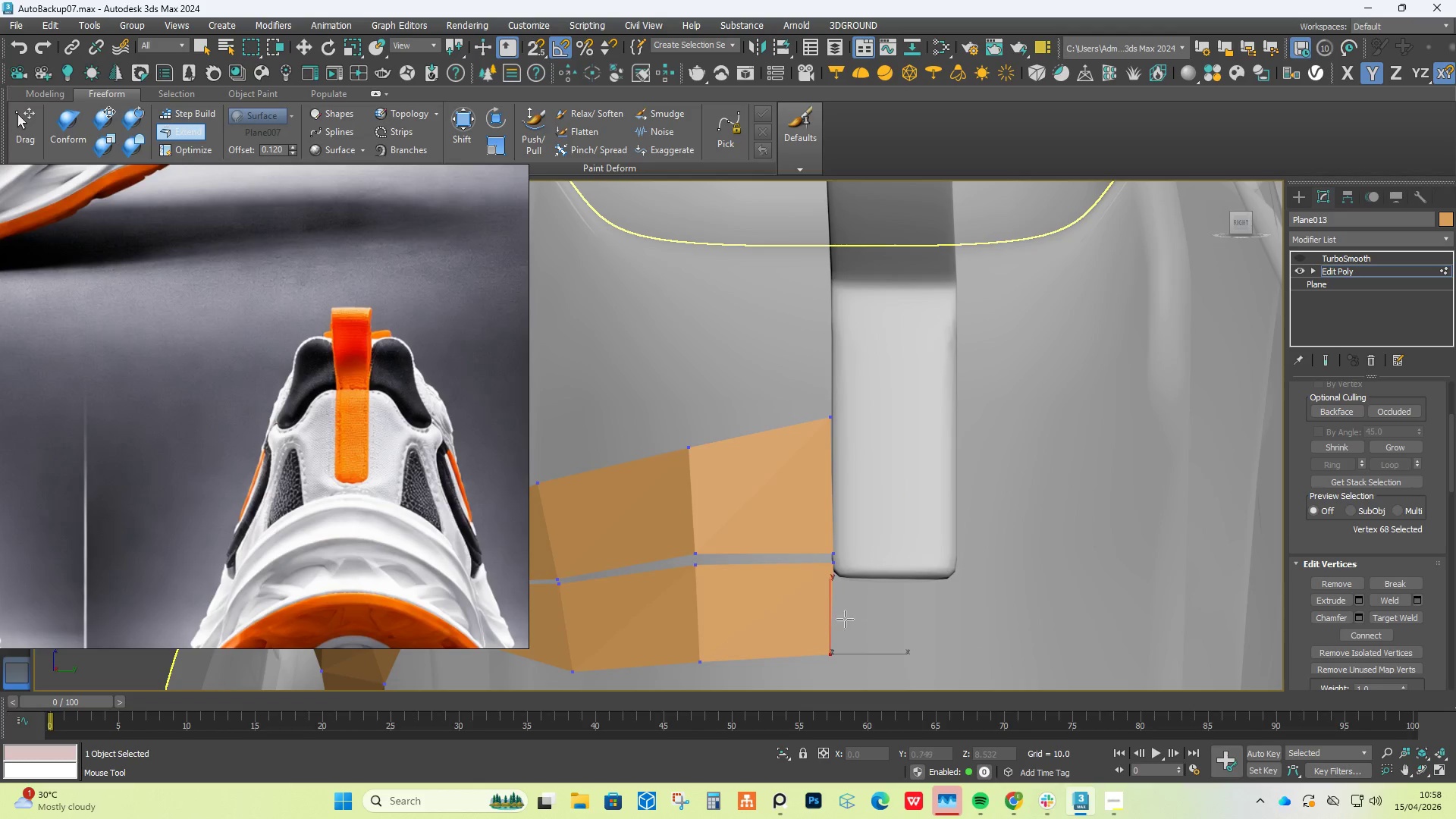 
hold_key(key=ShiftLeft, duration=0.47)
 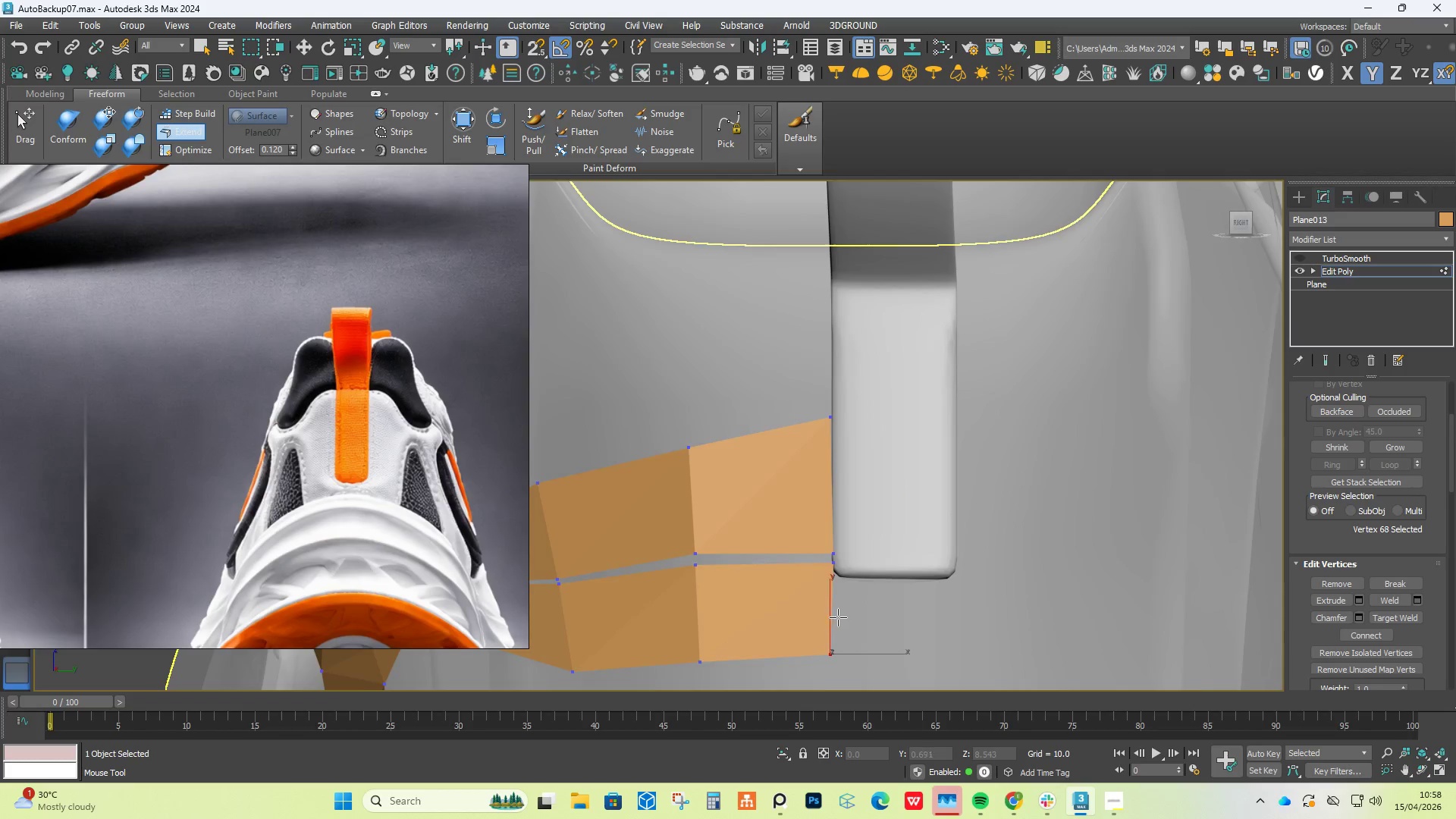 
scroll: coordinate [838, 617], scroll_direction: down, amount: 2.0
 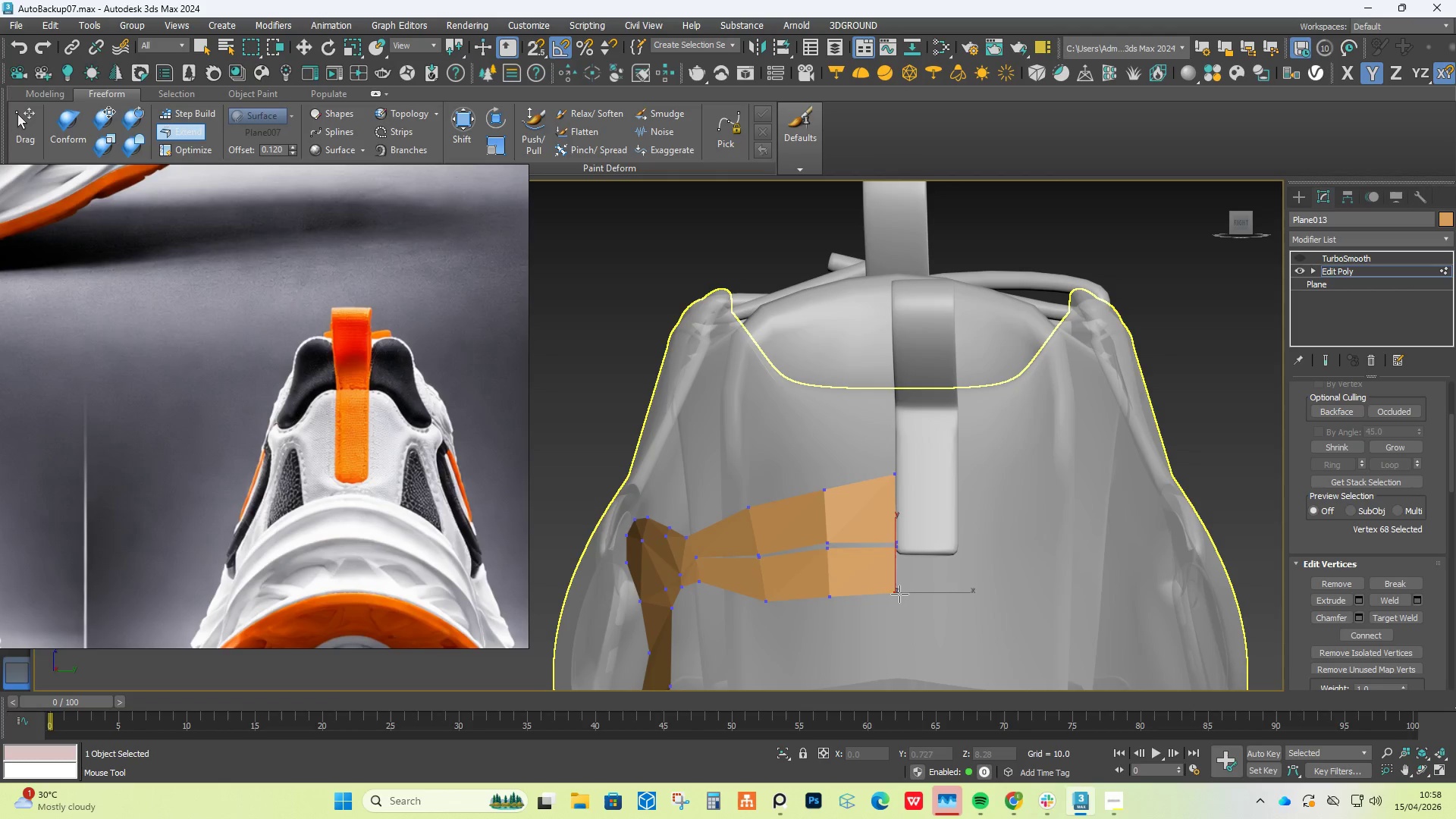 
scroll: coordinate [886, 594], scroll_direction: up, amount: 1.0
 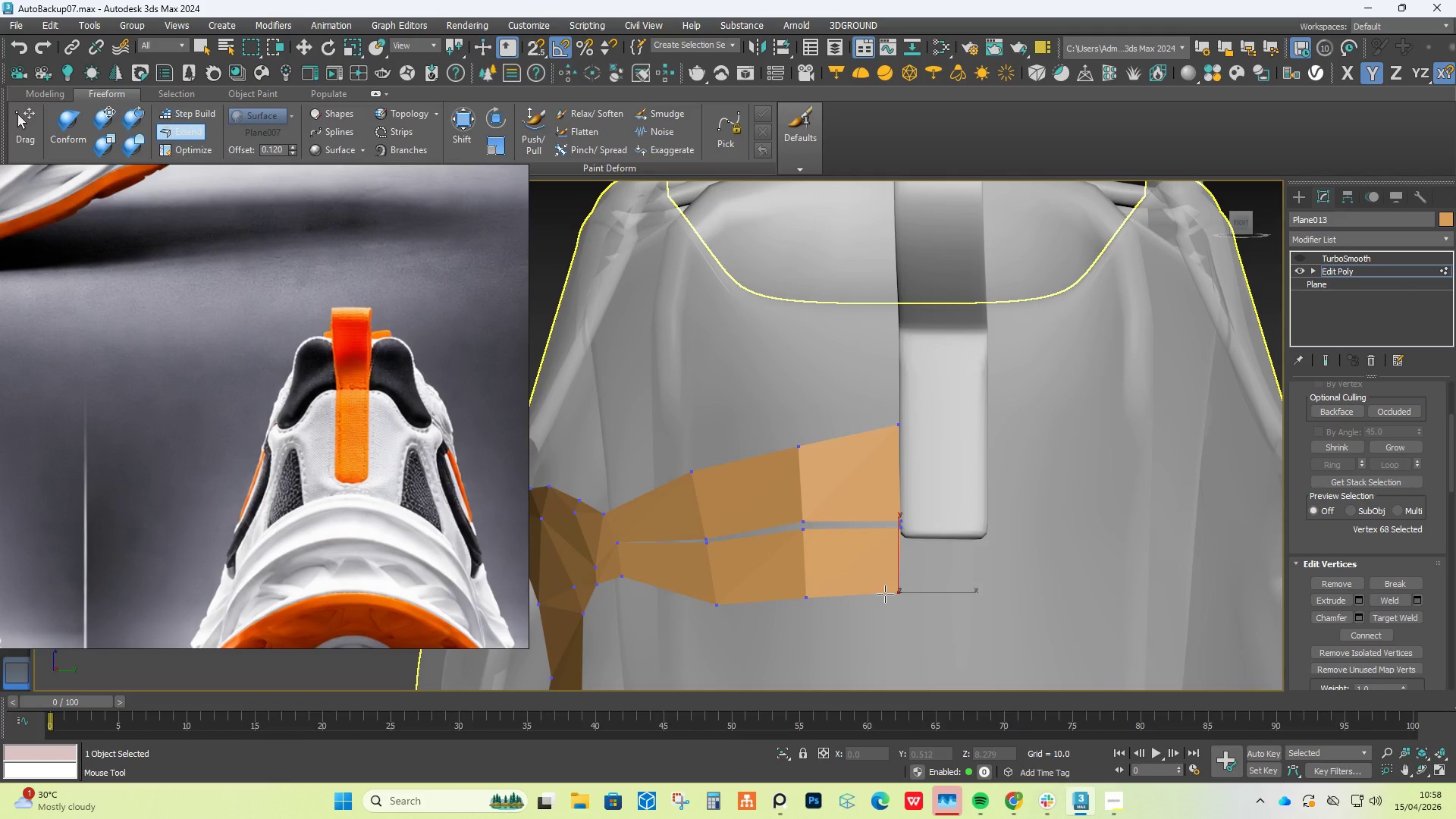 
hold_key(key=ControlLeft, duration=7.2)
hold_key(key=ShiftLeft, duration=1.5)
hold_key(key=AltLeft, duration=1.5)
left_click_drag(start_coordinate=[895, 593], to_coordinate=[902, 538])
 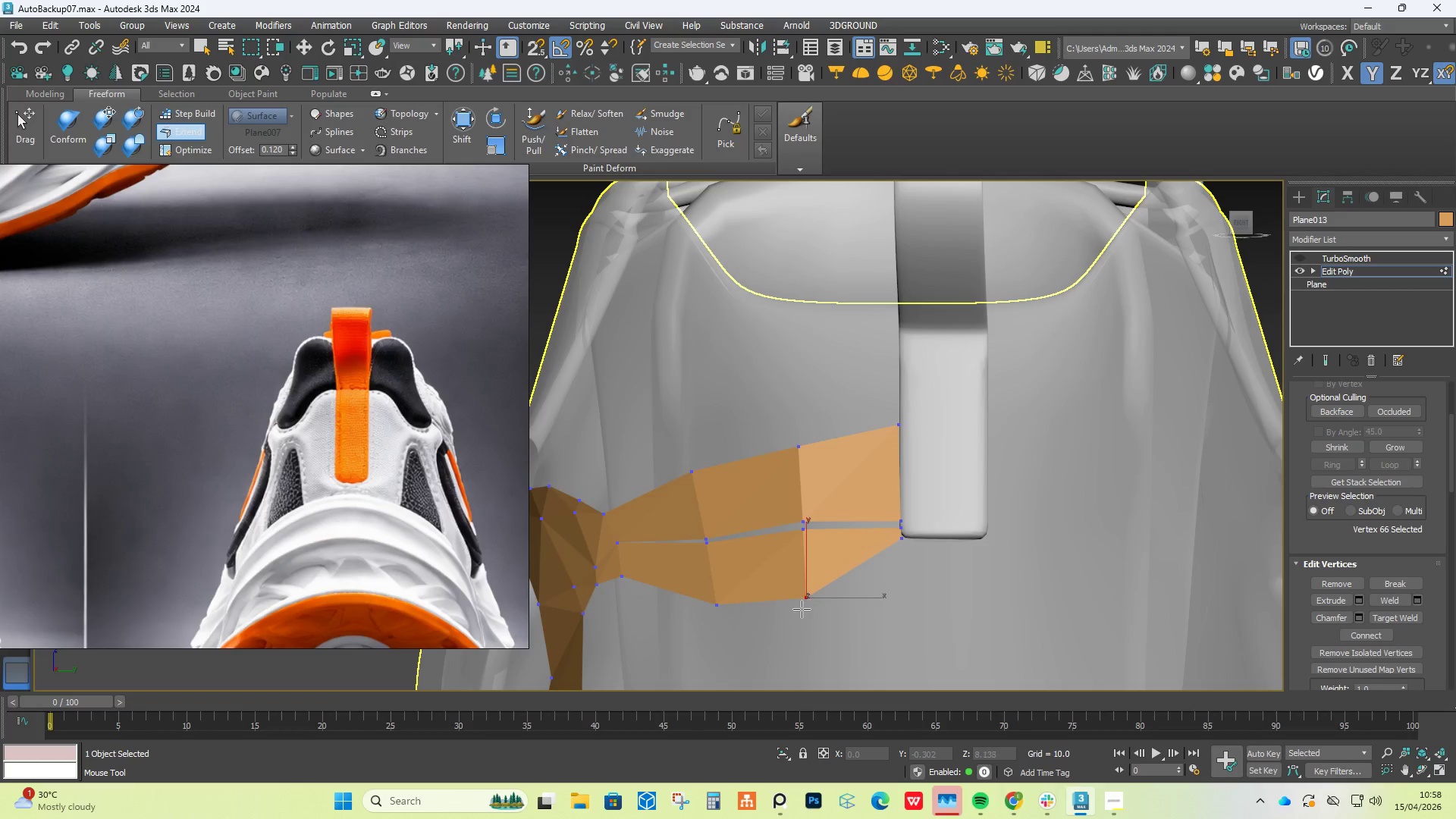 
hold_key(key=AltLeft, duration=1.52)
 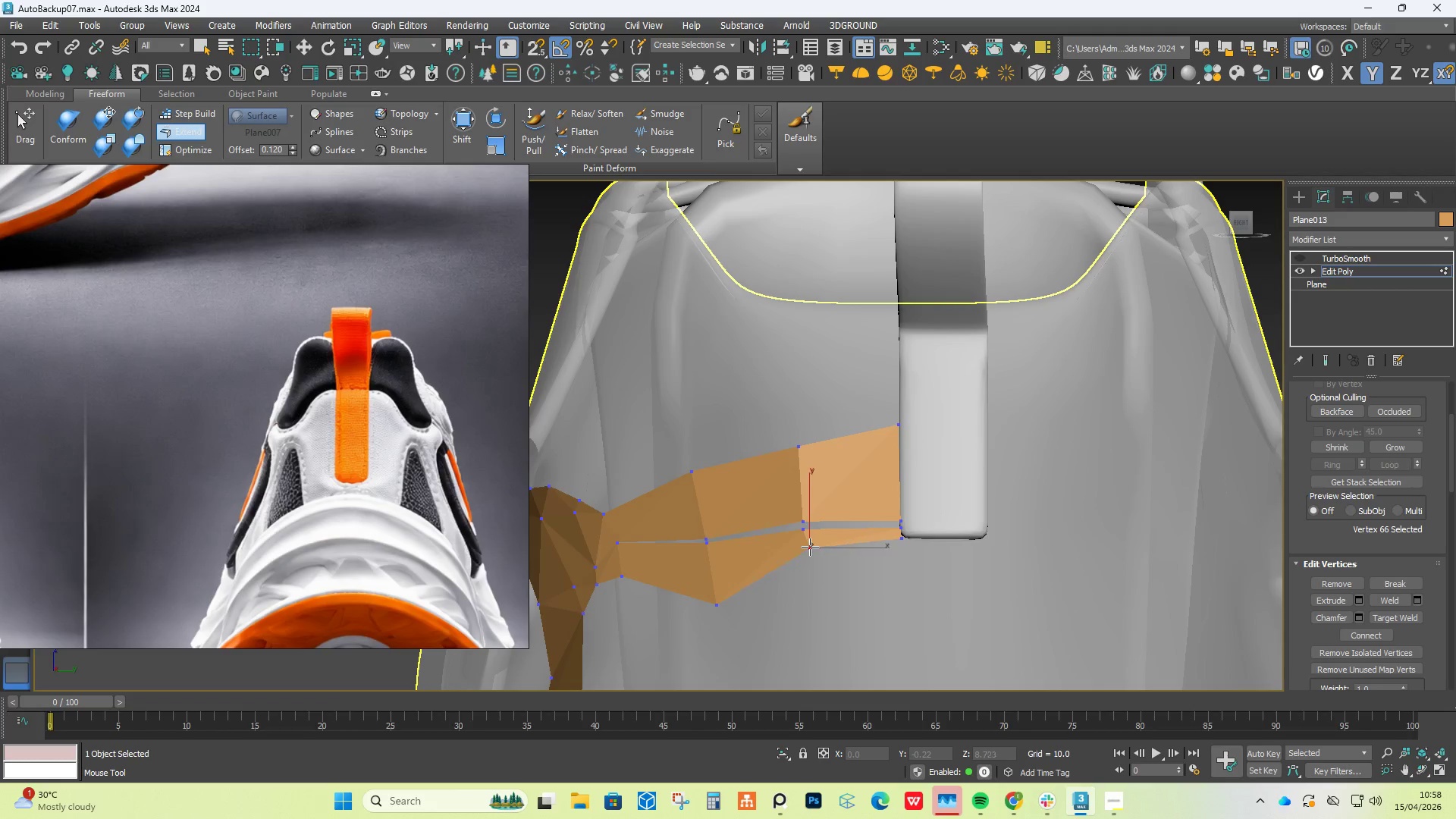 
hold_key(key=ShiftLeft, duration=1.52)
 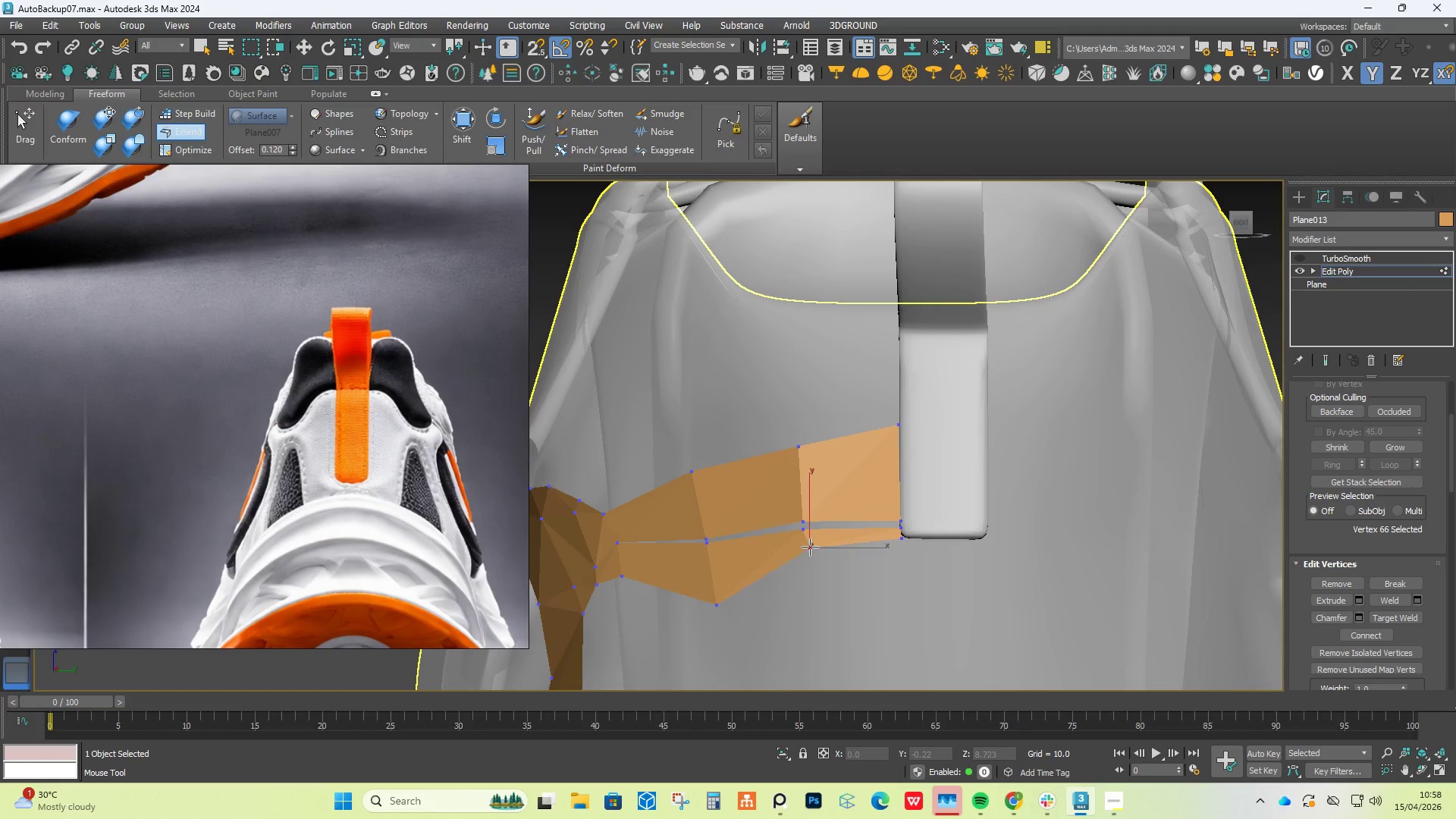 
hold_key(key=ShiftLeft, duration=1.5)
hold_key(key=AltLeft, duration=1.5)
left_click_drag(start_coordinate=[806, 595], to_coordinate=[811, 539])
 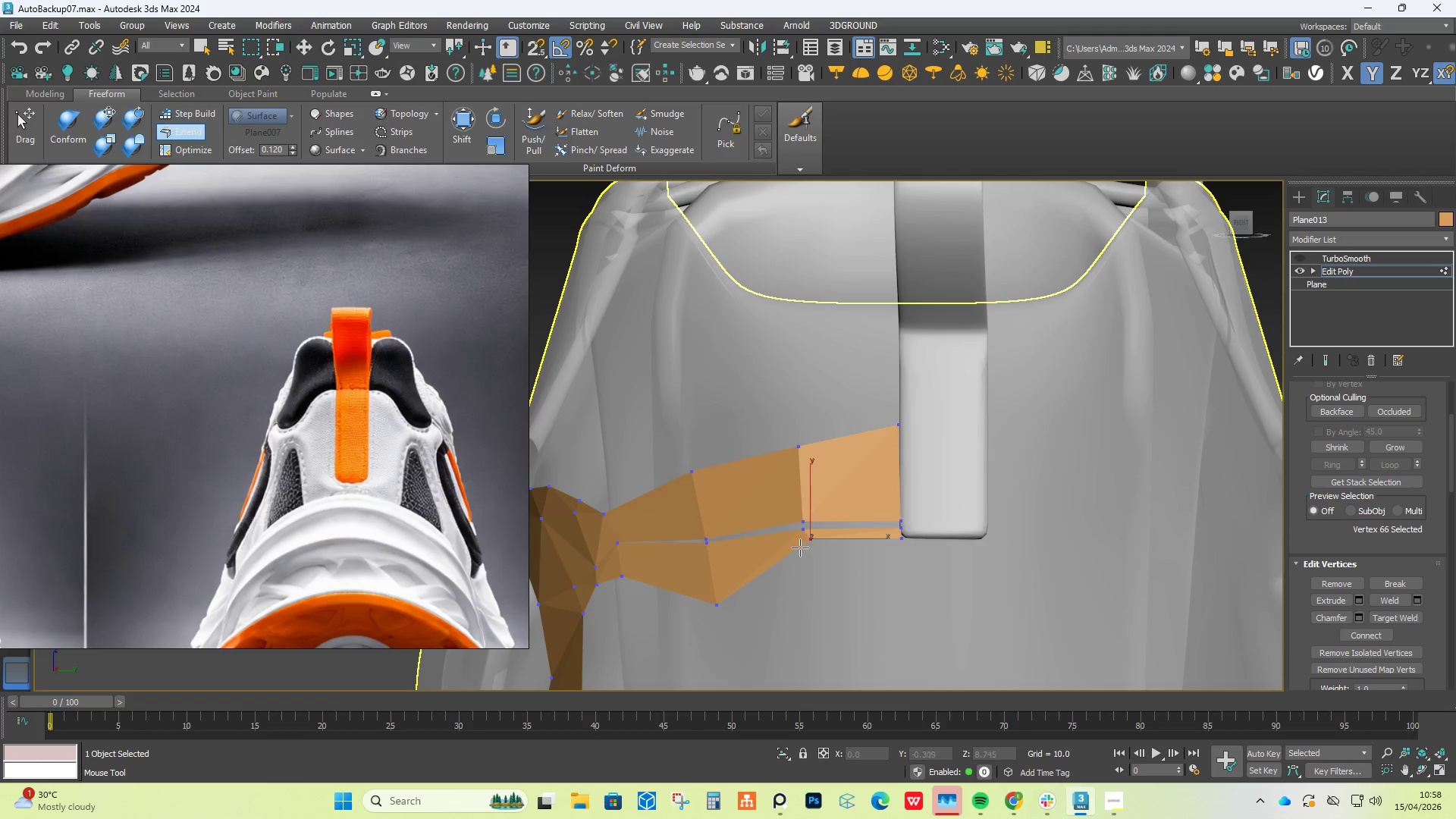 
hold_key(key=AltLeft, duration=1.51)
hold_key(key=ShiftLeft, duration=1.51)
left_click_drag(start_coordinate=[714, 610], to_coordinate=[701, 558])
 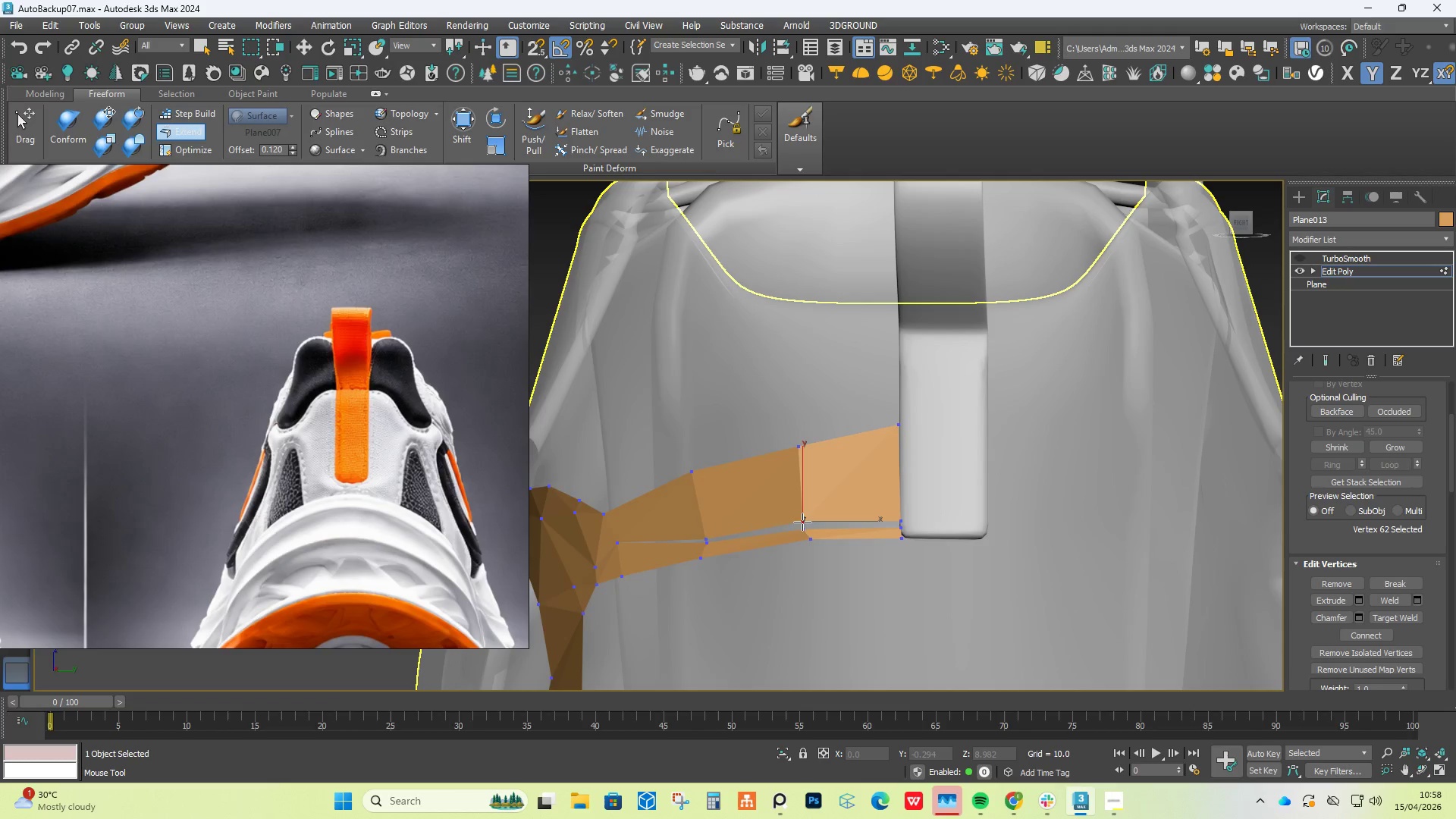 
hold_key(key=AltLeft, duration=1.22)
 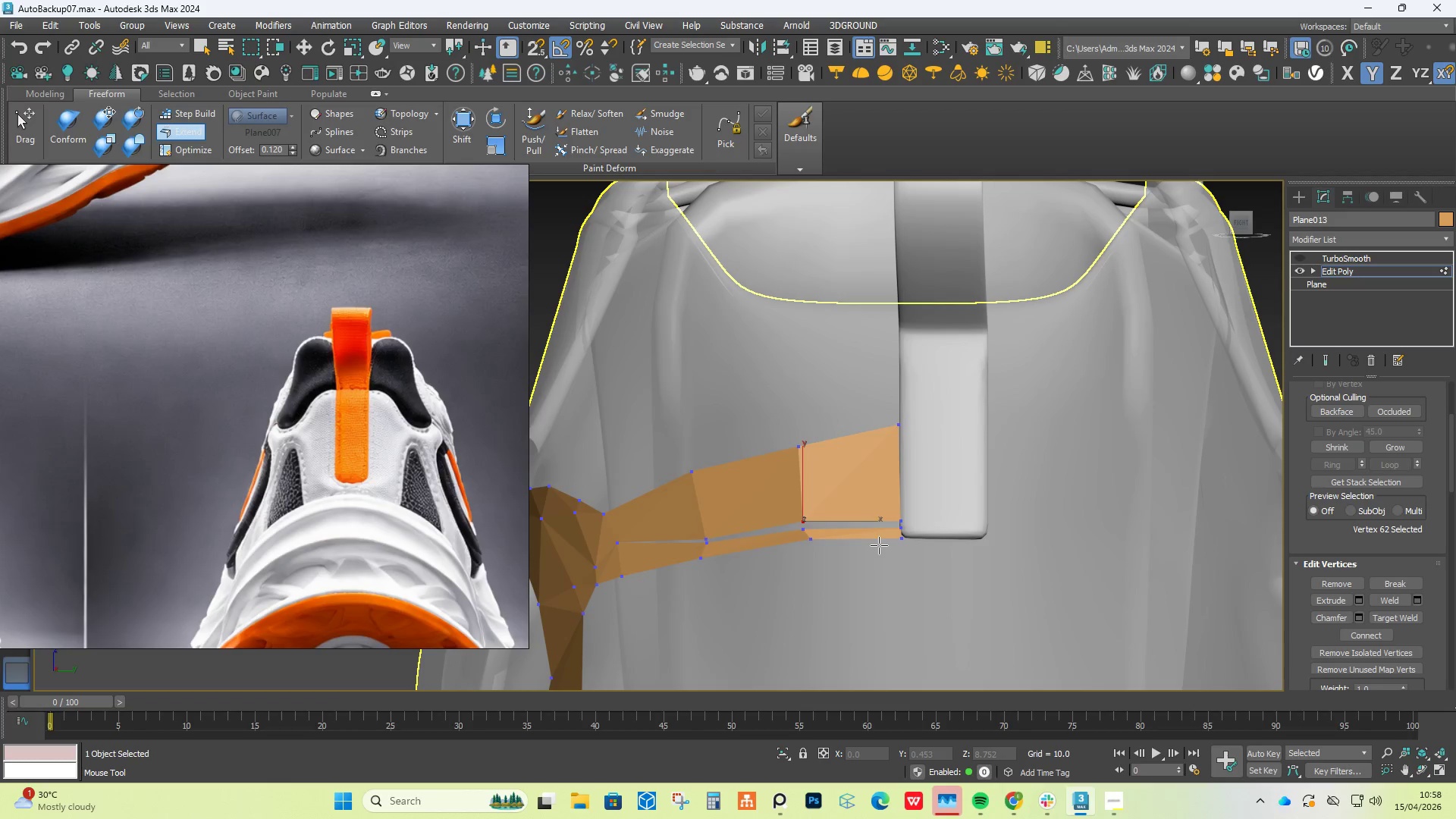 
hold_key(key=ShiftLeft, duration=1.25)
 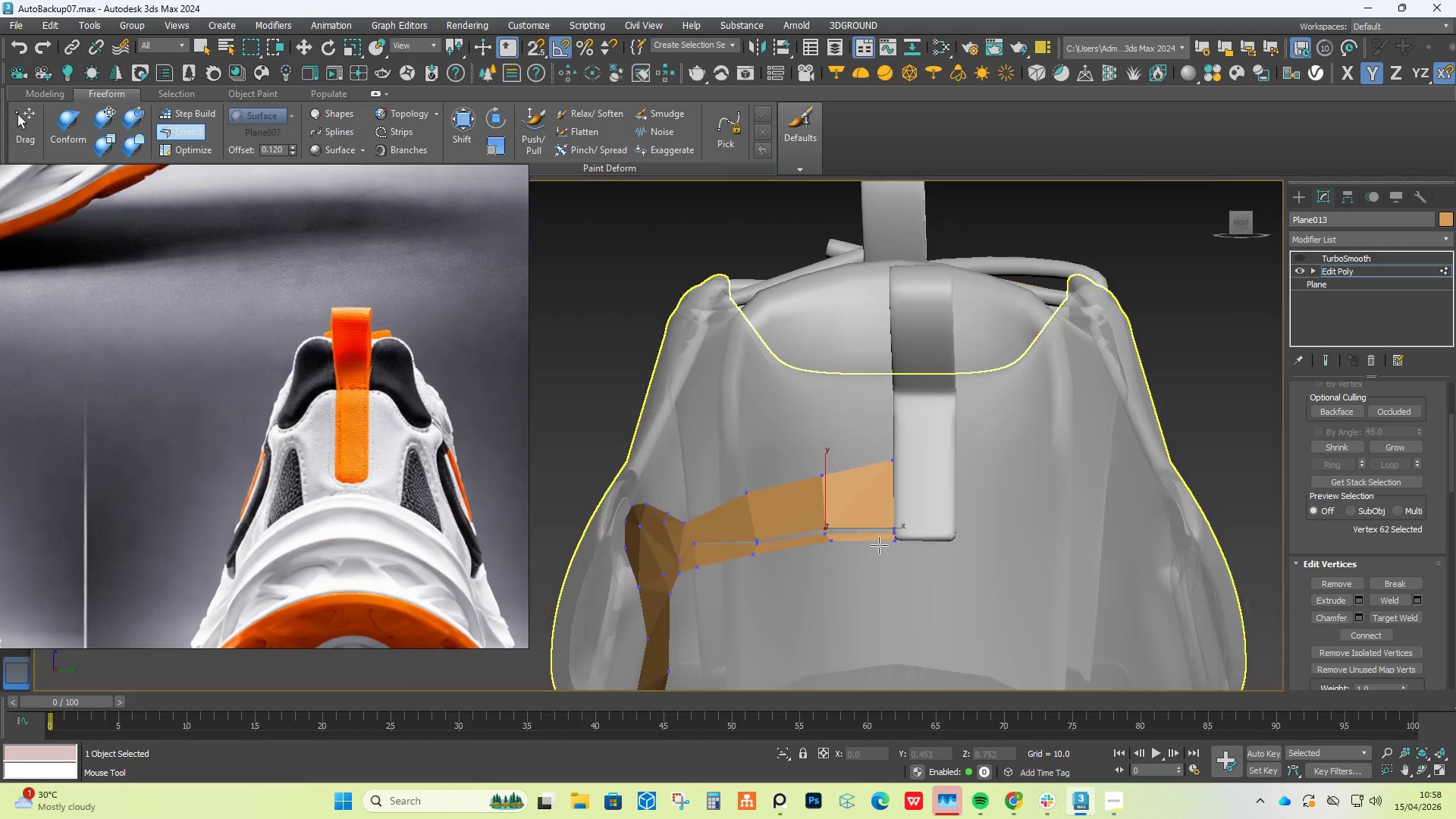 
scroll: coordinate [879, 545], scroll_direction: down, amount: 1.0
 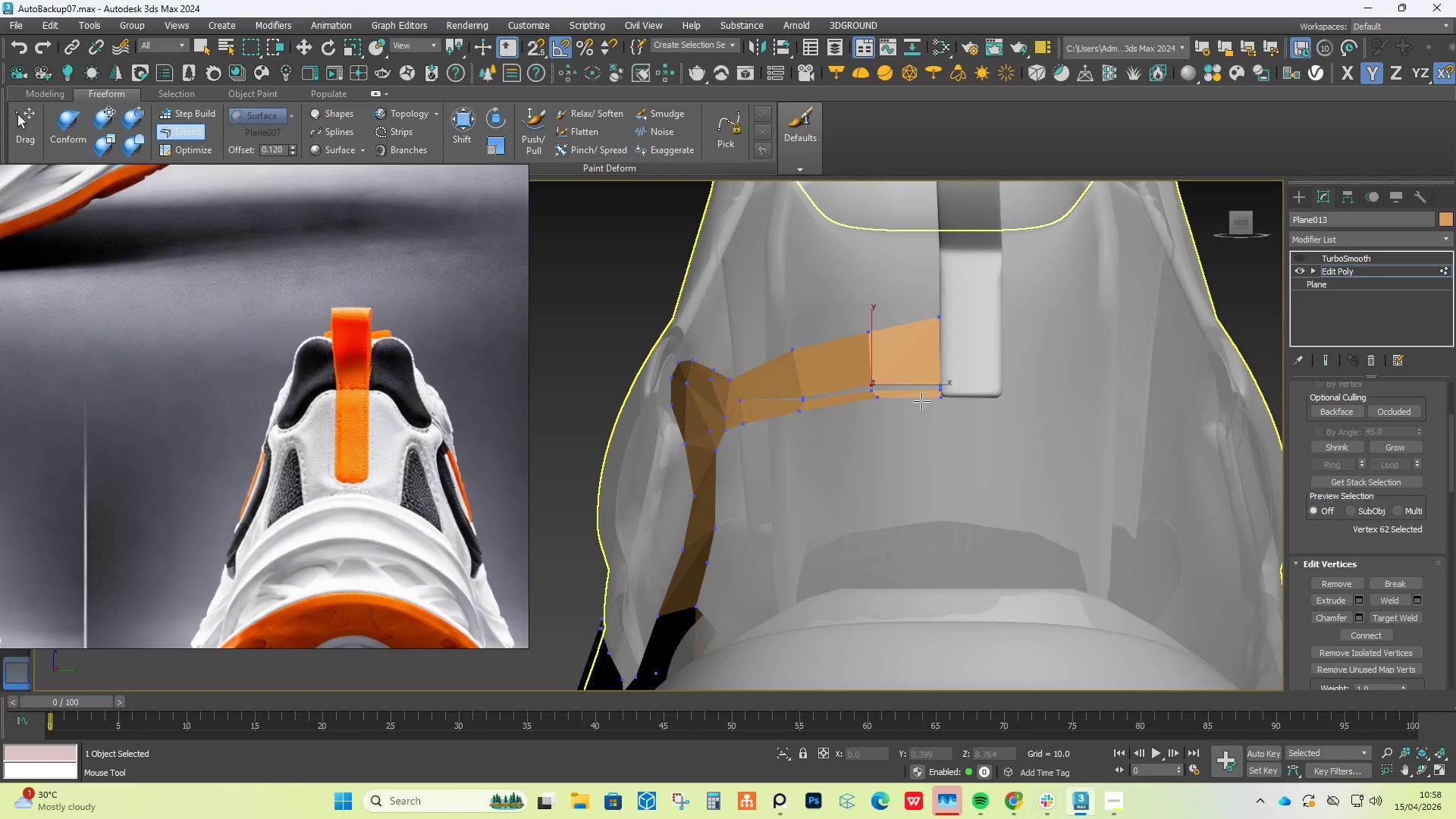 
wait(6.82)
 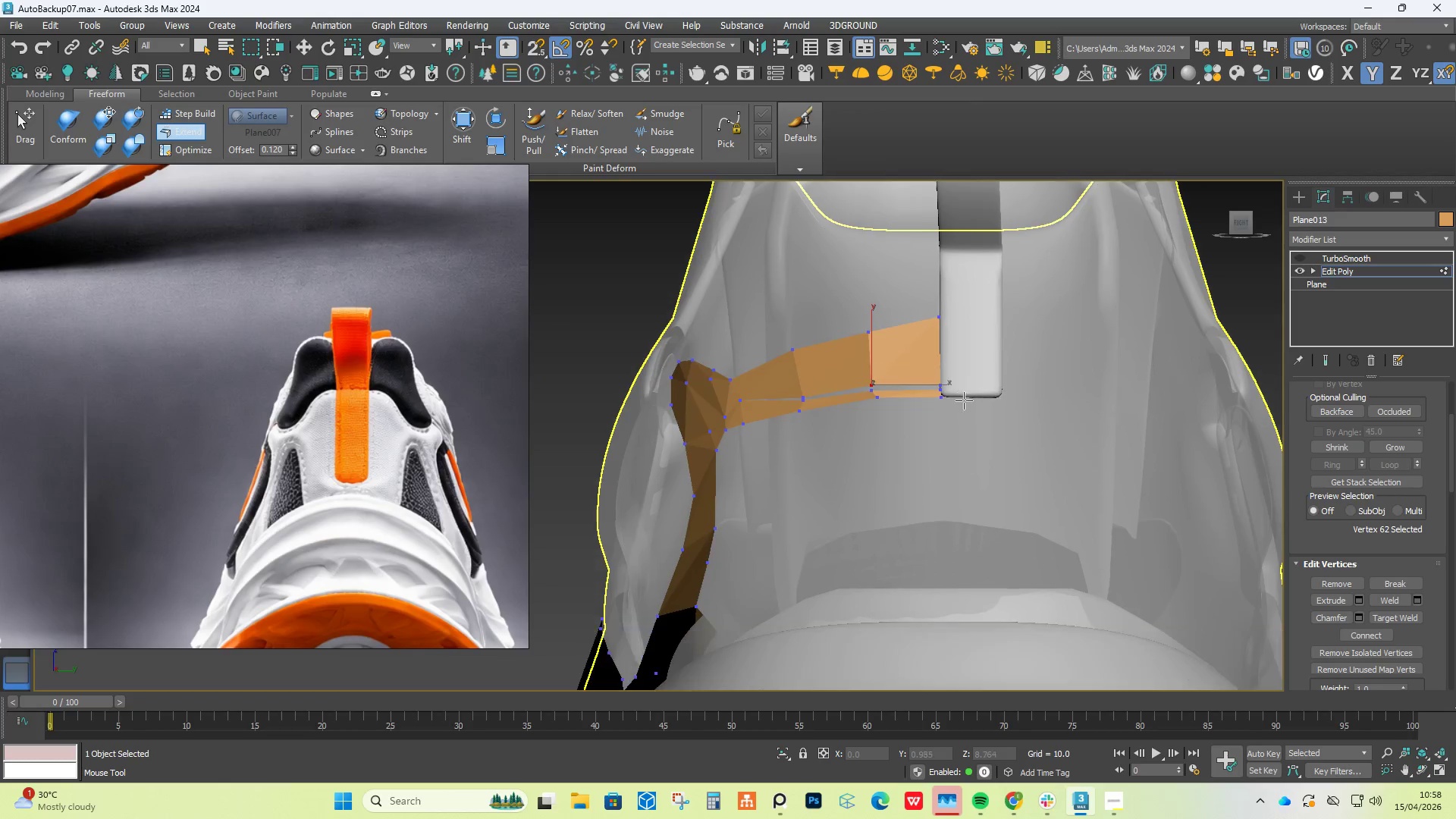 
hold_key(key=ShiftLeft, duration=1.5)
left_click_drag(start_coordinate=[915, 400], to_coordinate=[934, 546])
 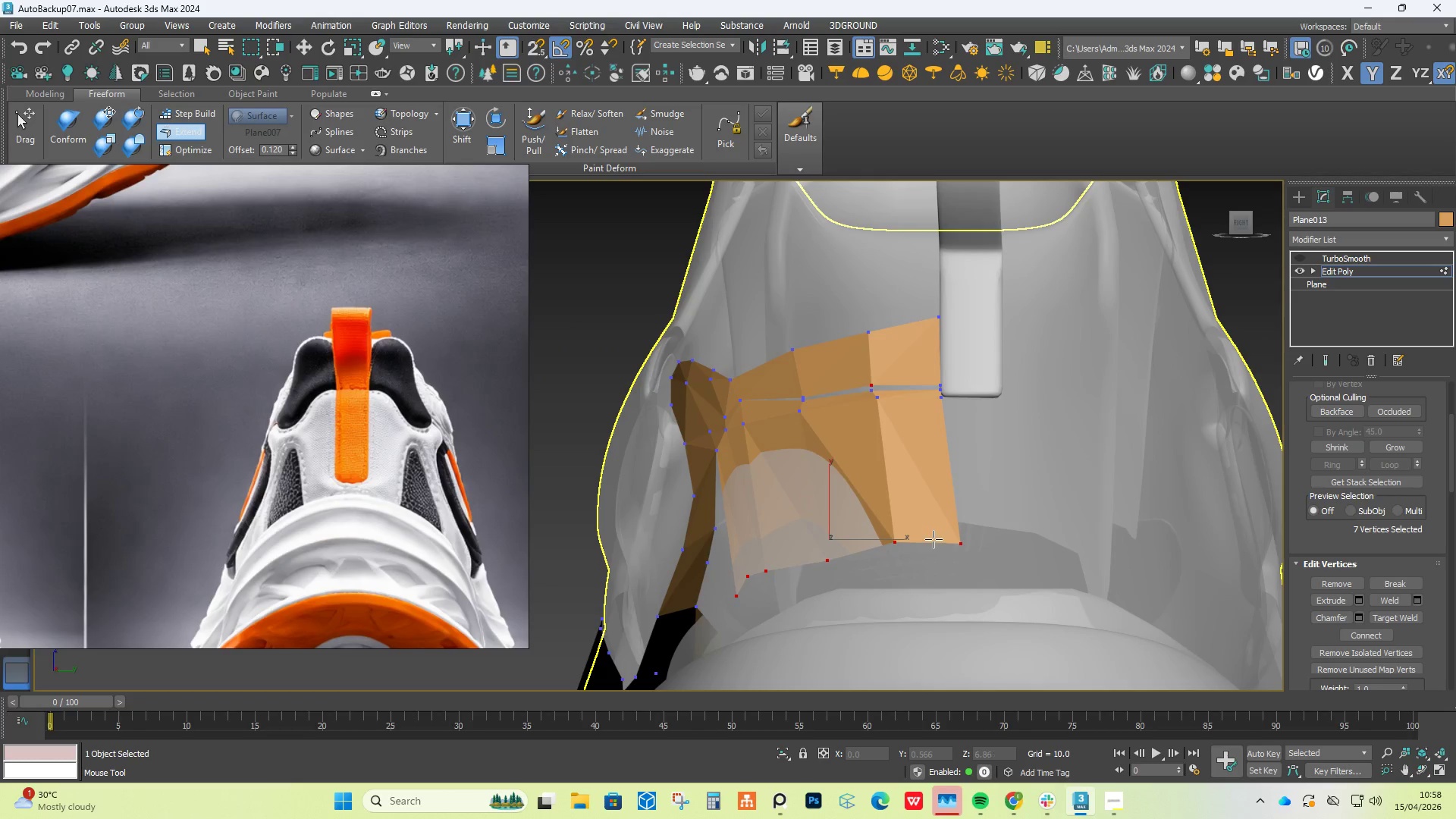 
key(Control+Shift+ShiftLeft)
 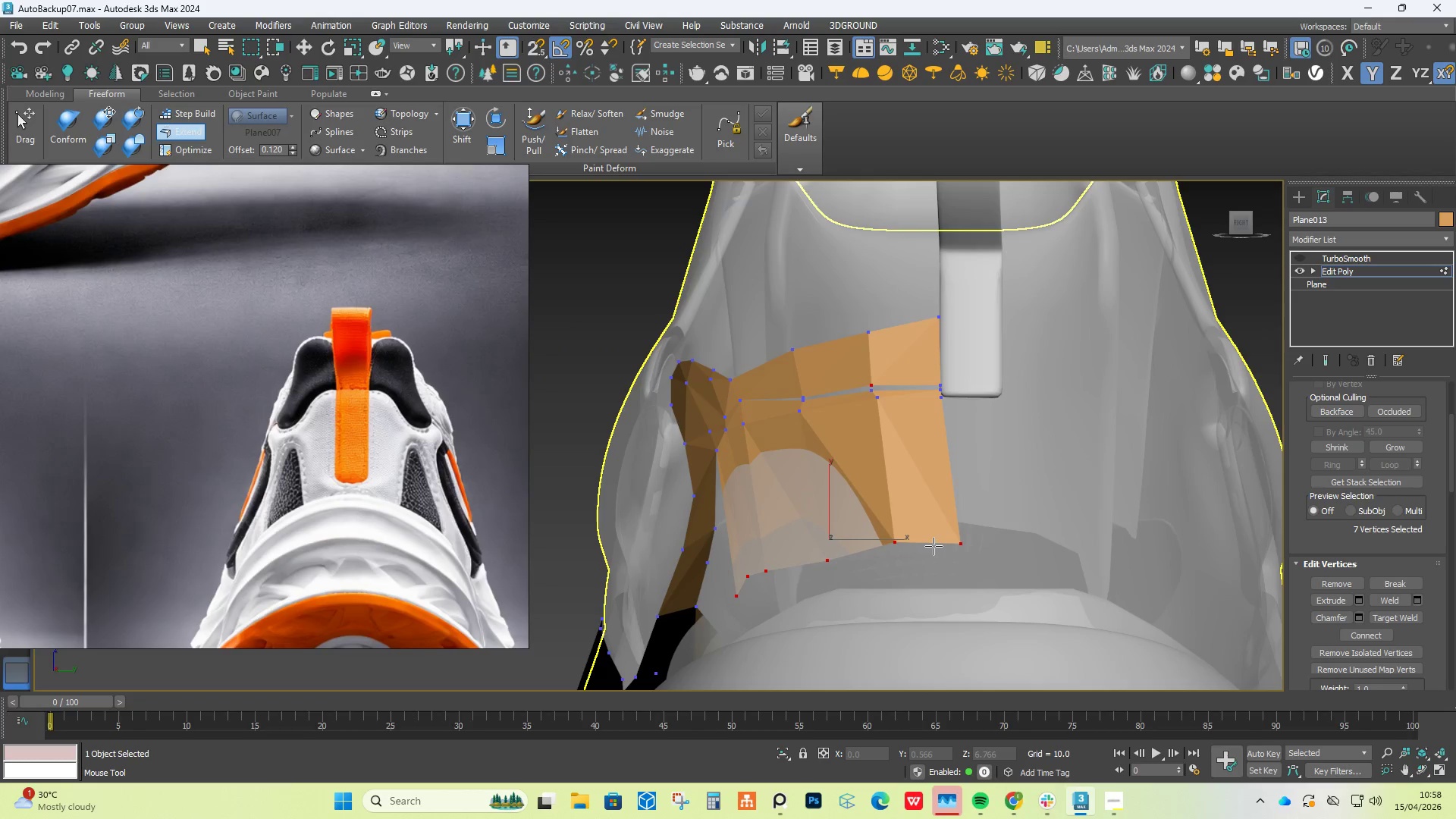 
key(Control+Shift+ShiftLeft)
 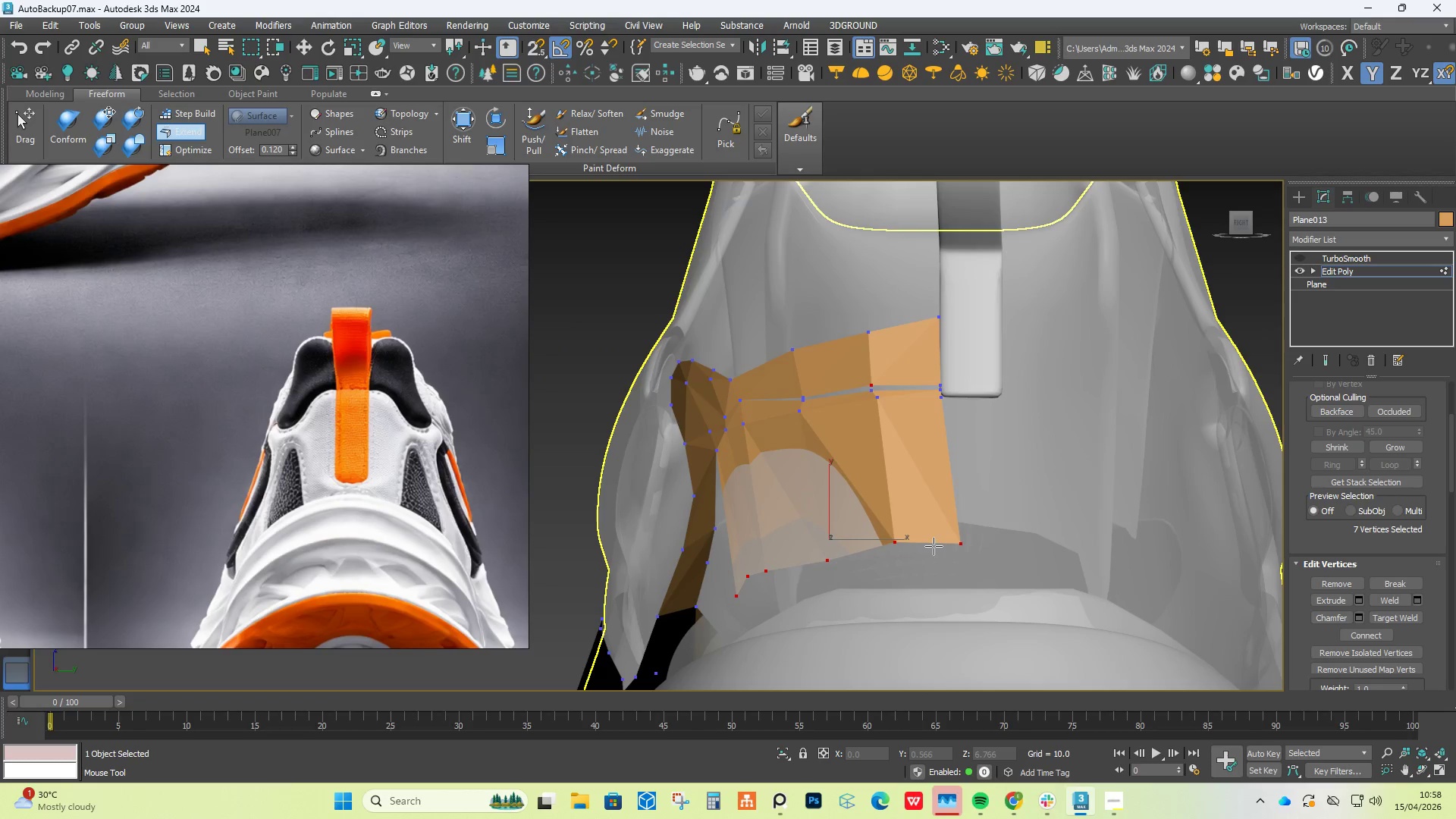 
key(Control+Shift+ShiftLeft)
 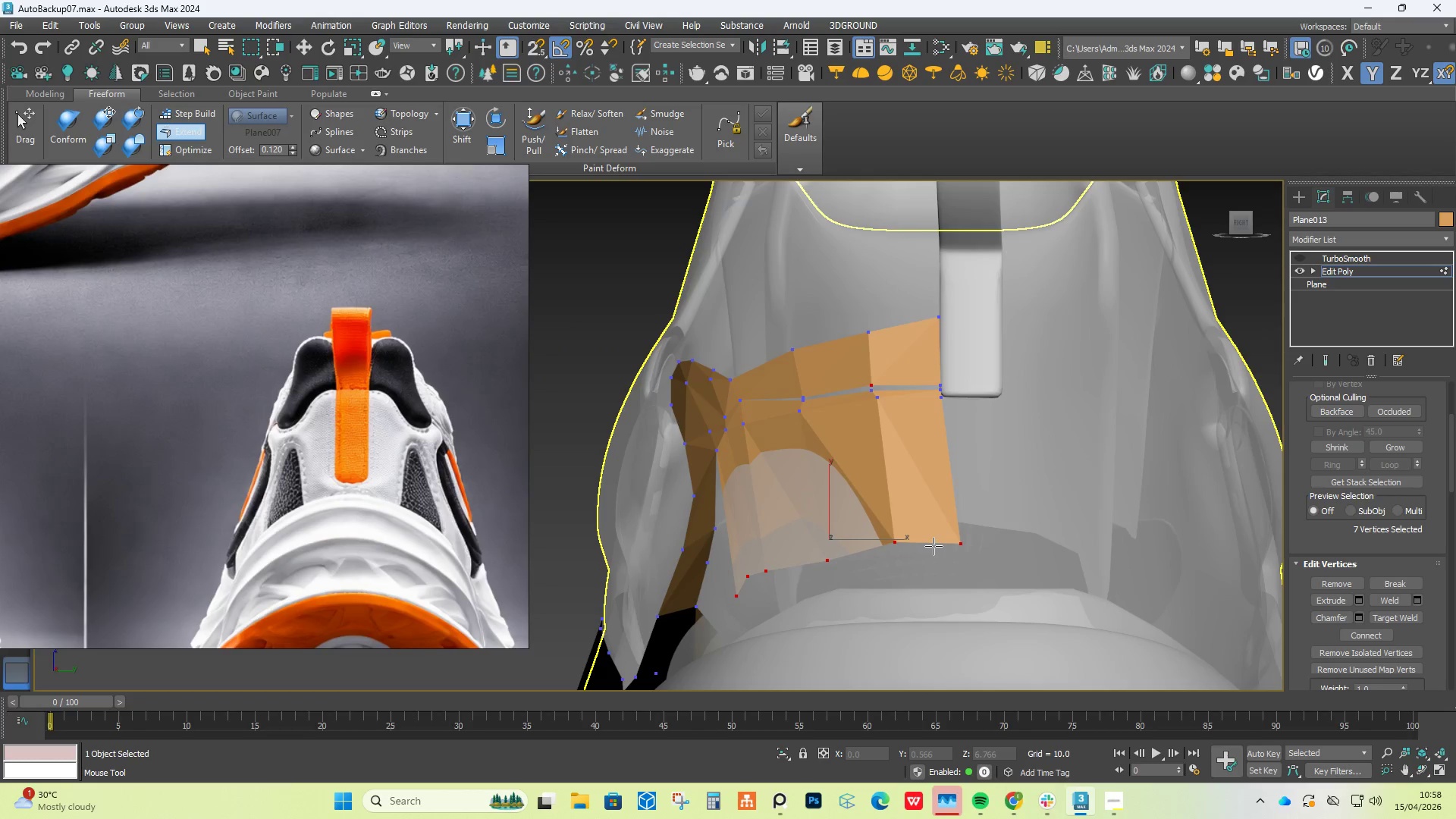 
key(Control+Shift+ShiftLeft)
 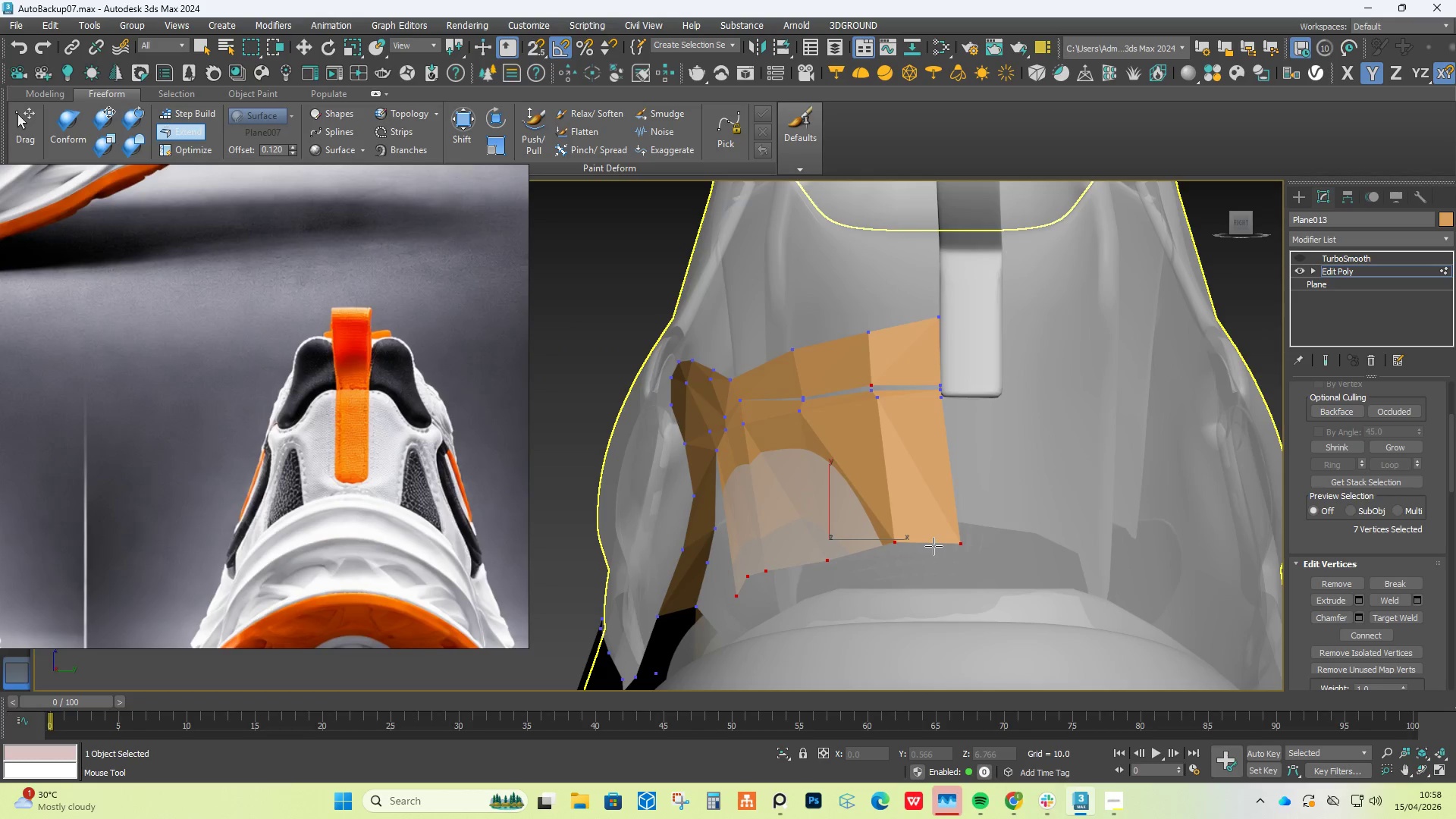 
key(Control+Shift+ShiftLeft)
 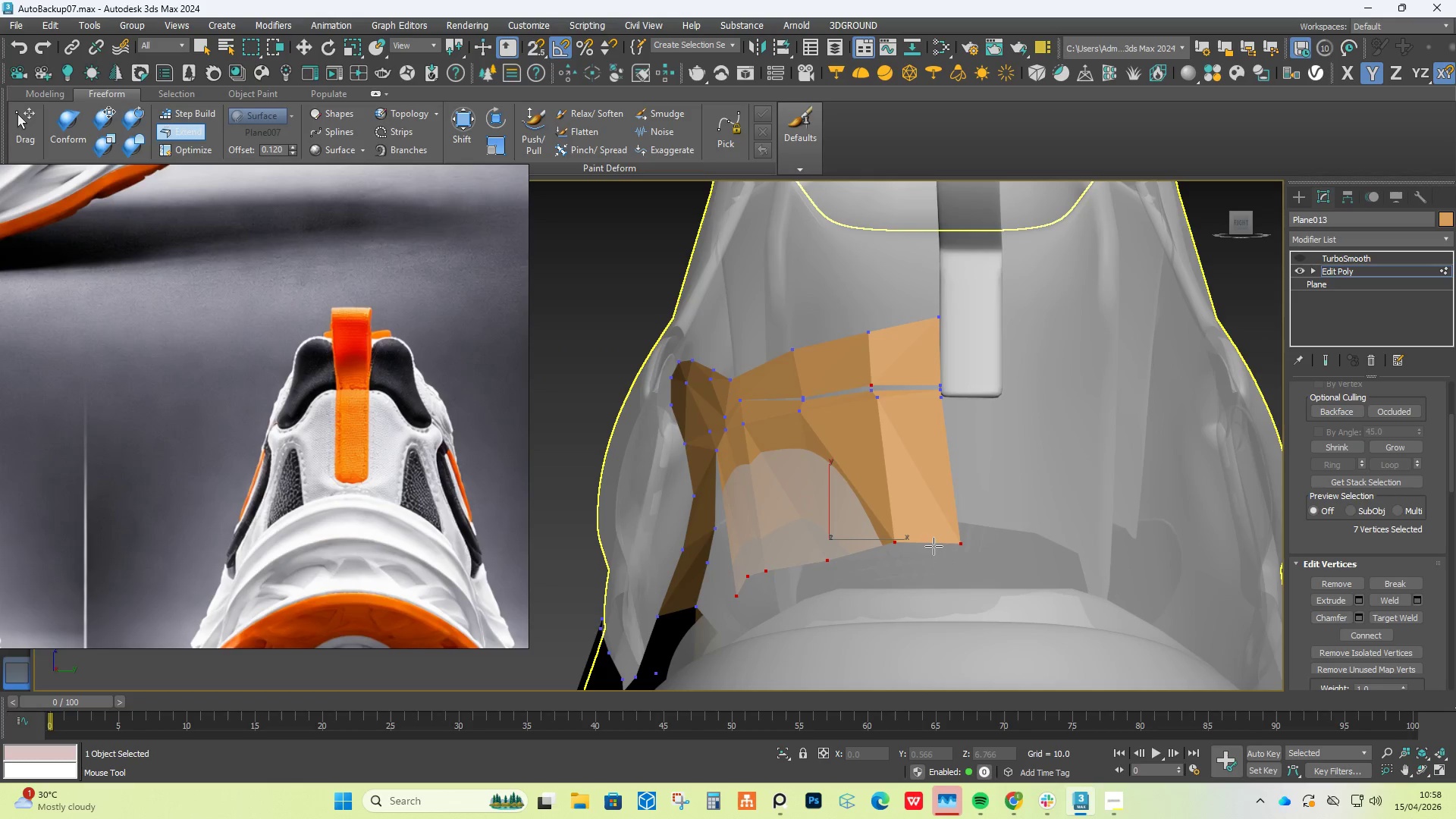 
key(Control+Shift+ShiftLeft)
 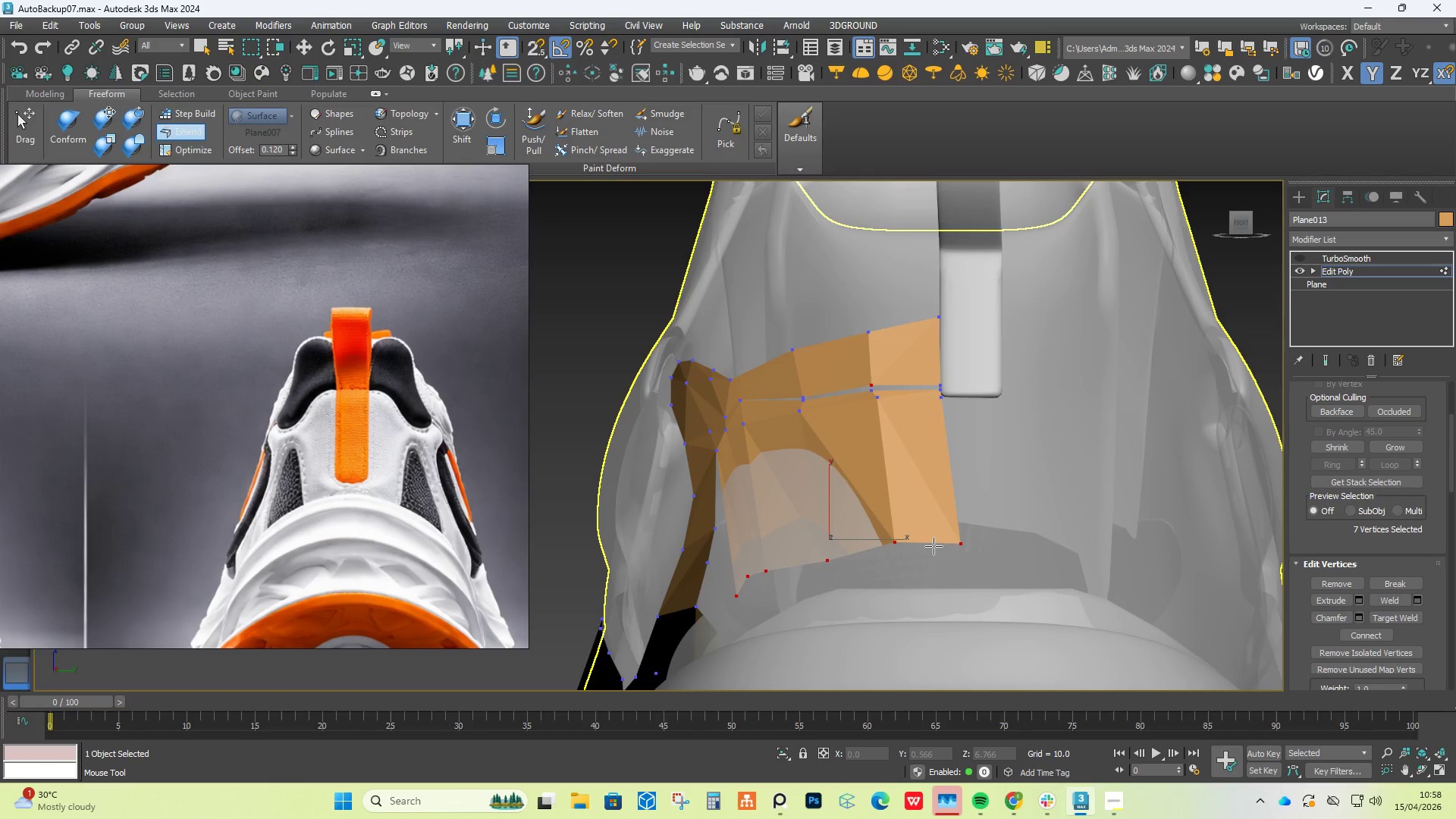 
key(Control+Shift+ShiftLeft)
 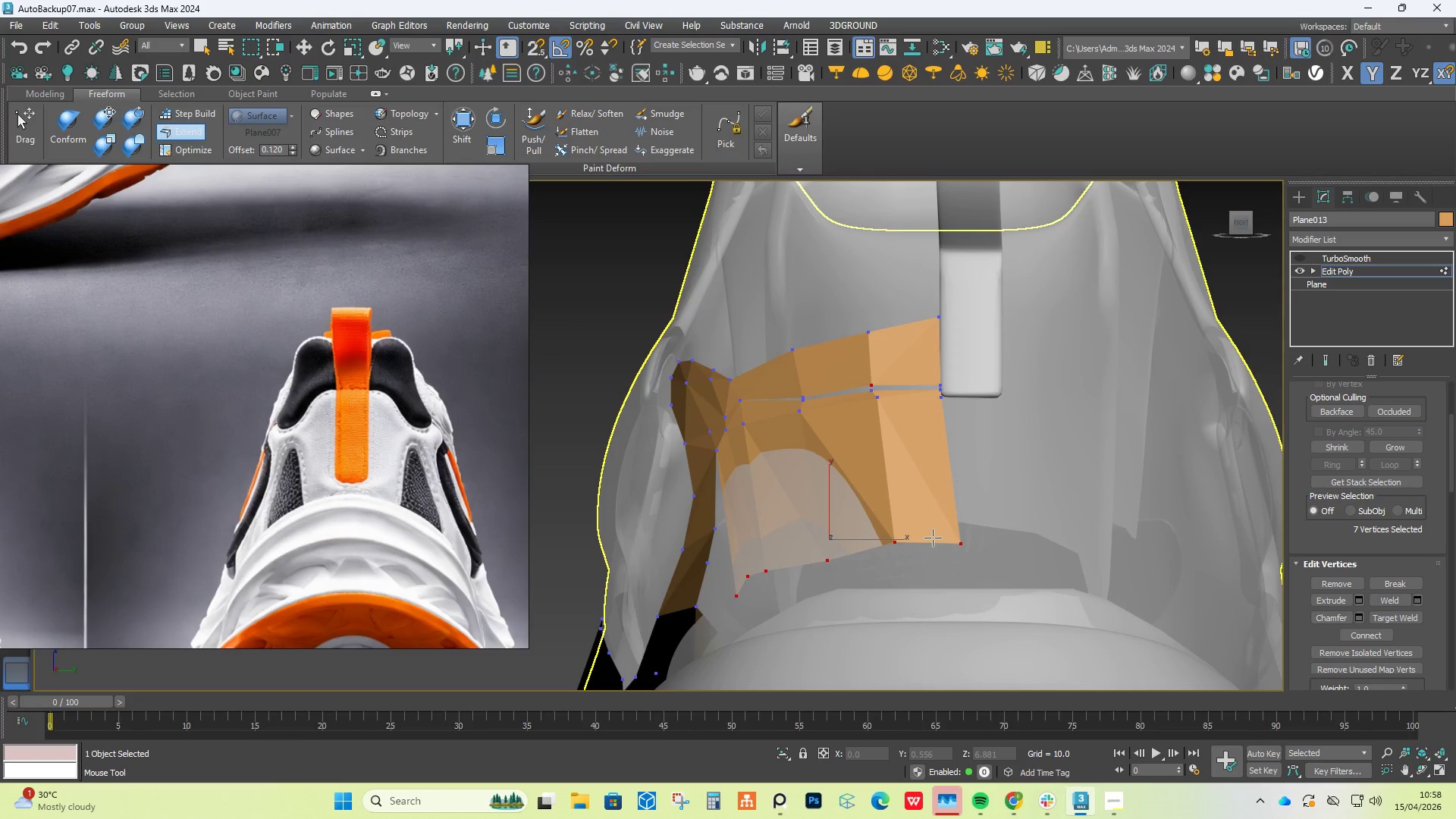 
hold_key(key=AltLeft, duration=0.41)
 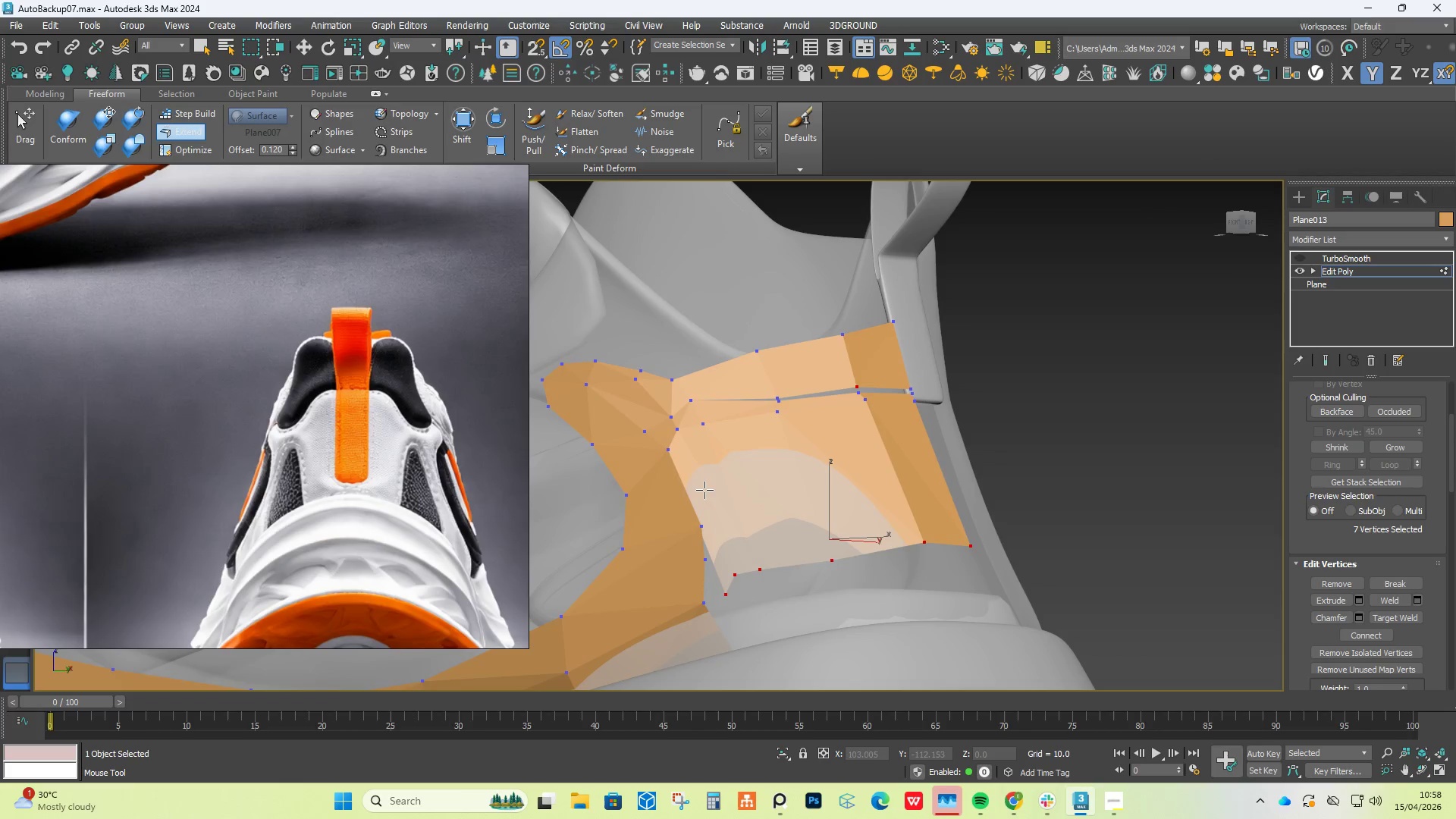 
hold_key(key=ControlLeft, duration=1.5)
left_click([685, 482])
 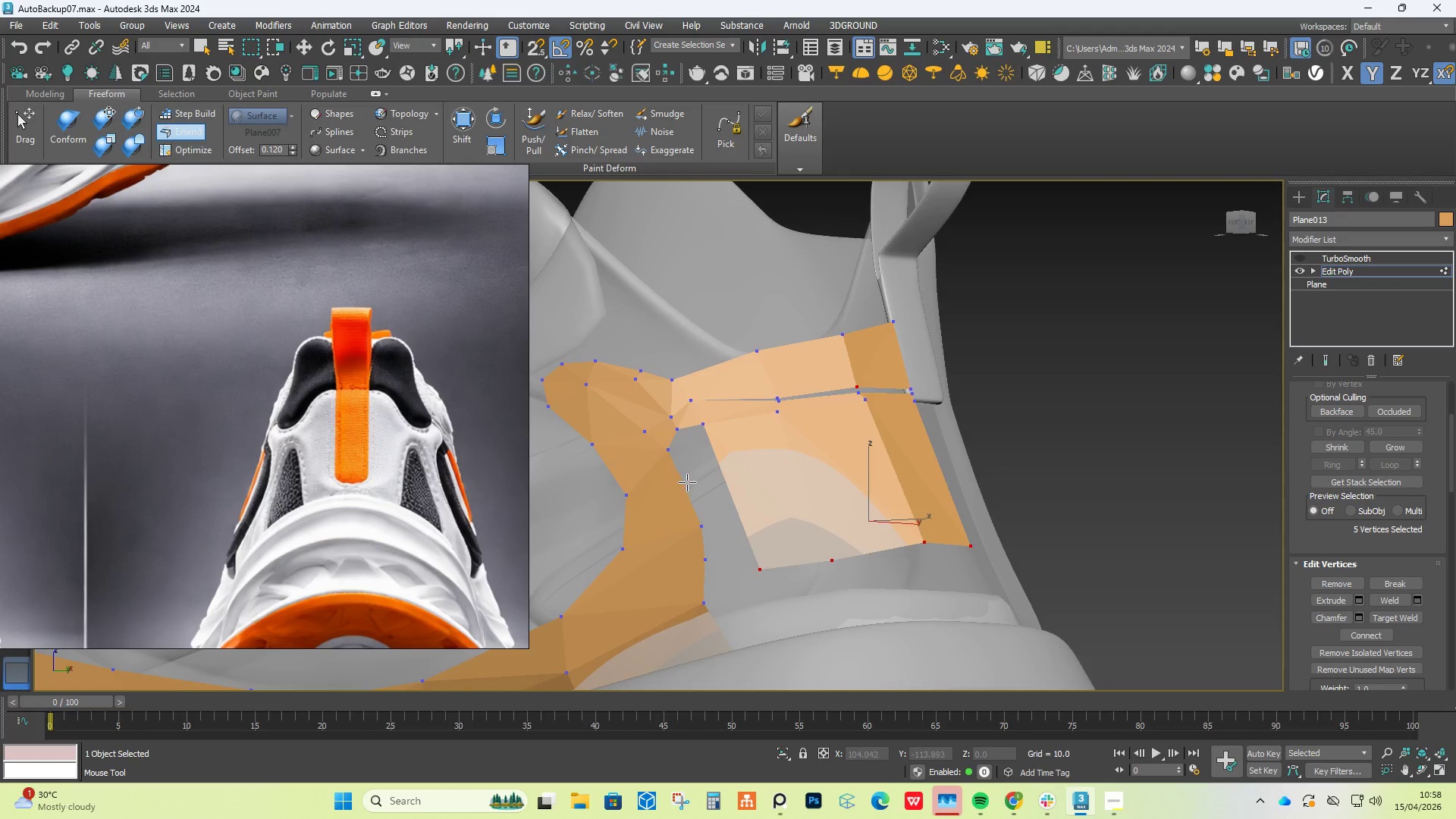 
key(Control+ControlLeft)
 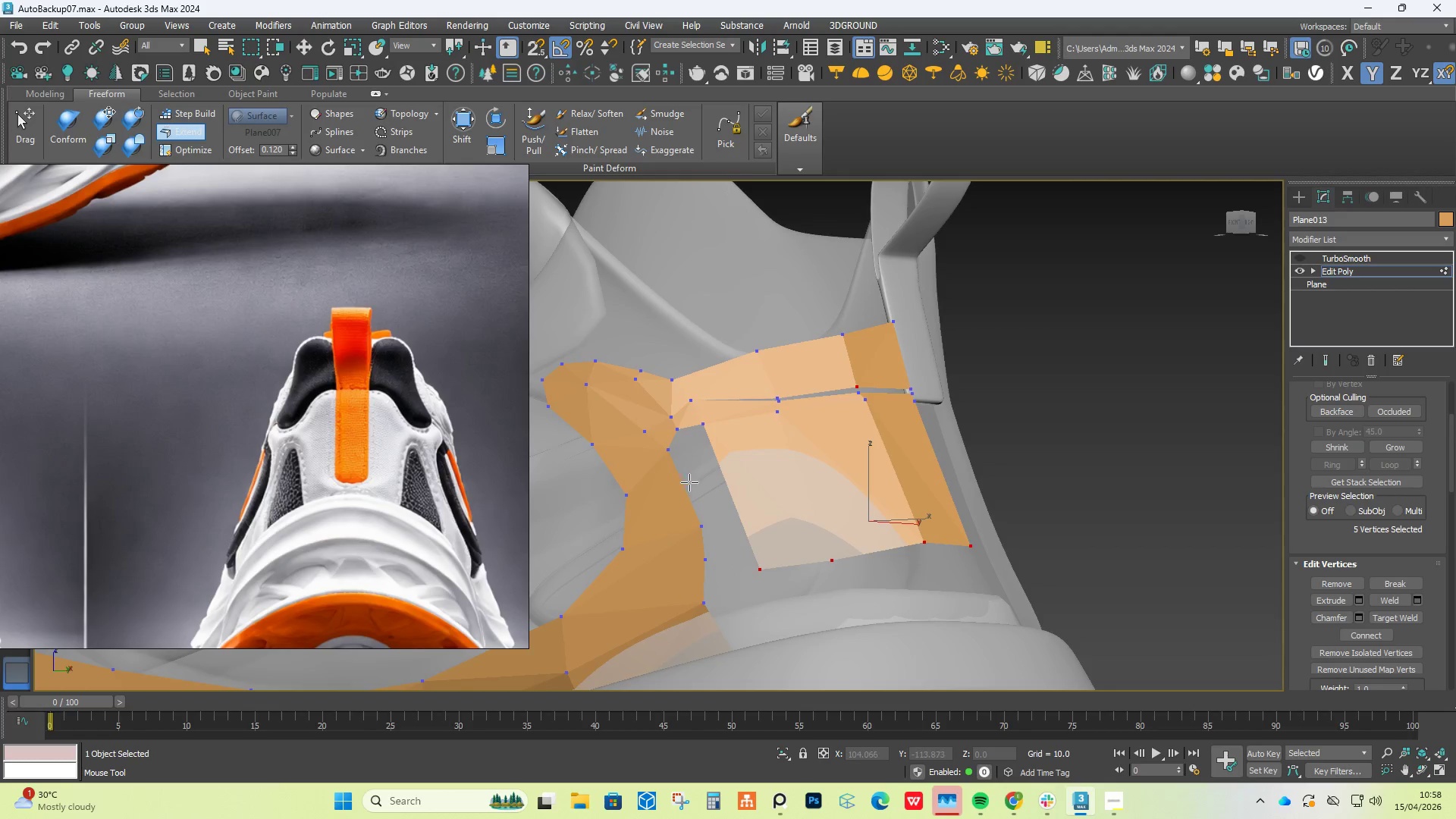 
key(Control+ControlLeft)
 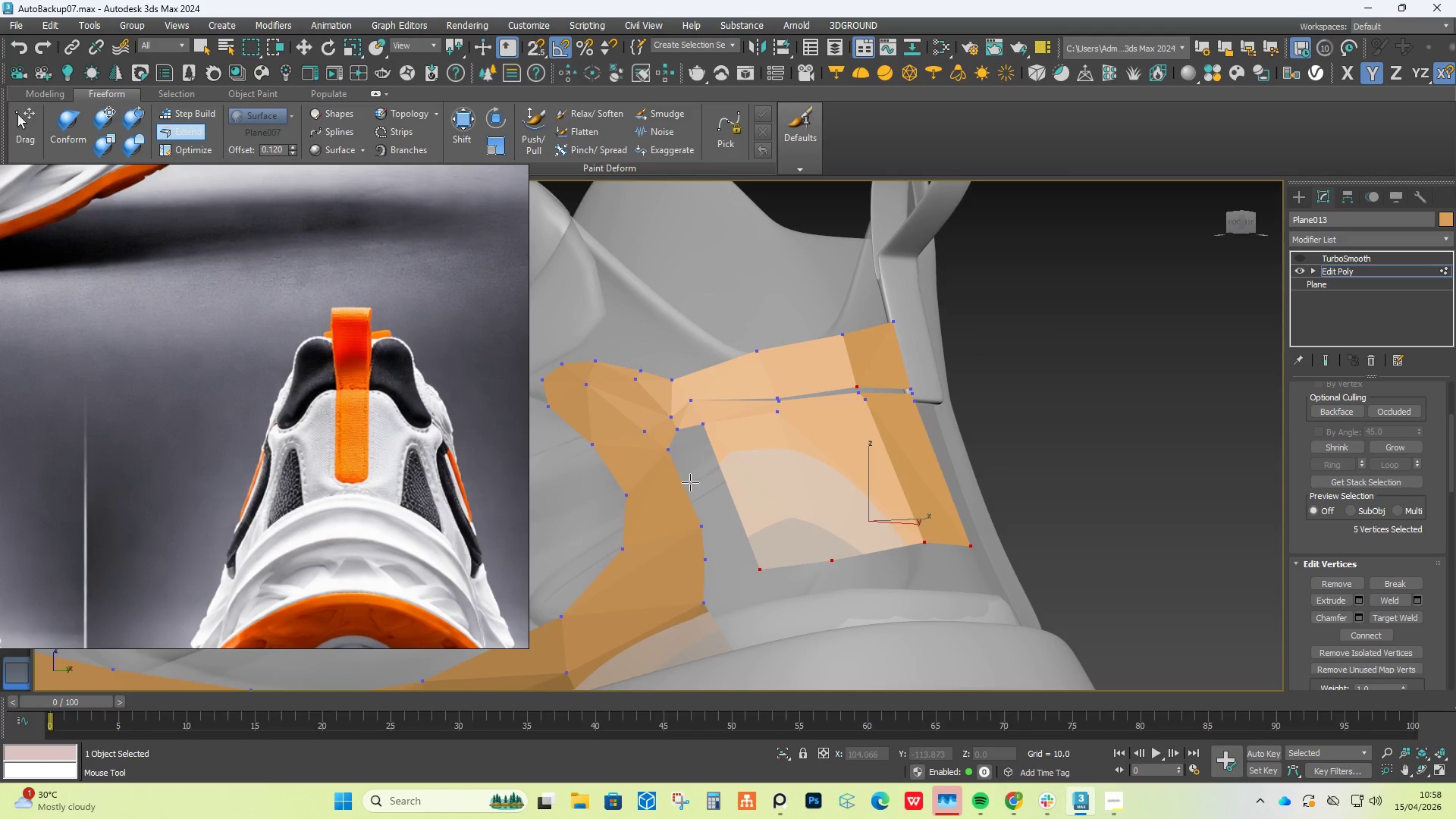 
key(Control+ControlLeft)
 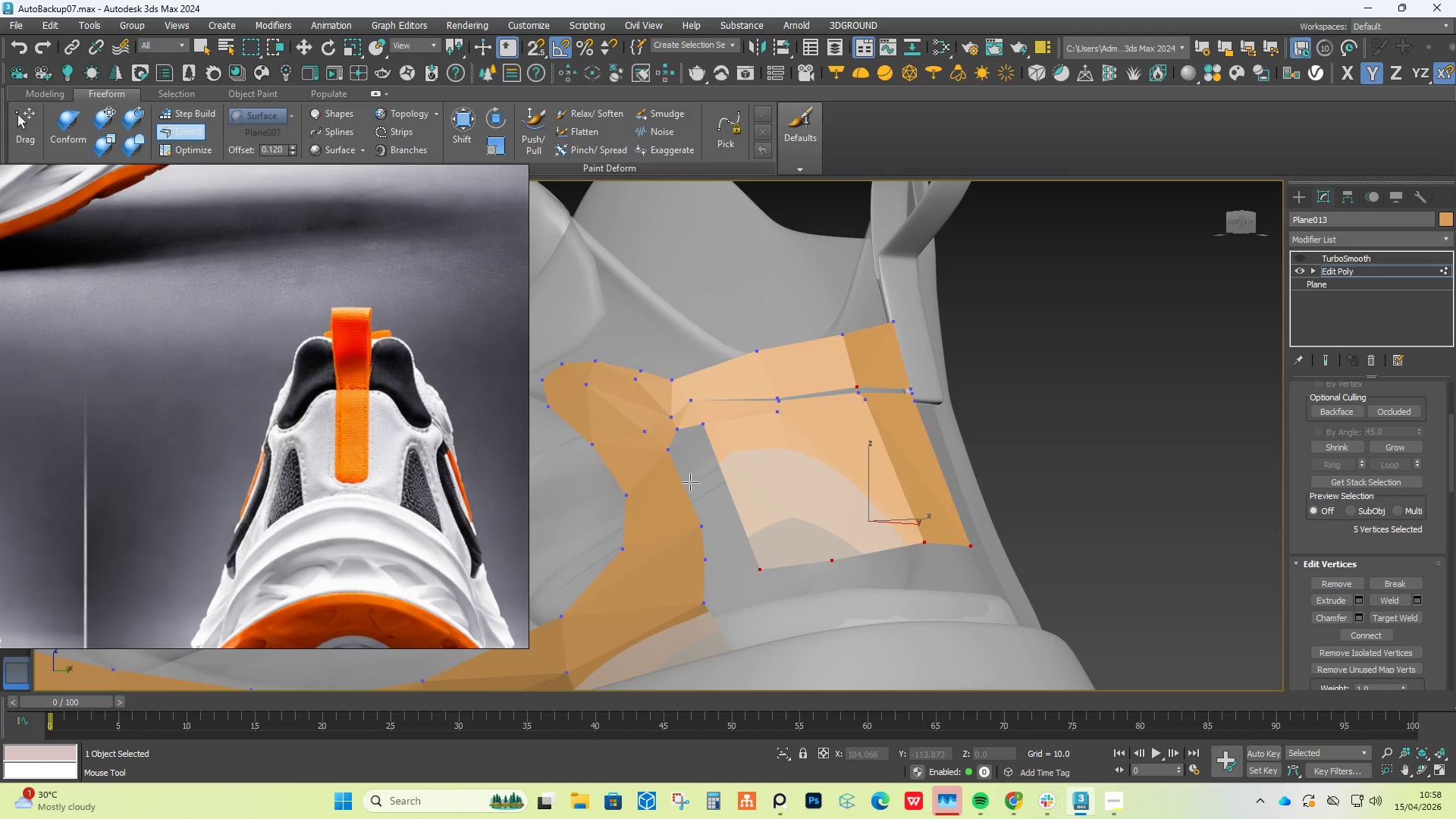 
key(Control+ControlLeft)
 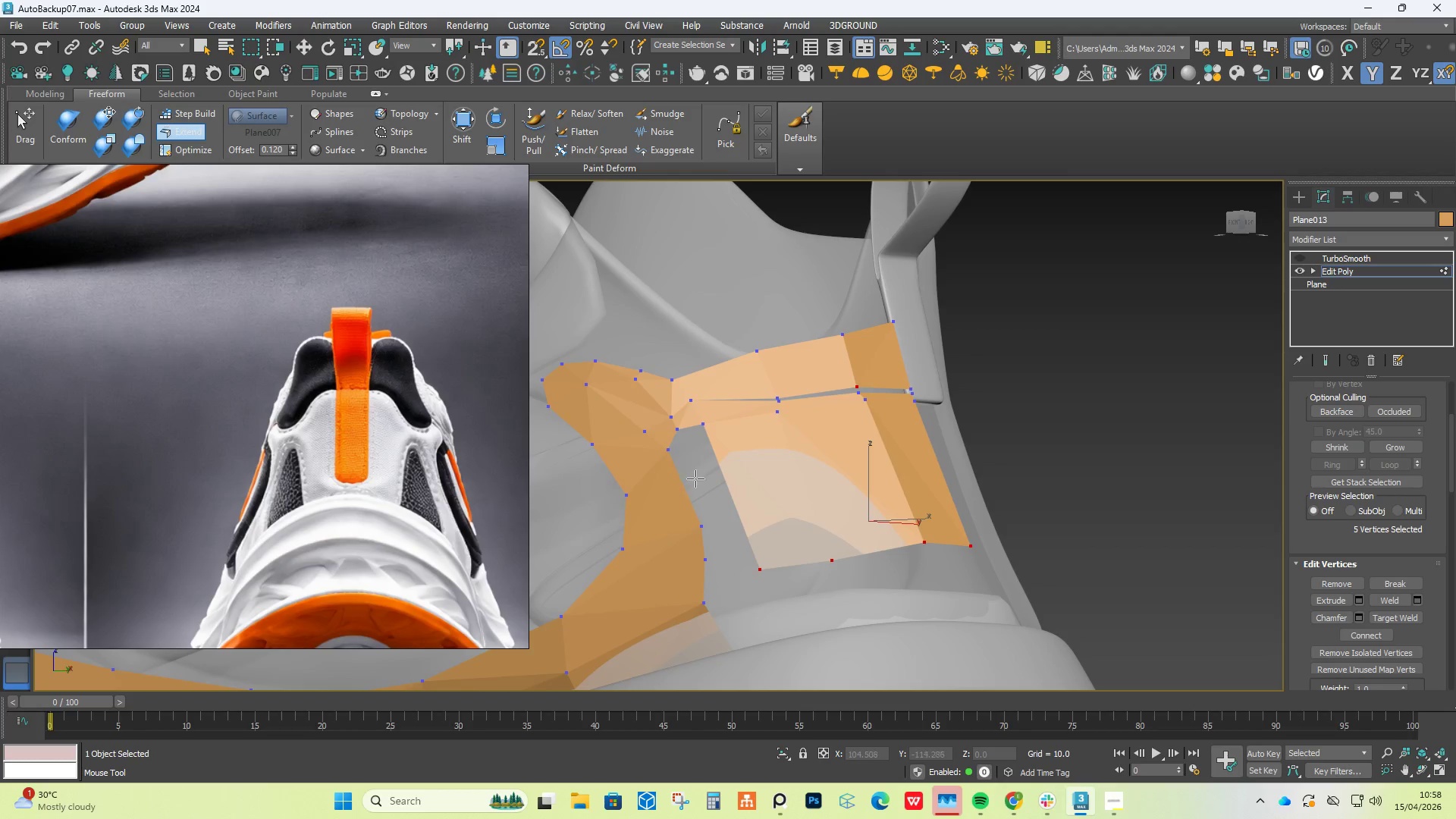 
key(Control+ControlLeft)
 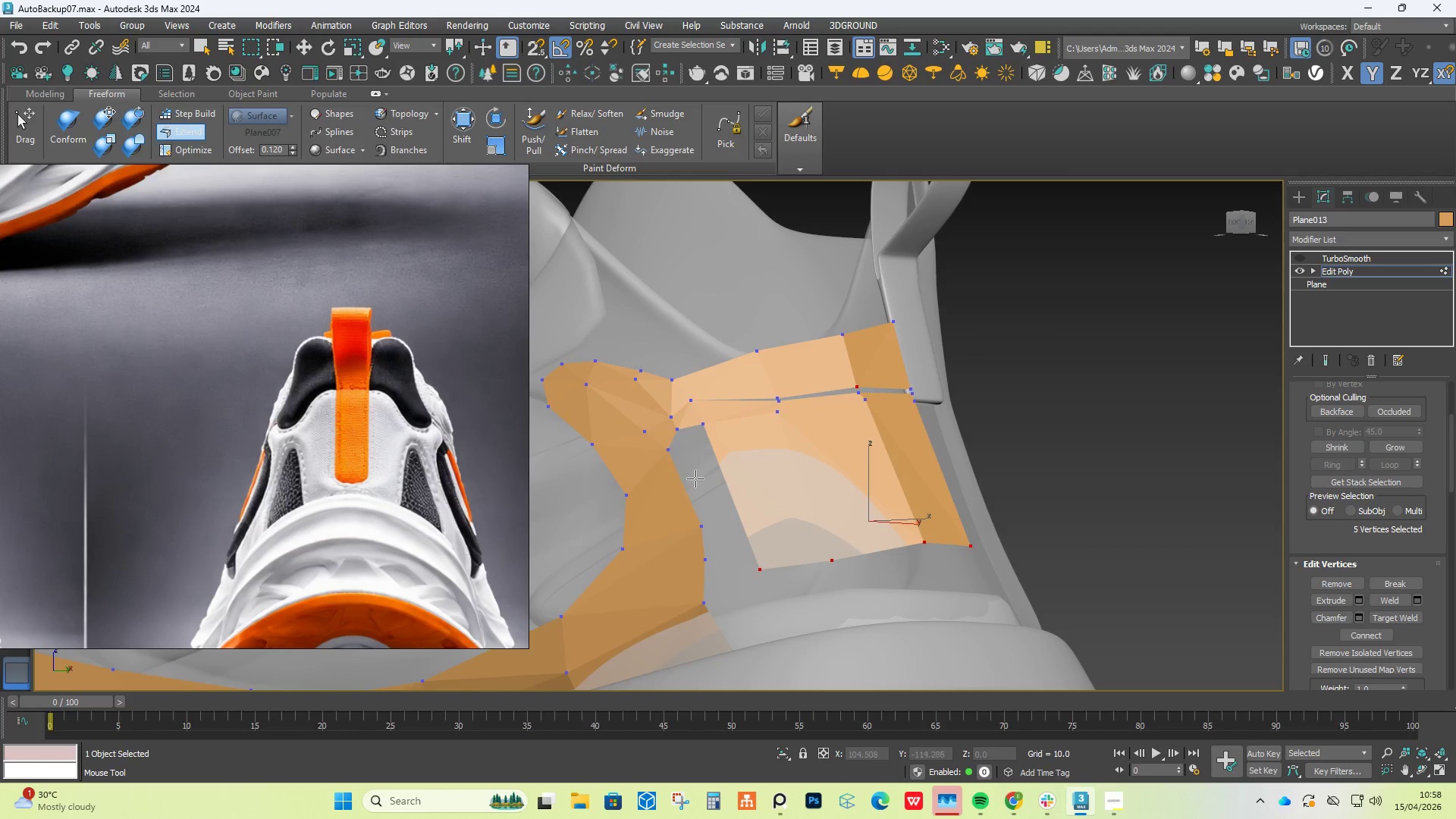 
key(Control+ControlLeft)
 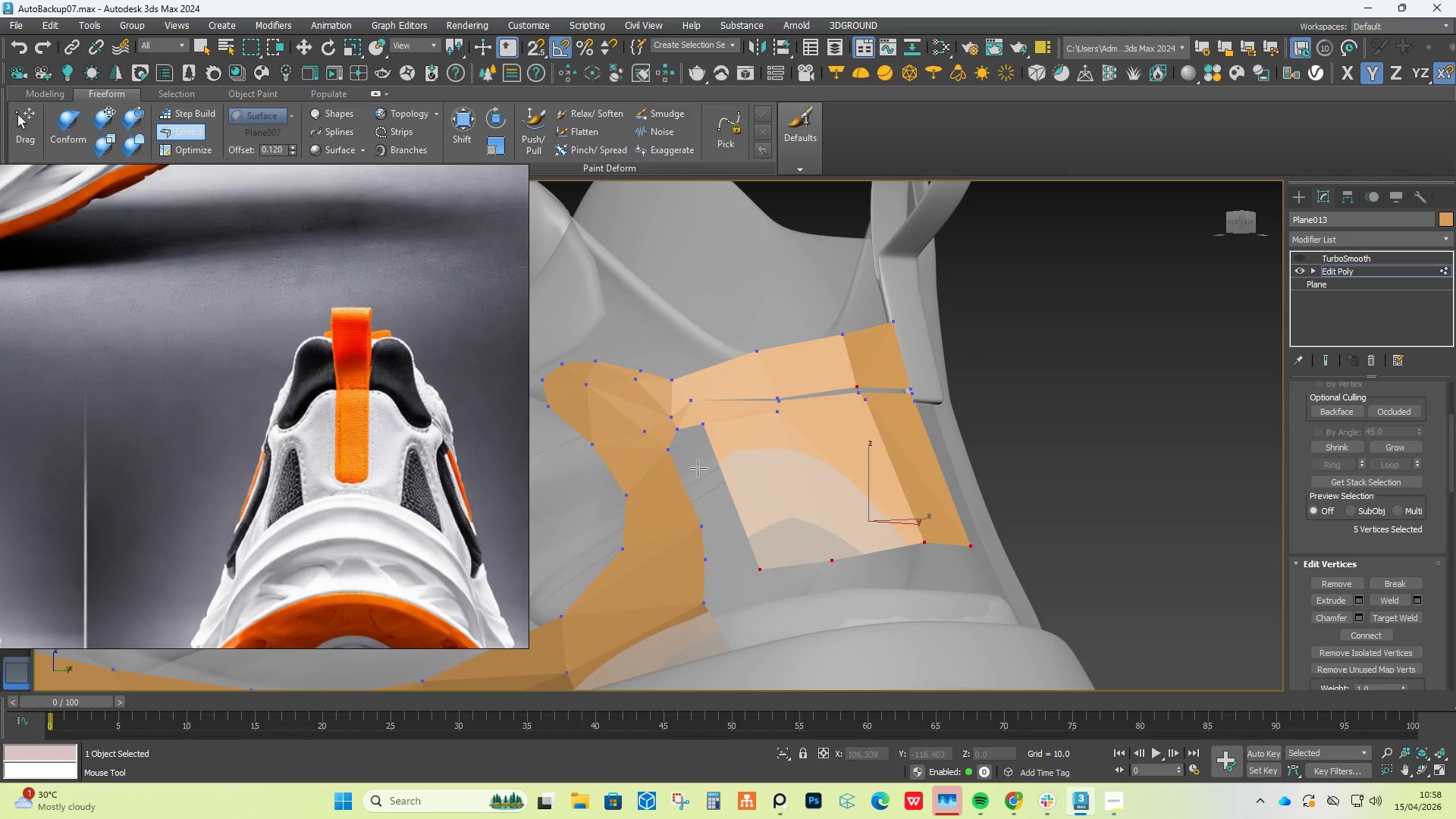 
key(Control+ControlLeft)
 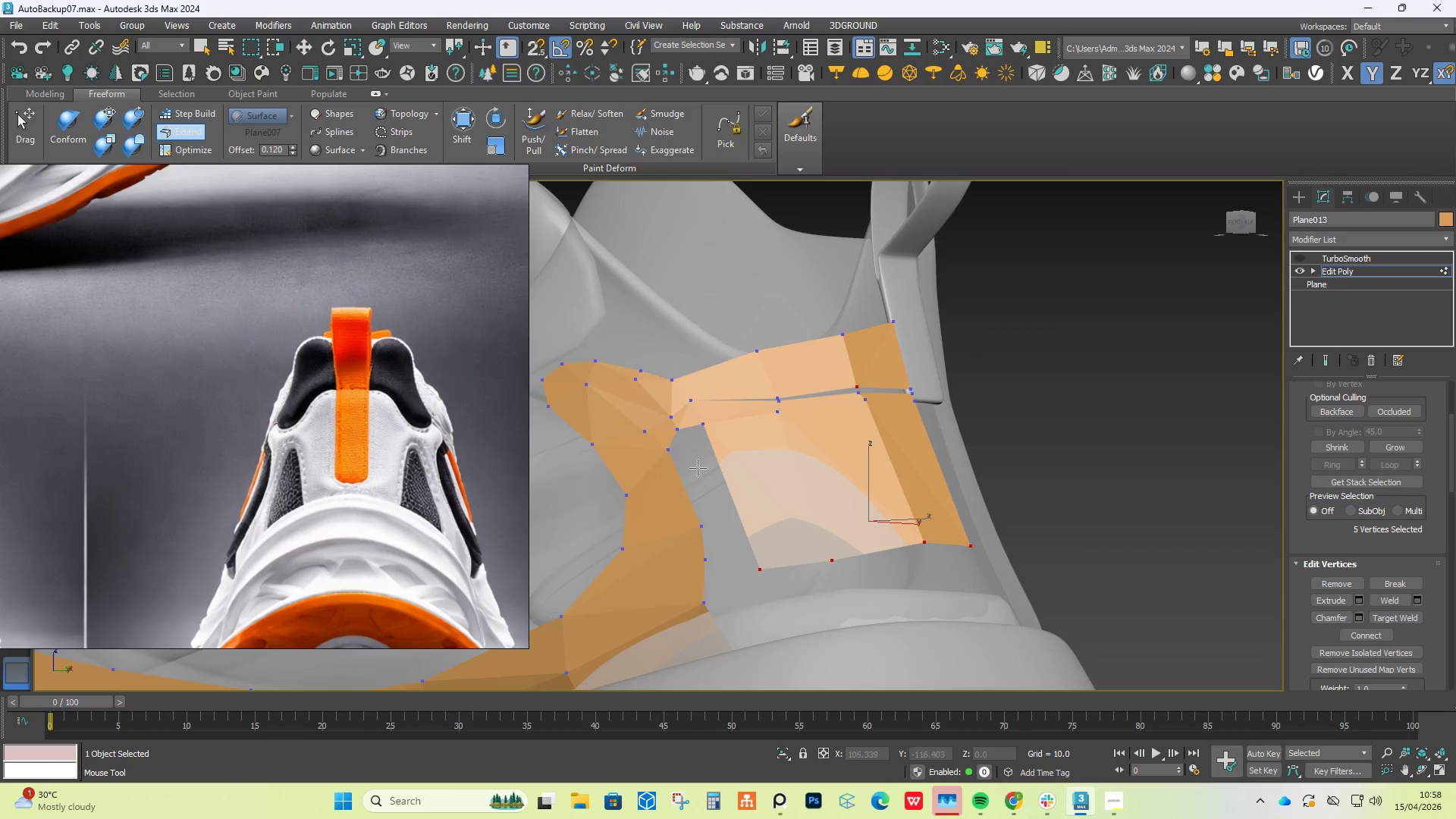 
key(Control+ControlLeft)
 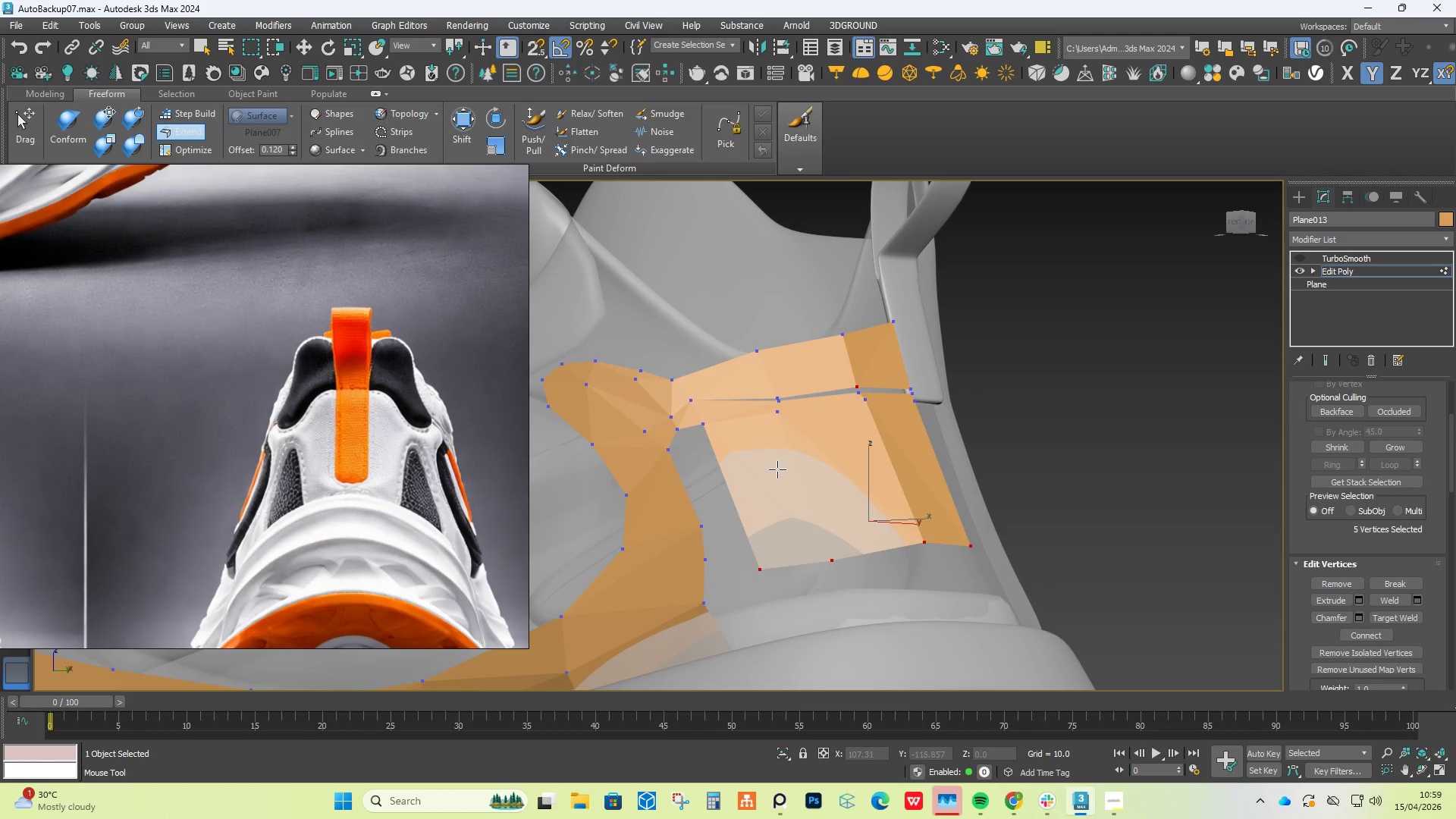 
left_click([736, 455])
 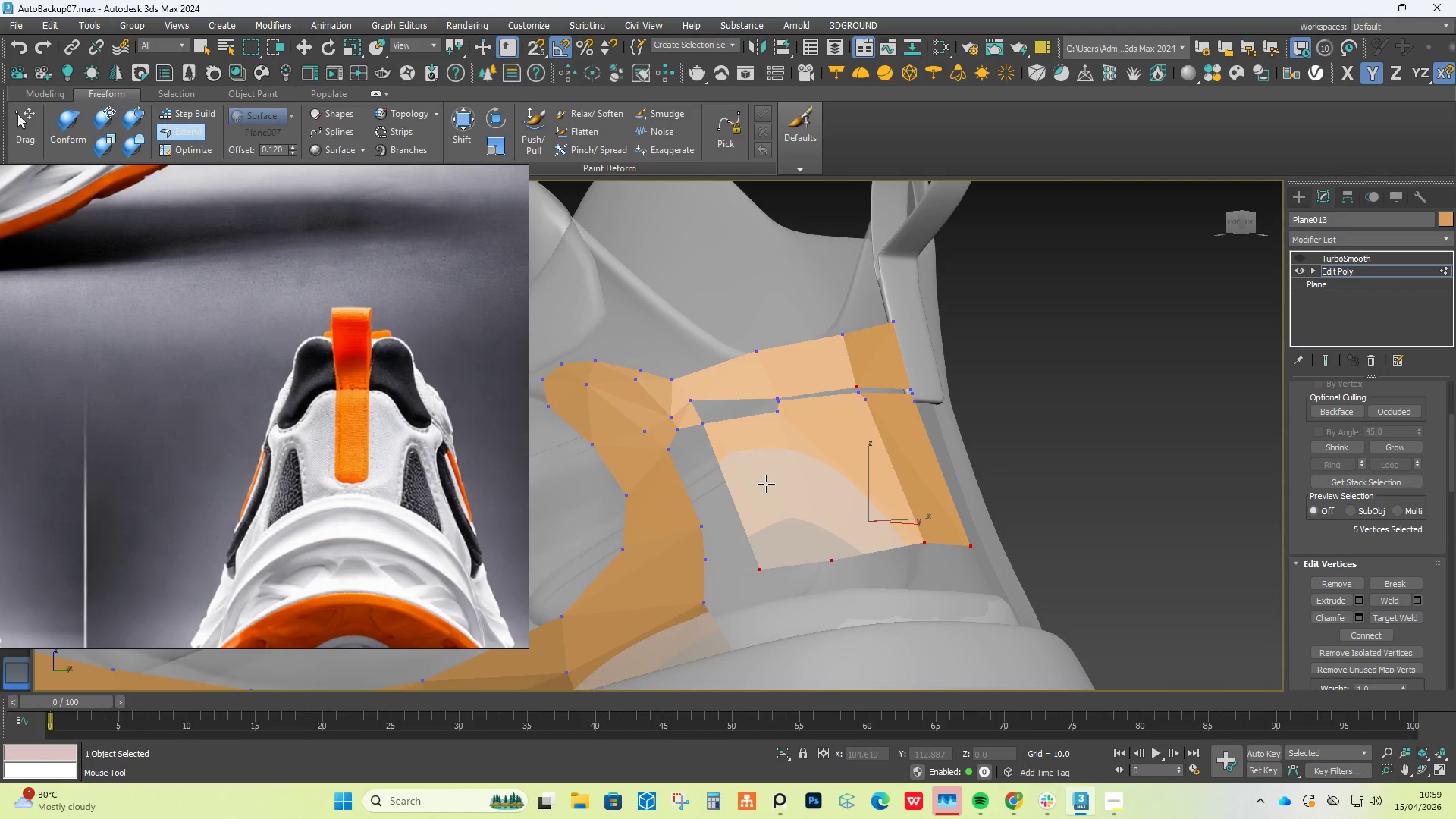 
key(Control+Z)
 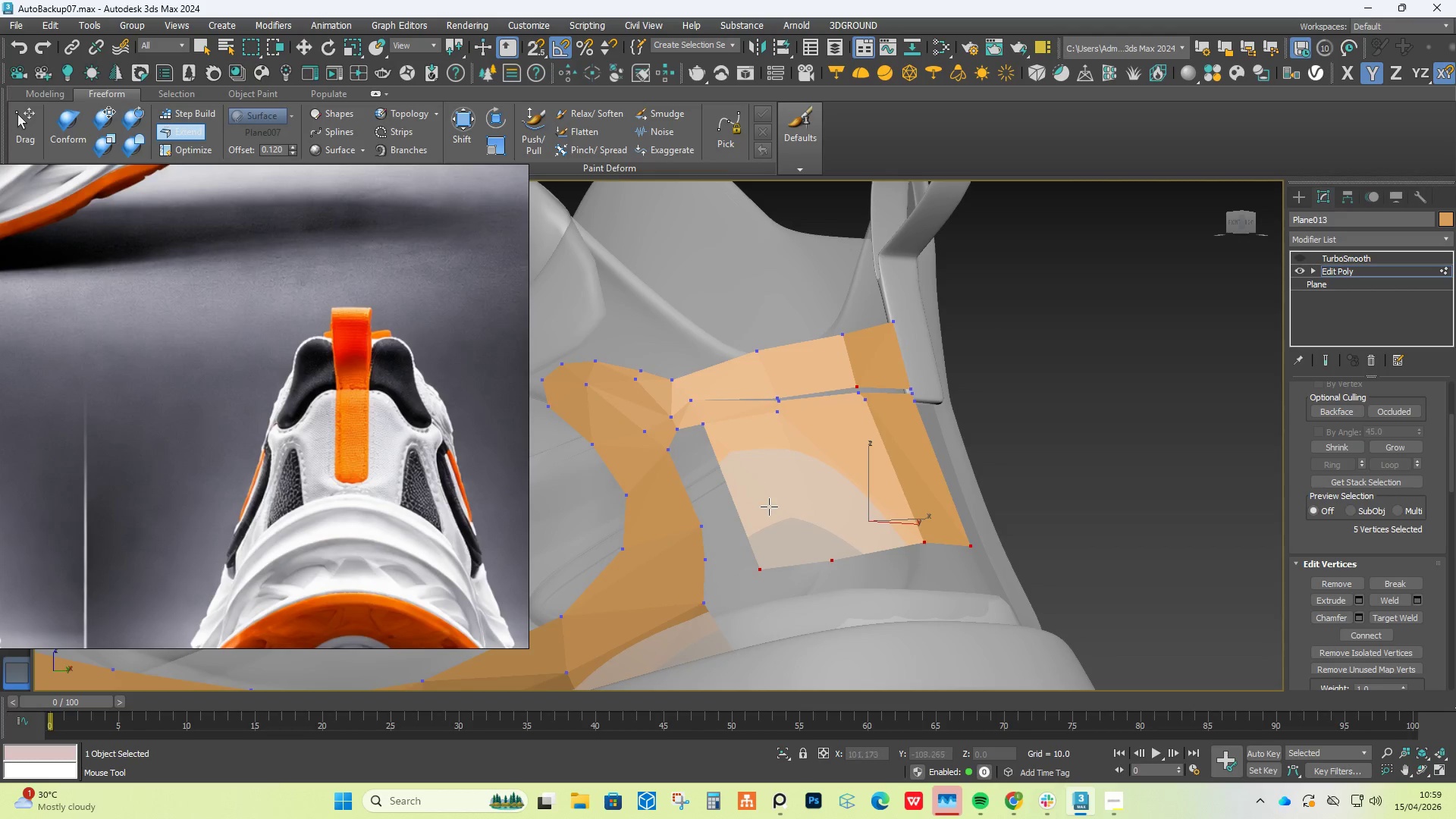 
left_click([770, 508])
 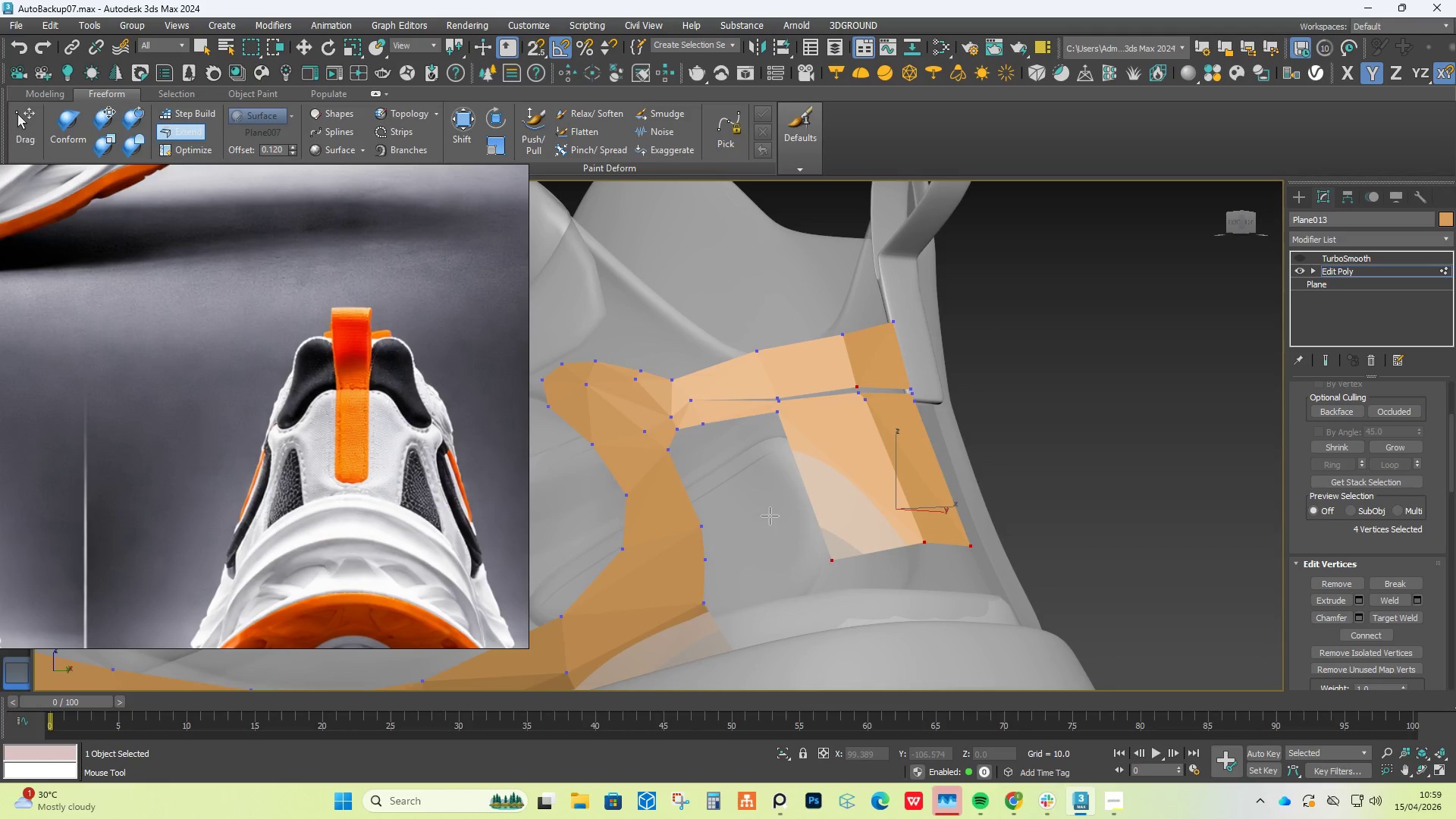 
hold_key(key=AltLeft, duration=0.95)
 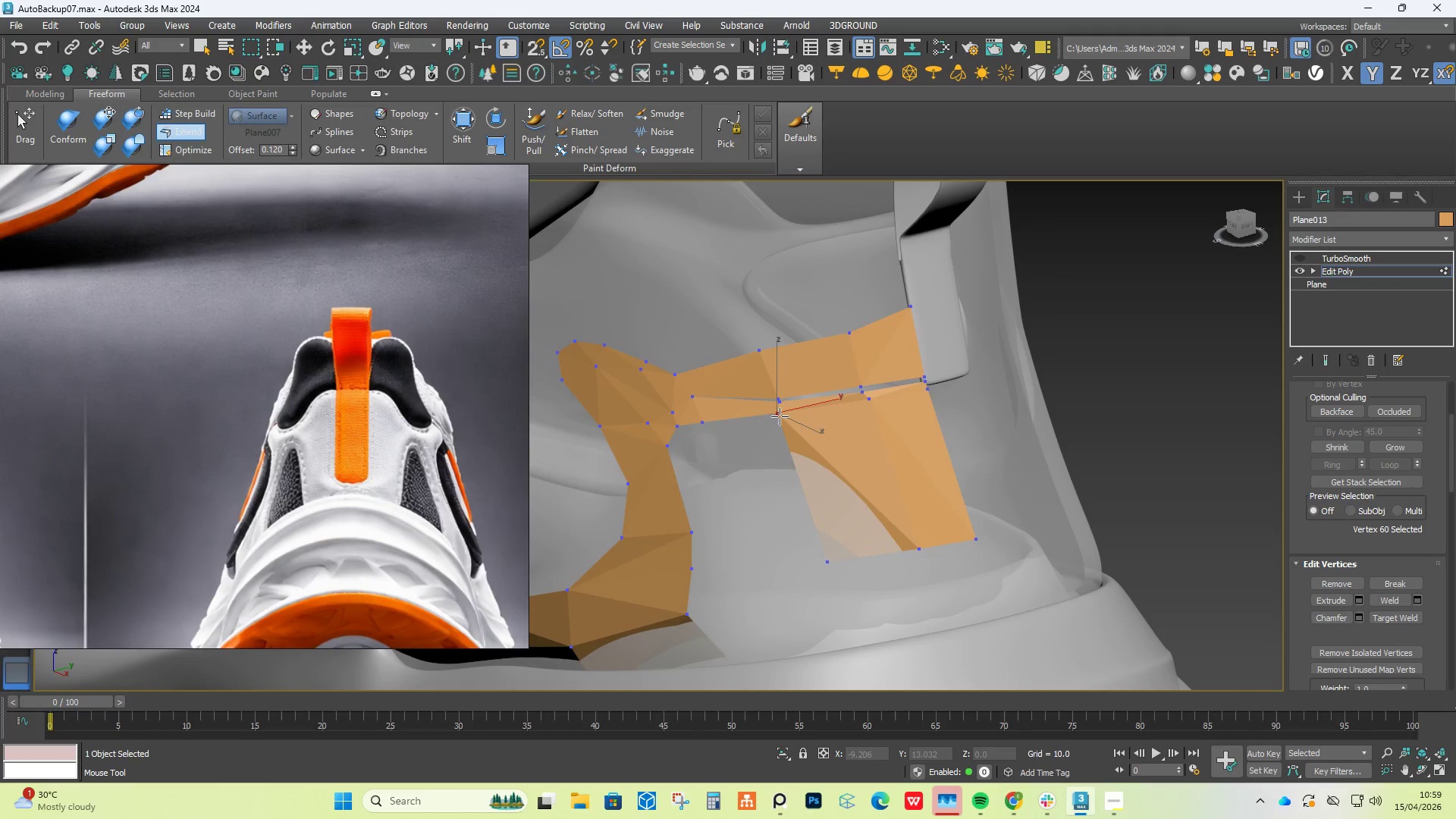 
hold_key(key=AltLeft, duration=1.52)
hold_key(key=ShiftLeft, duration=12.72)
hold_key(key=ControlLeft, duration=1.52)
left_click_drag(start_coordinate=[780, 416], to_coordinate=[730, 458])
 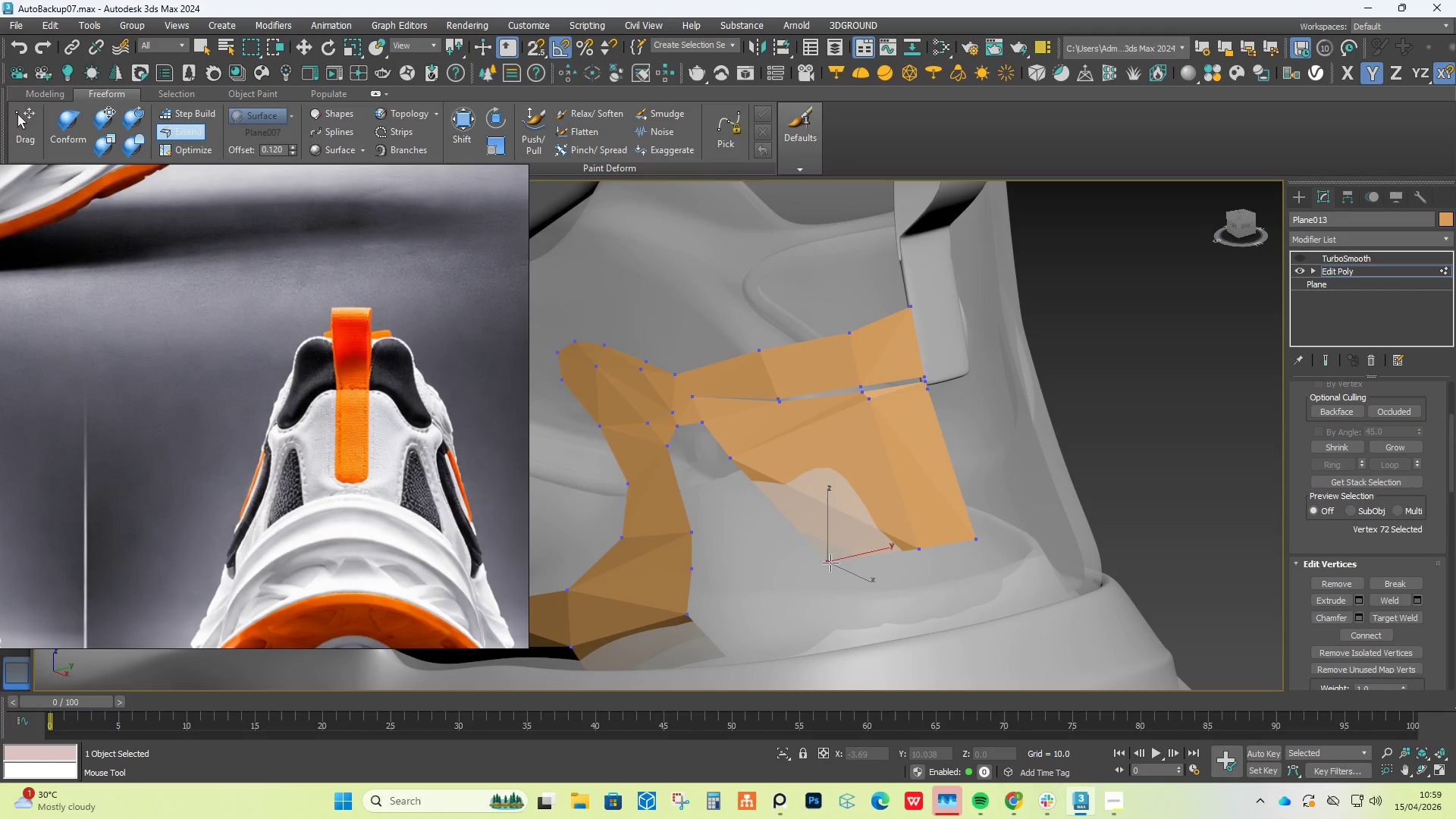 
hold_key(key=AltLeft, duration=1.52)
 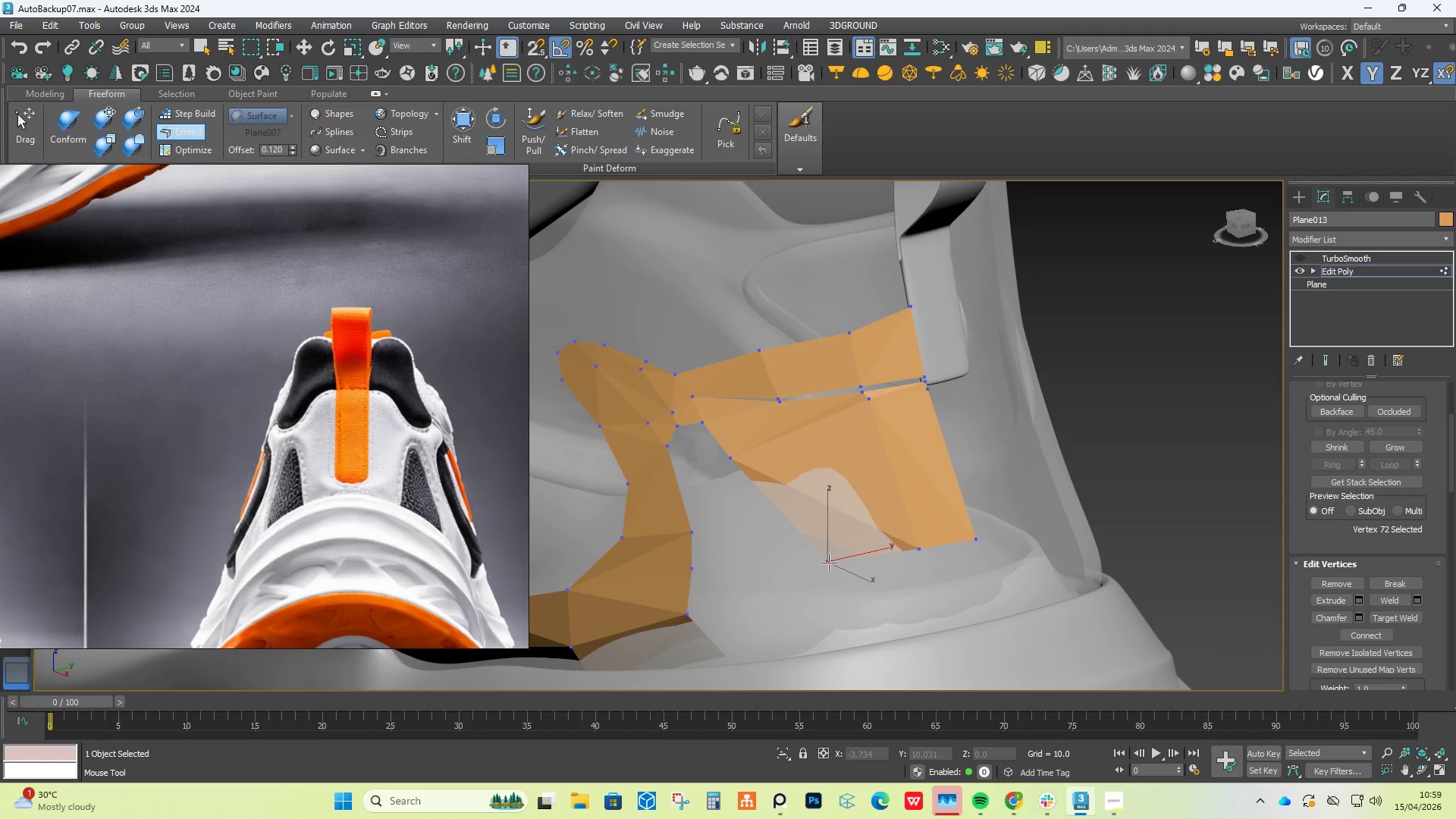 
hold_key(key=ControlLeft, duration=1.51)
 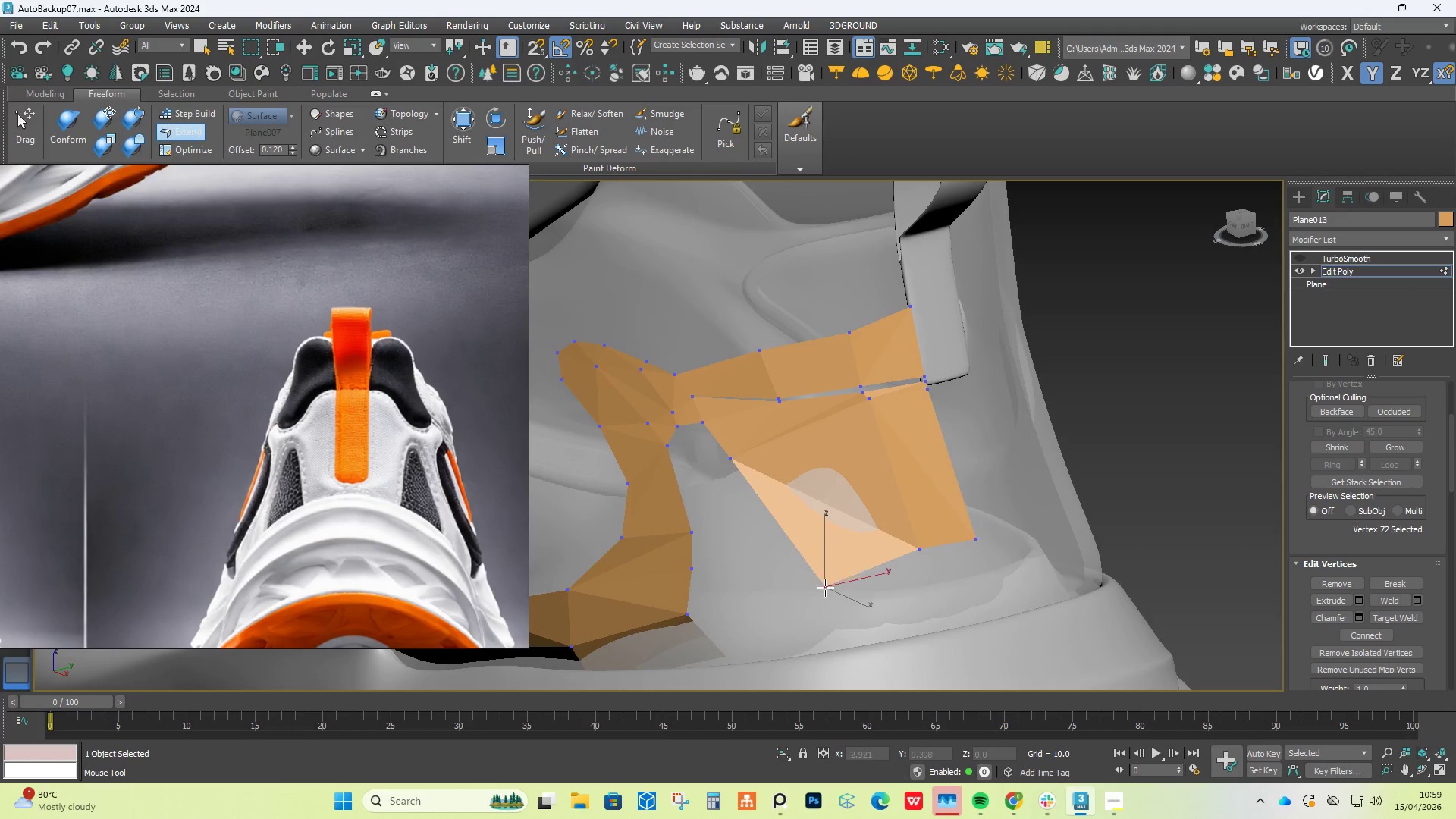 
hold_key(key=AltLeft, duration=1.5)
hold_key(key=ControlLeft, duration=1.53)
left_click_drag(start_coordinate=[829, 563], to_coordinate=[824, 646])
 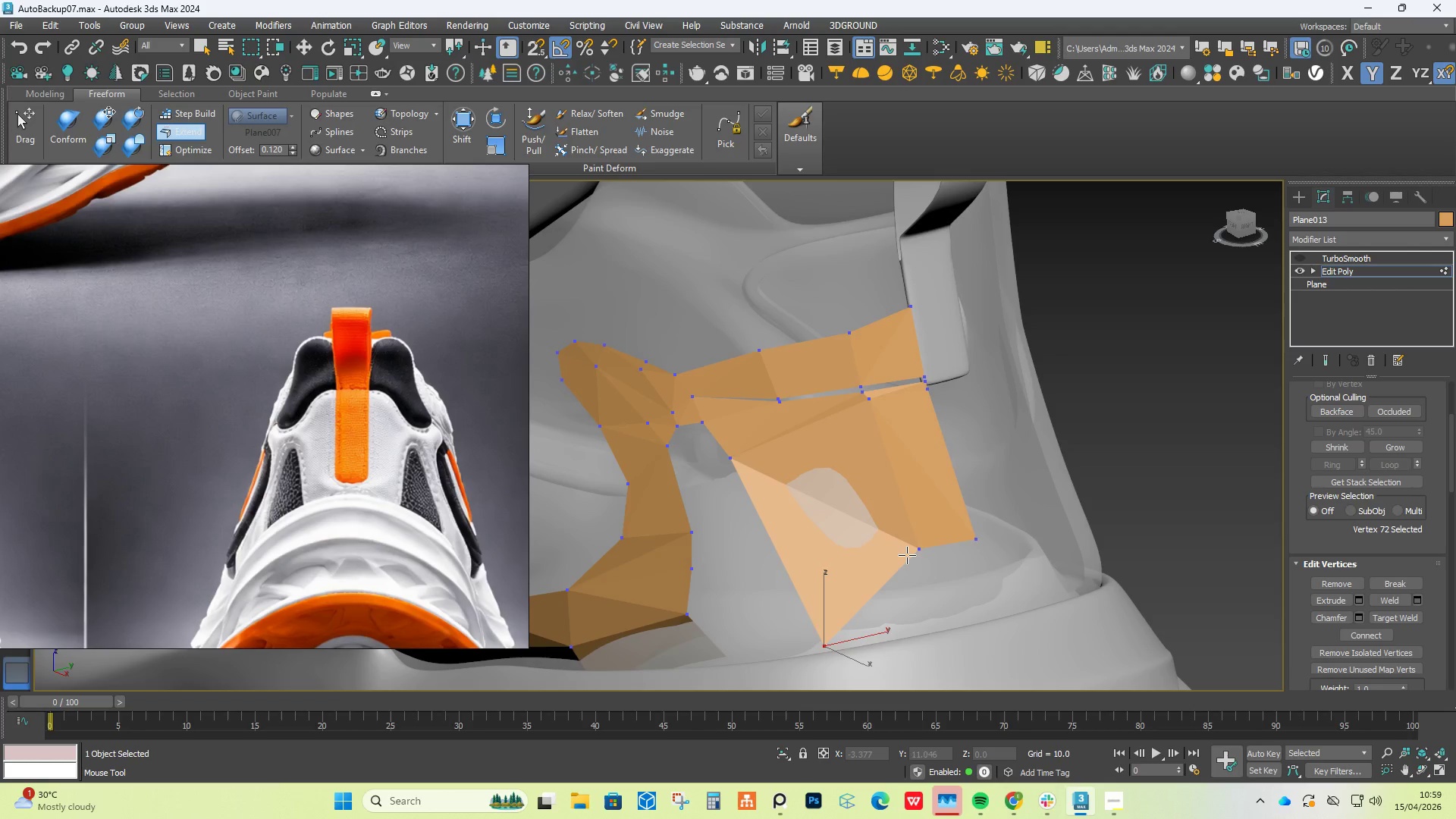 
hold_key(key=AltLeft, duration=1.51)
hold_key(key=ControlLeft, duration=1.51)
left_click_drag(start_coordinate=[913, 550], to_coordinate=[946, 629])
 